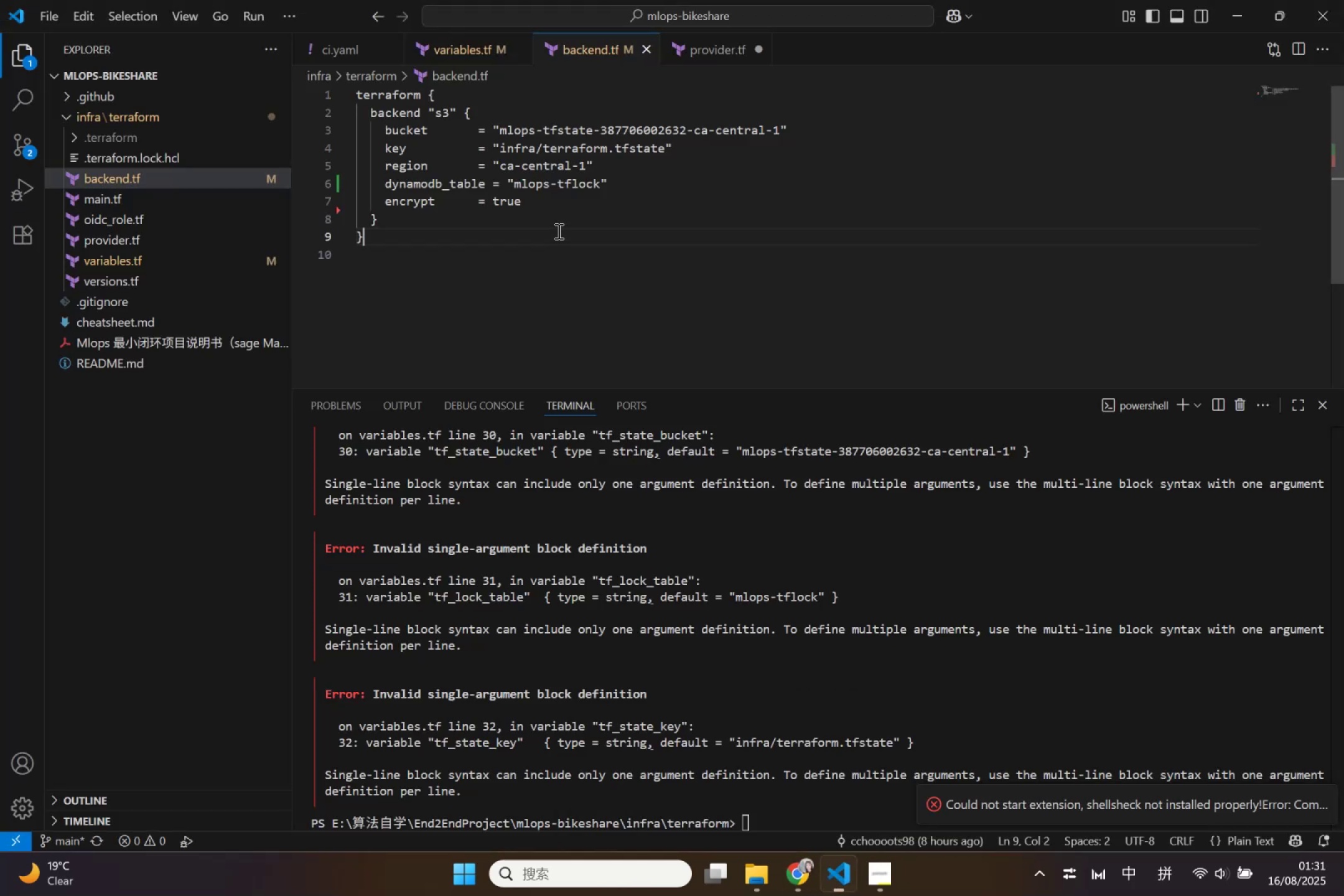 
key(Control+A)
 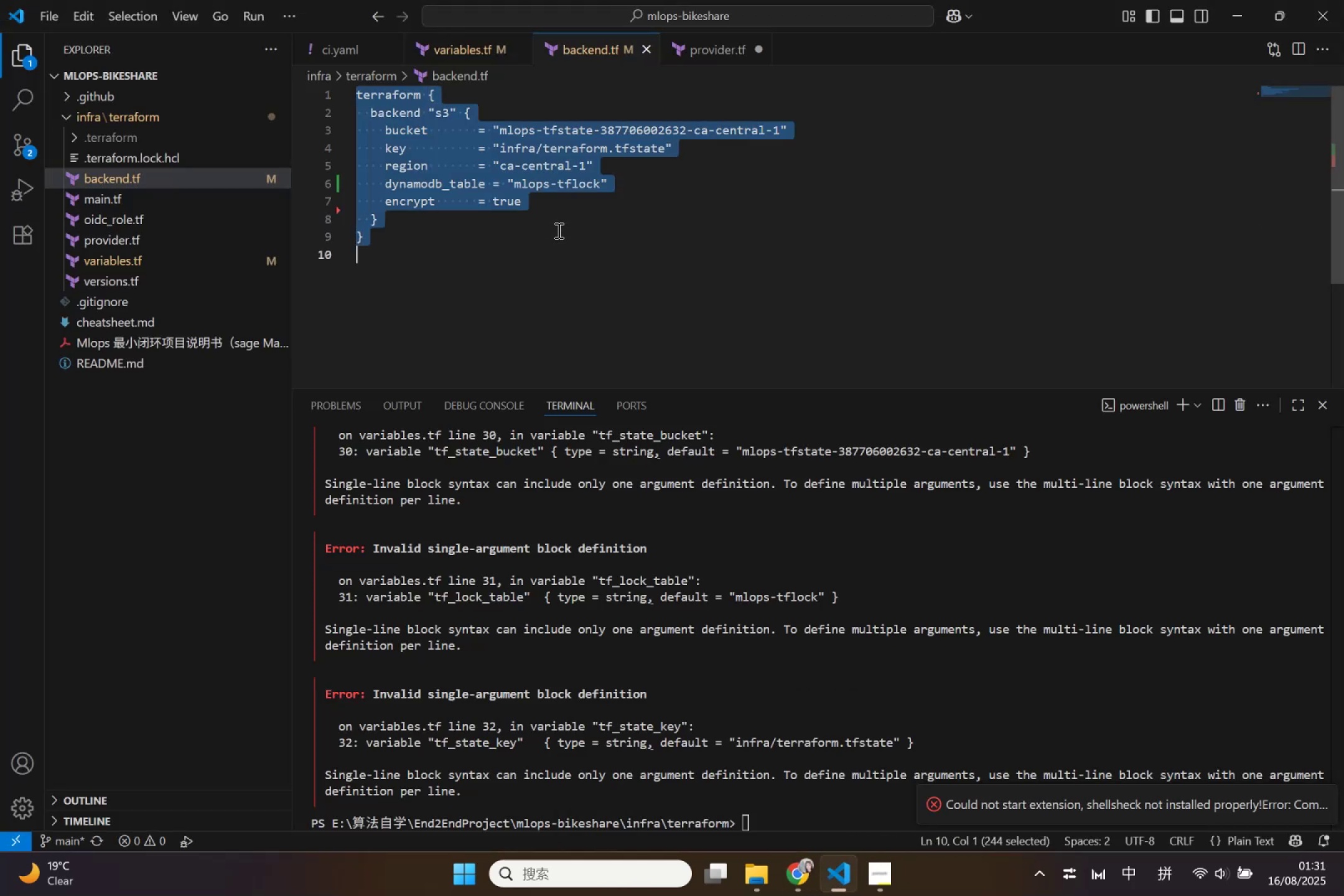 
key(Control+C)
 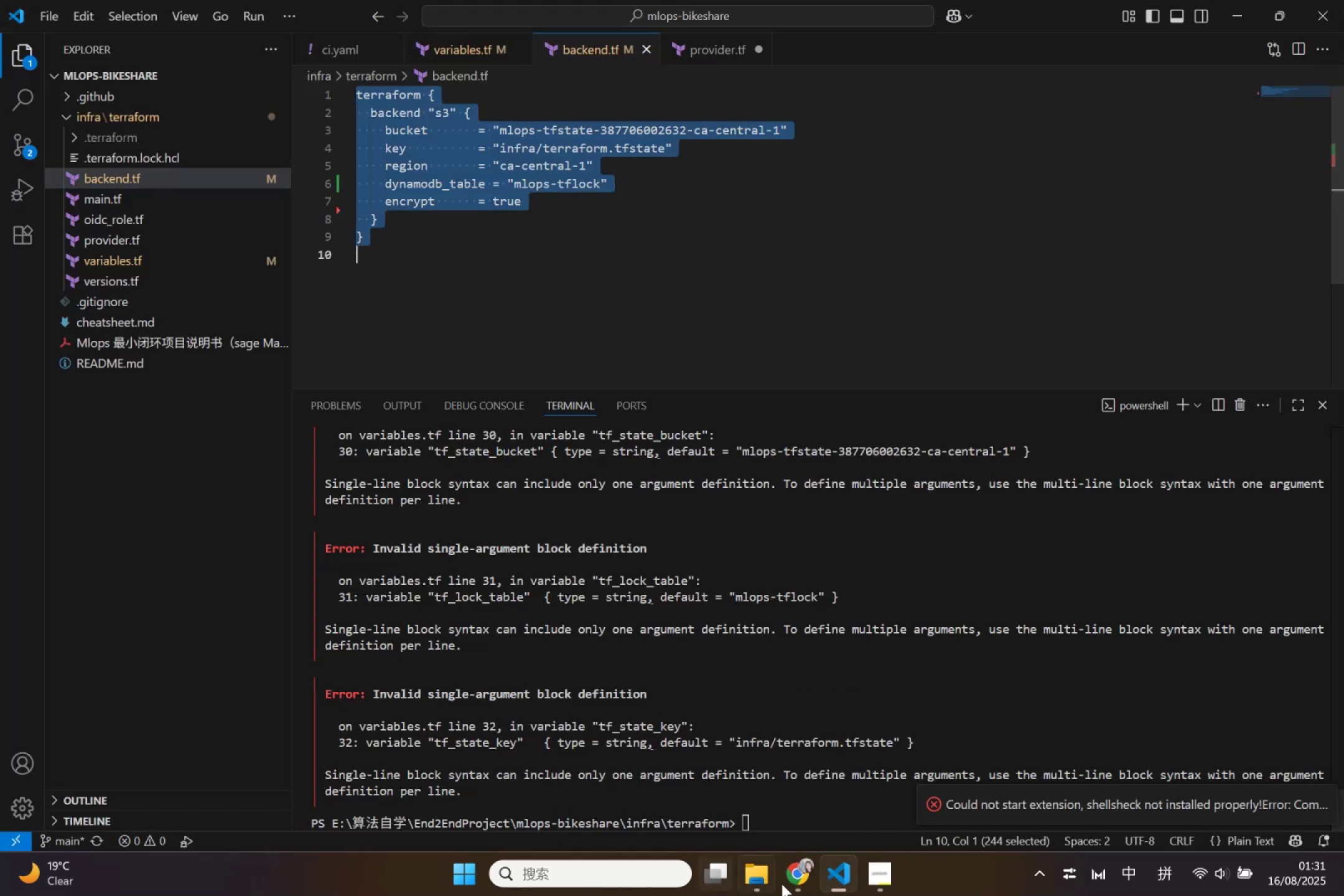 
left_click([795, 884])
 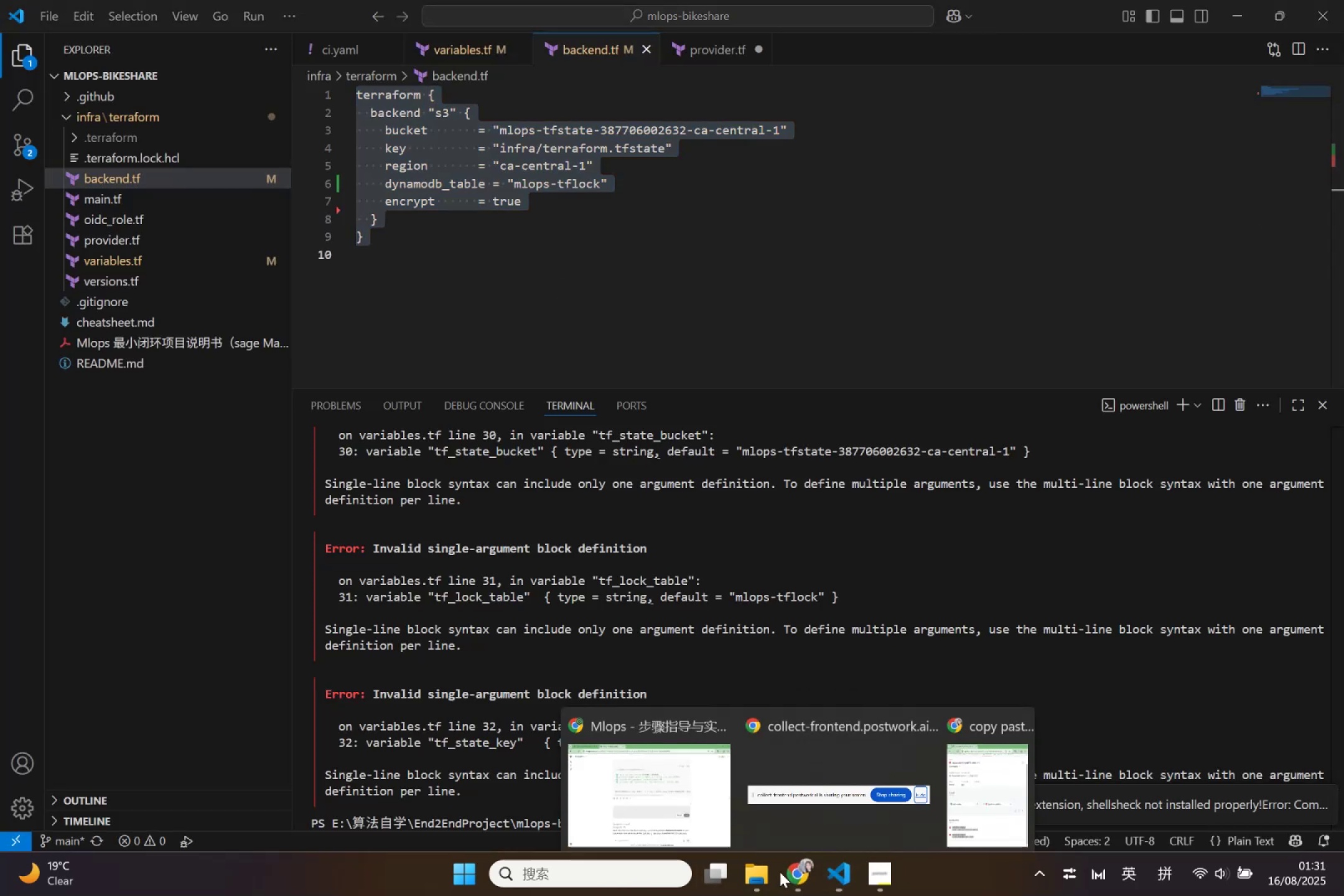 
mouse_move([659, 780])
 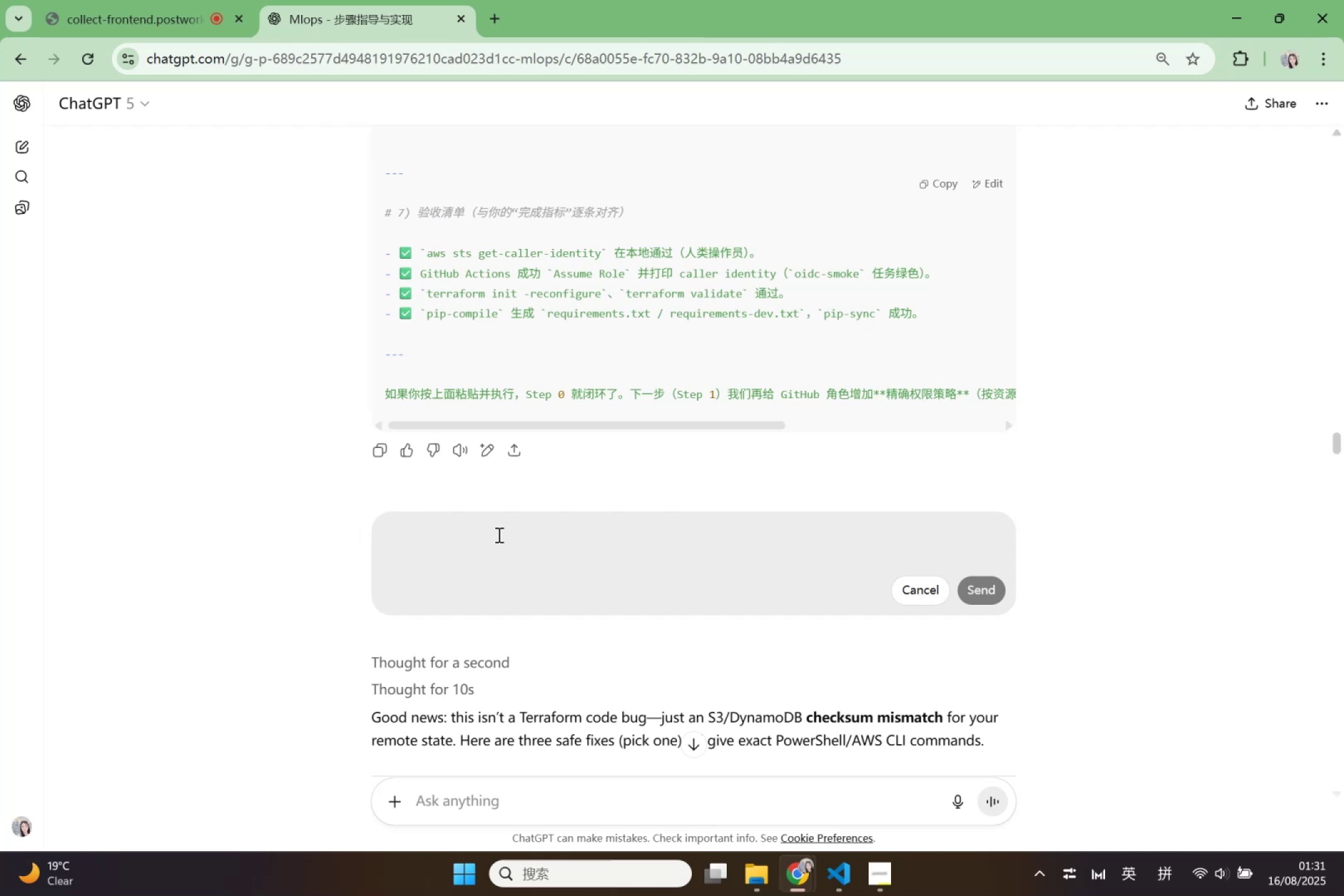 
type(backen)
key(Backspace)
type(nd.th)
key(Backspace)
type(f :)
 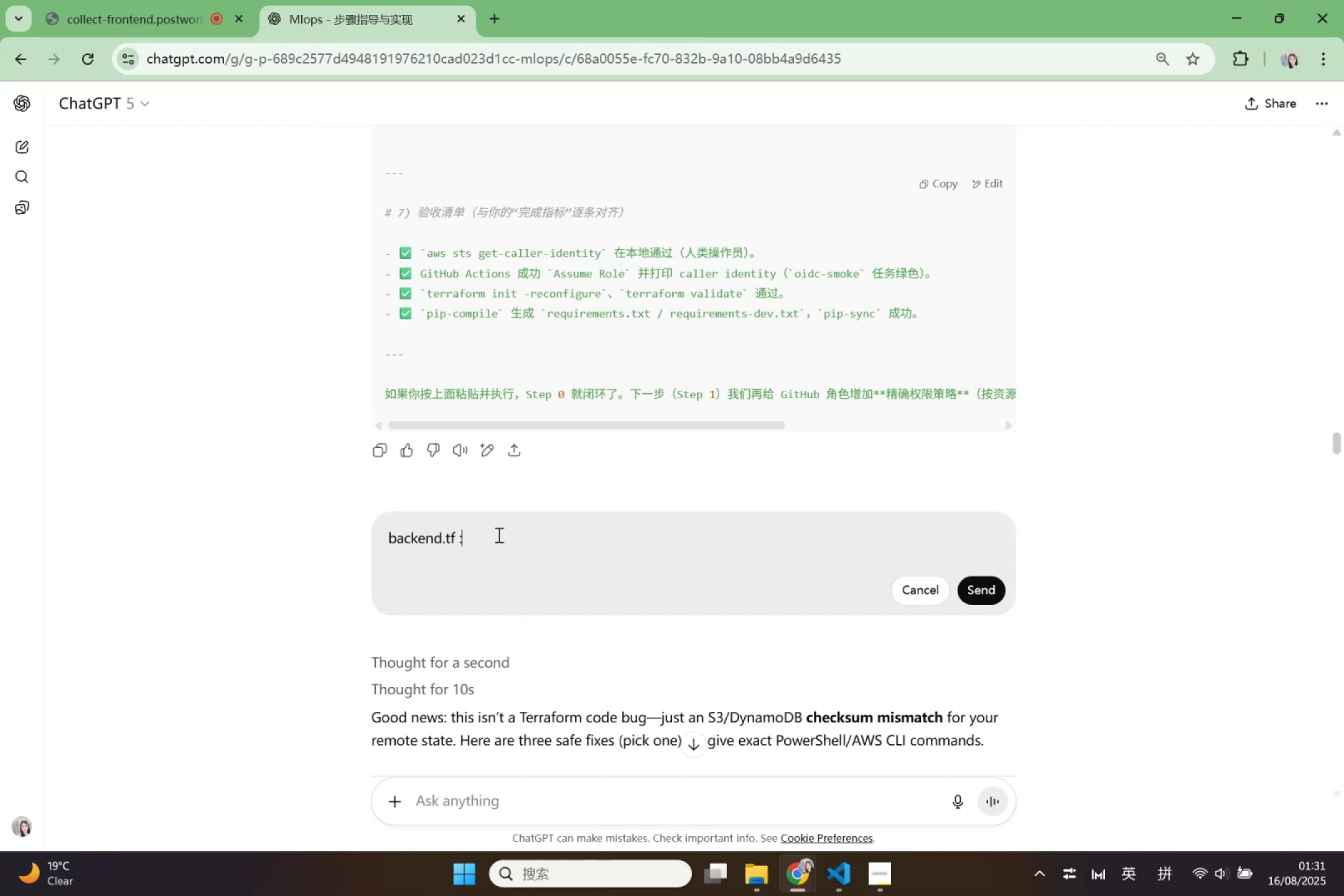 
key(Shift+Enter)
 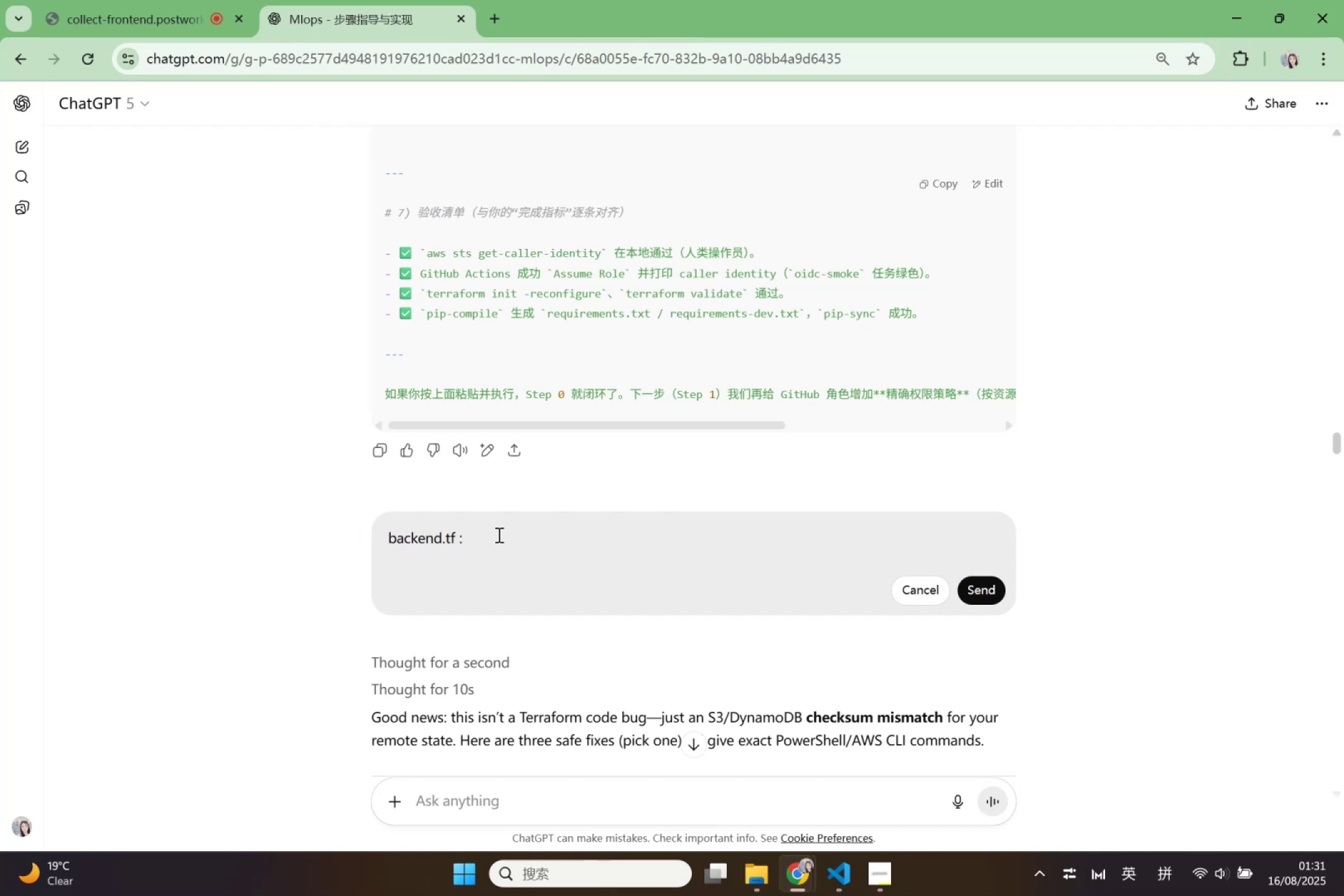 
key(Shift+Enter)
 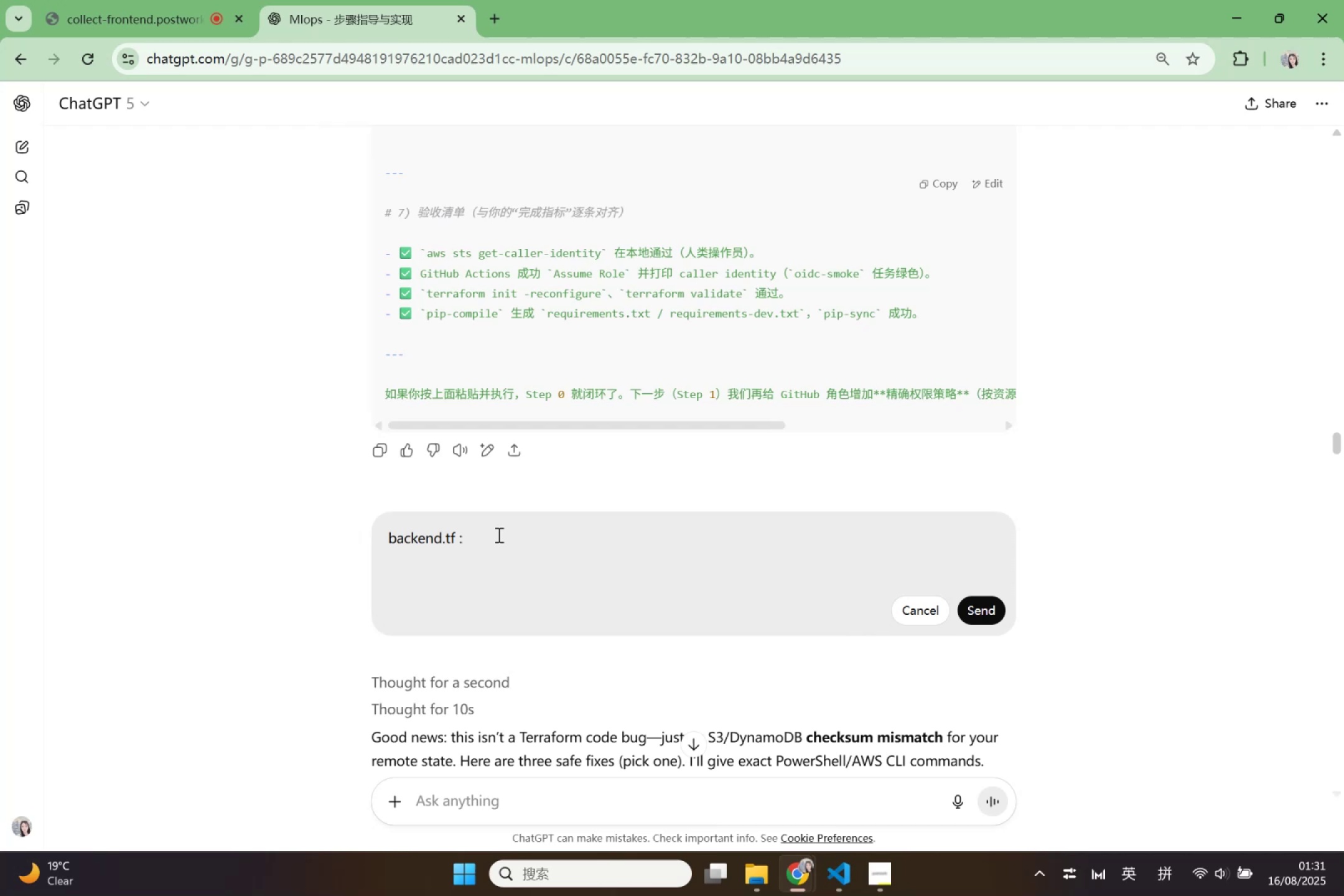 
key(ArrowUp)
 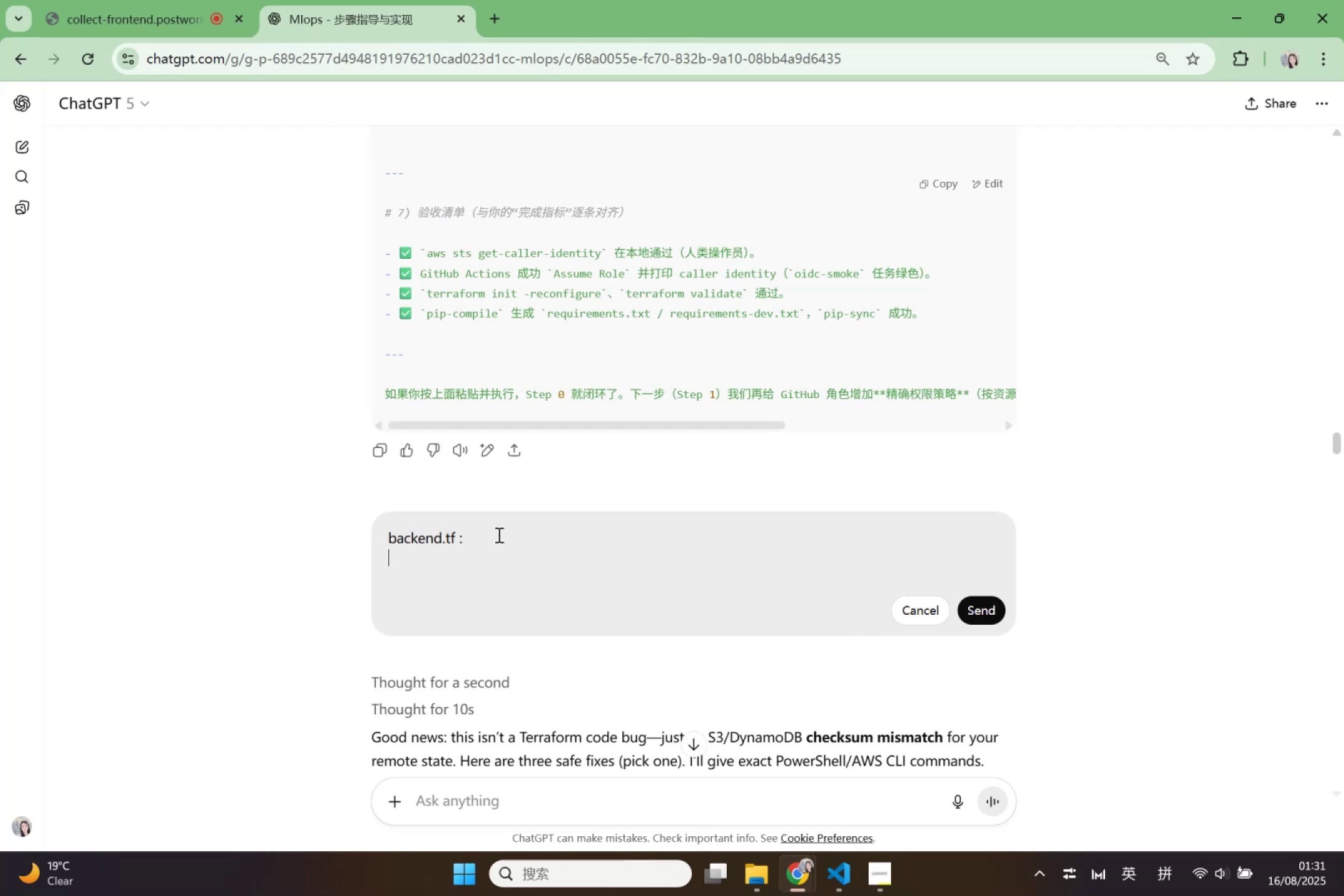 
key(Control+ControlLeft)
 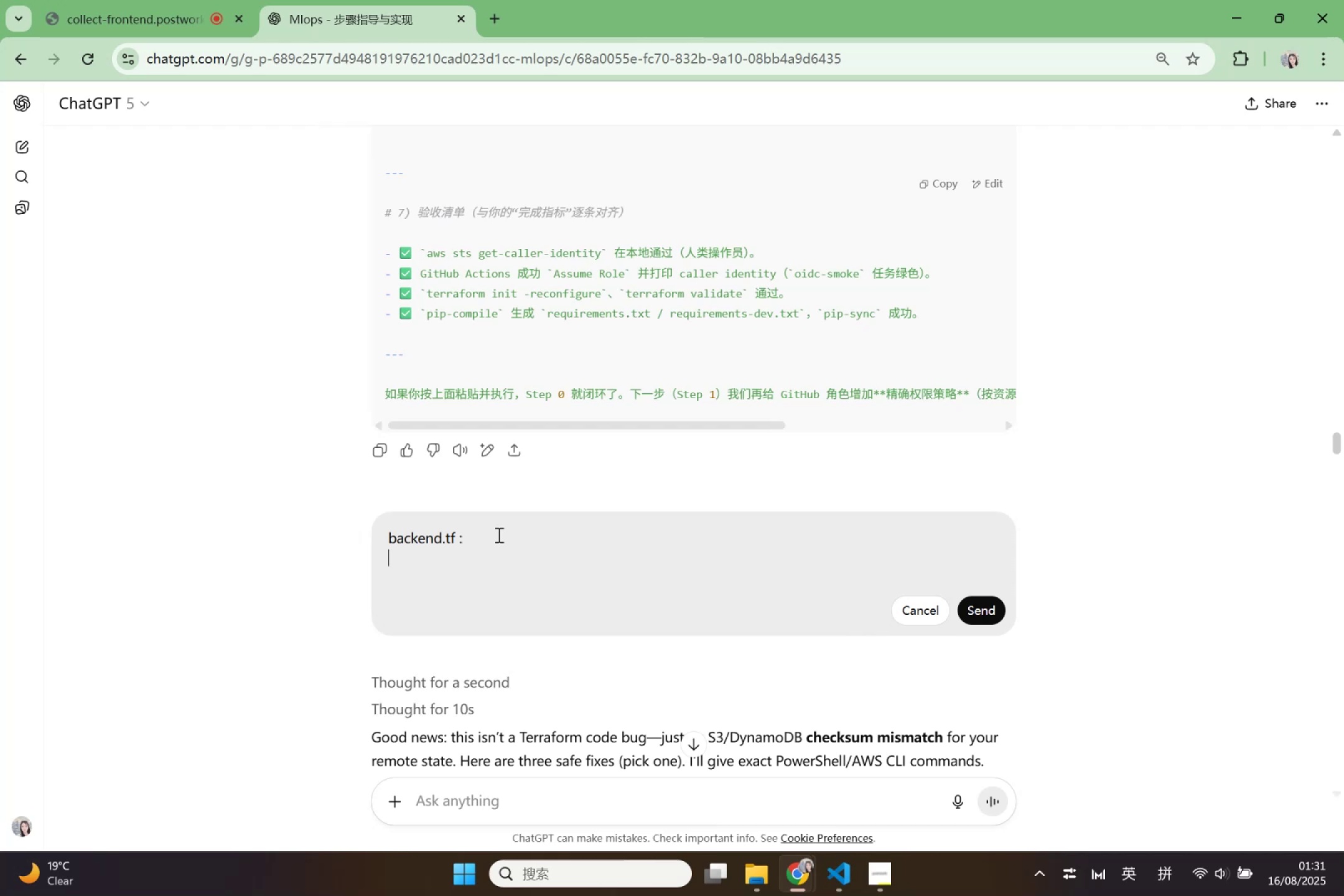 
key(Control+V)
 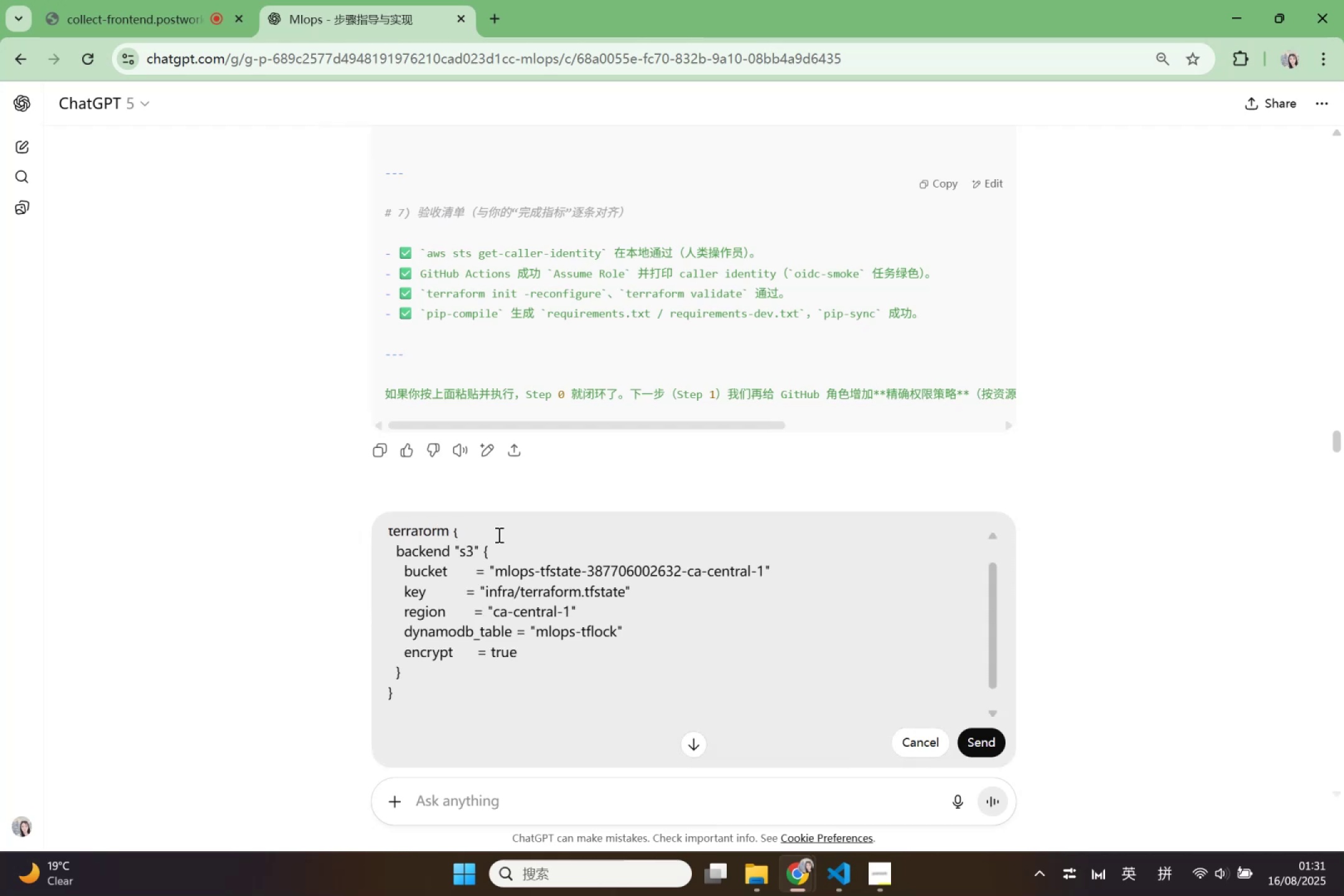 
key(Shift+Enter)
 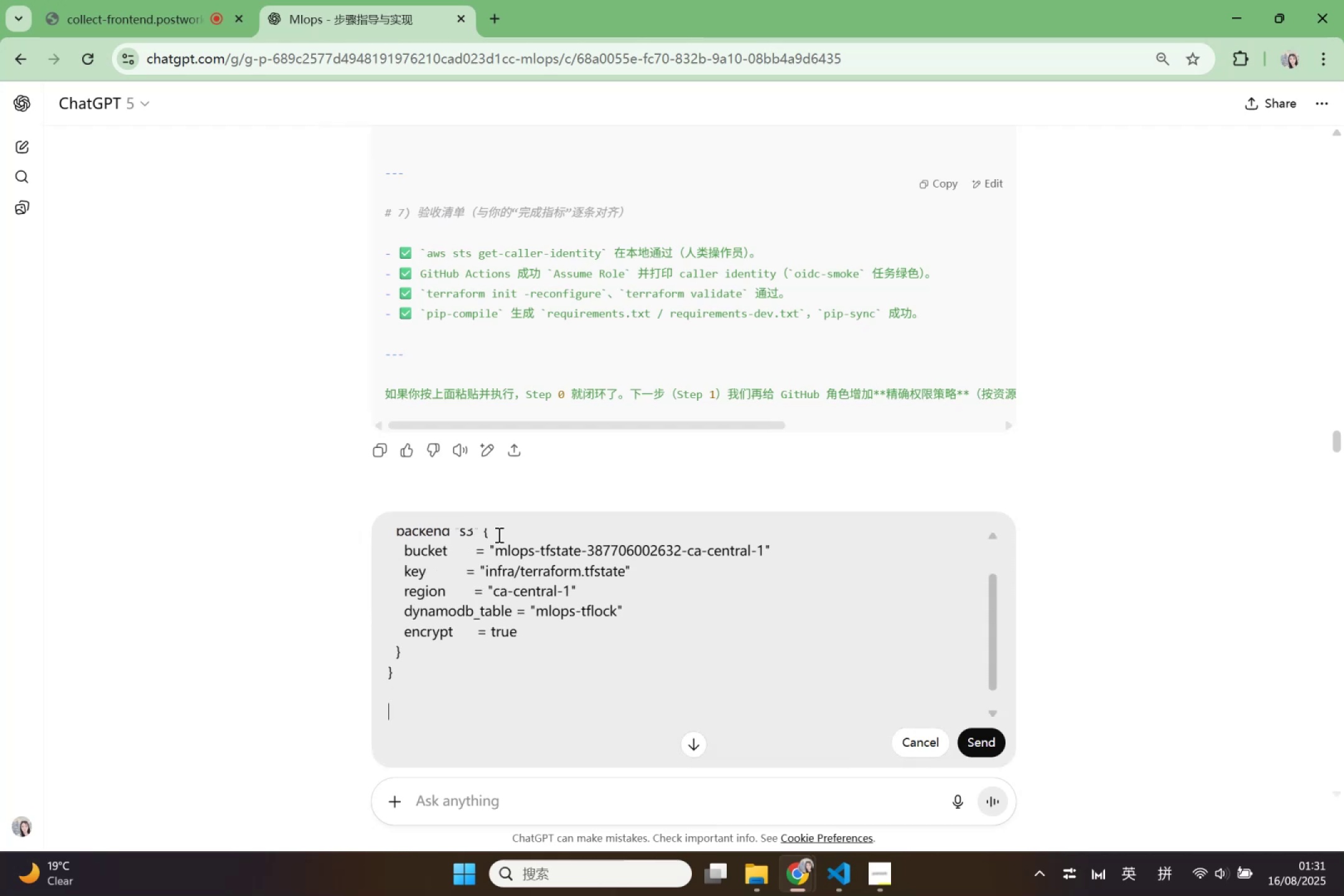 
key(Shift+Enter)
 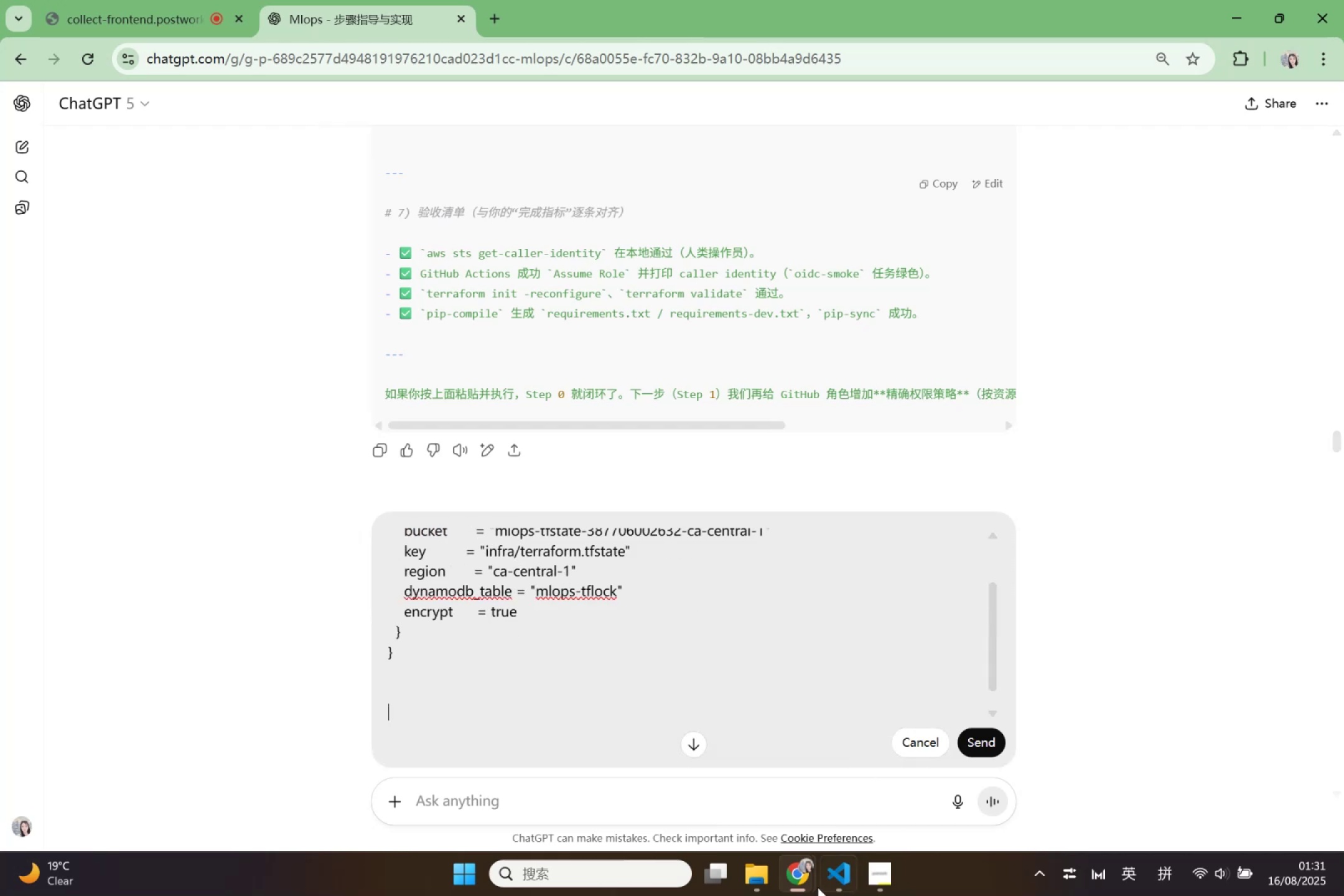 
left_click([767, 878])
 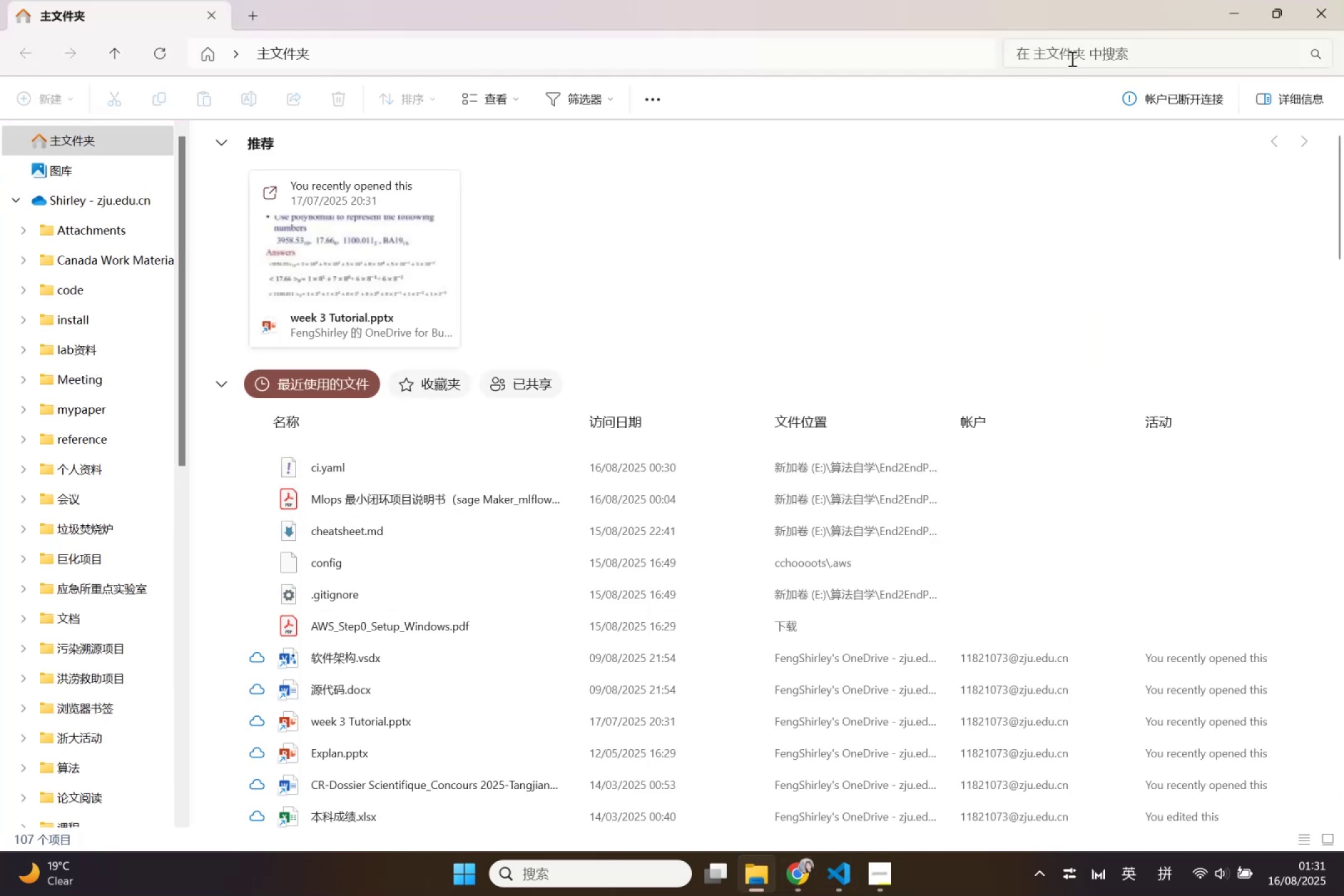 
left_click([1225, 17])
 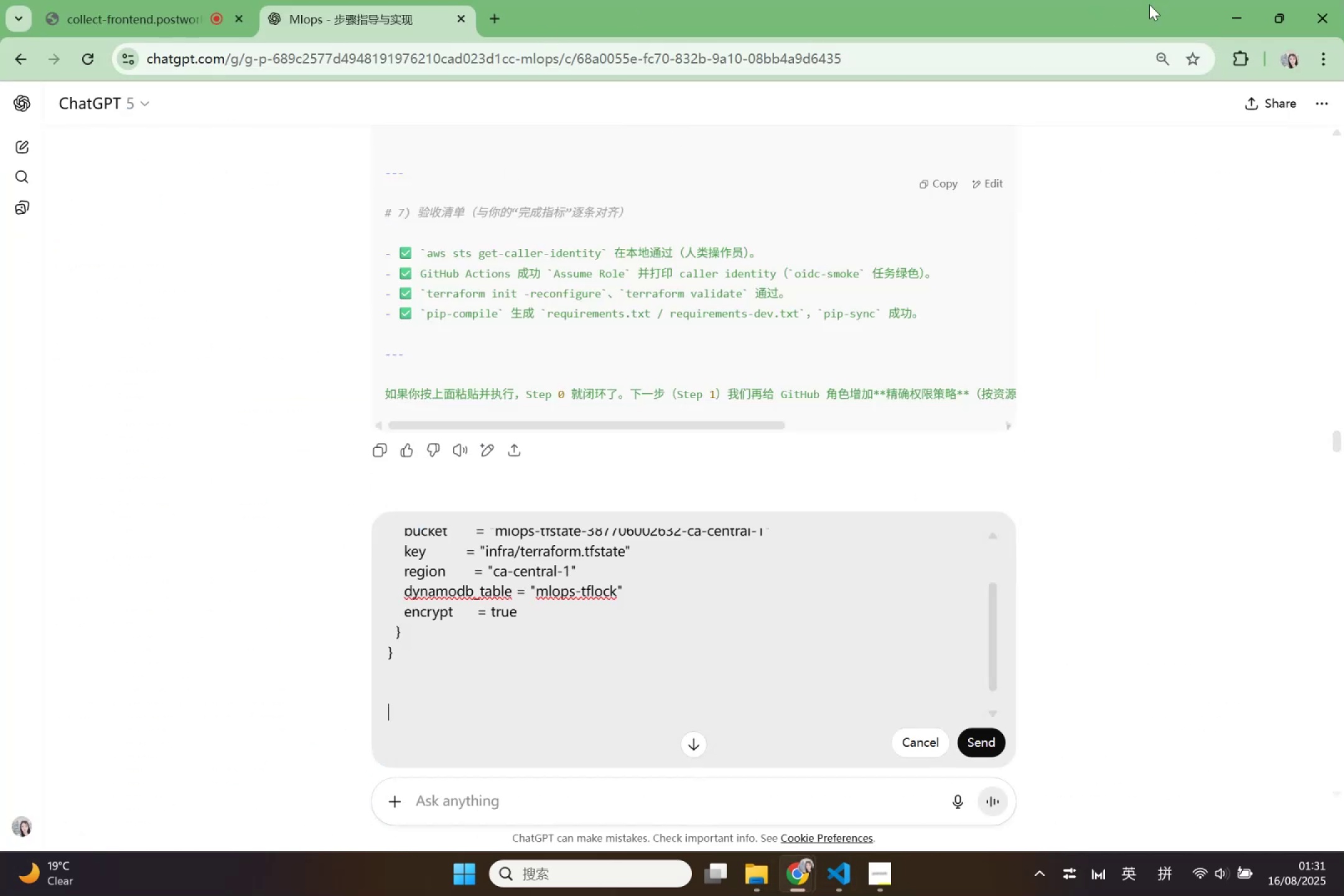 
left_click([1240, 21])
 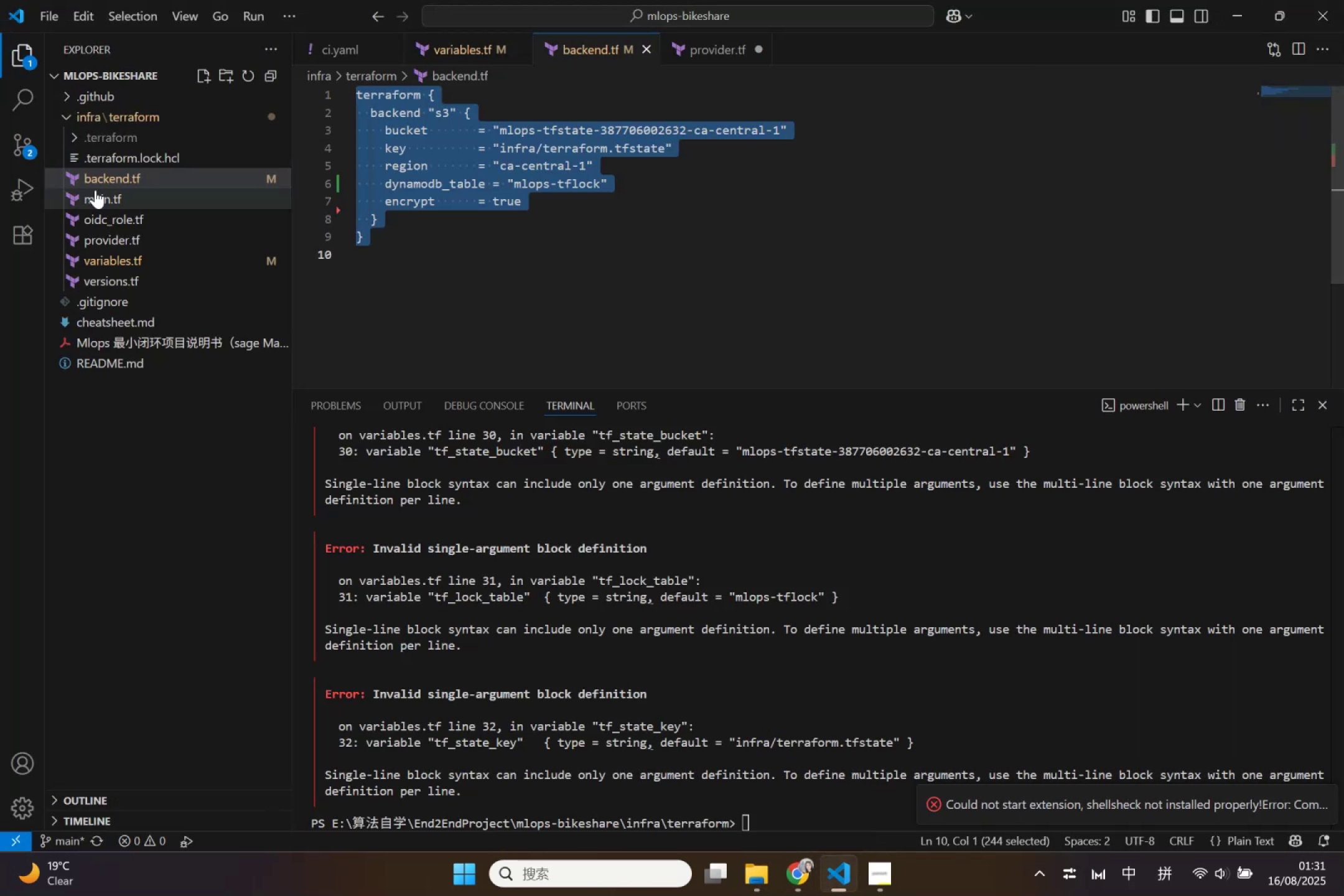 
left_click([94, 199])
 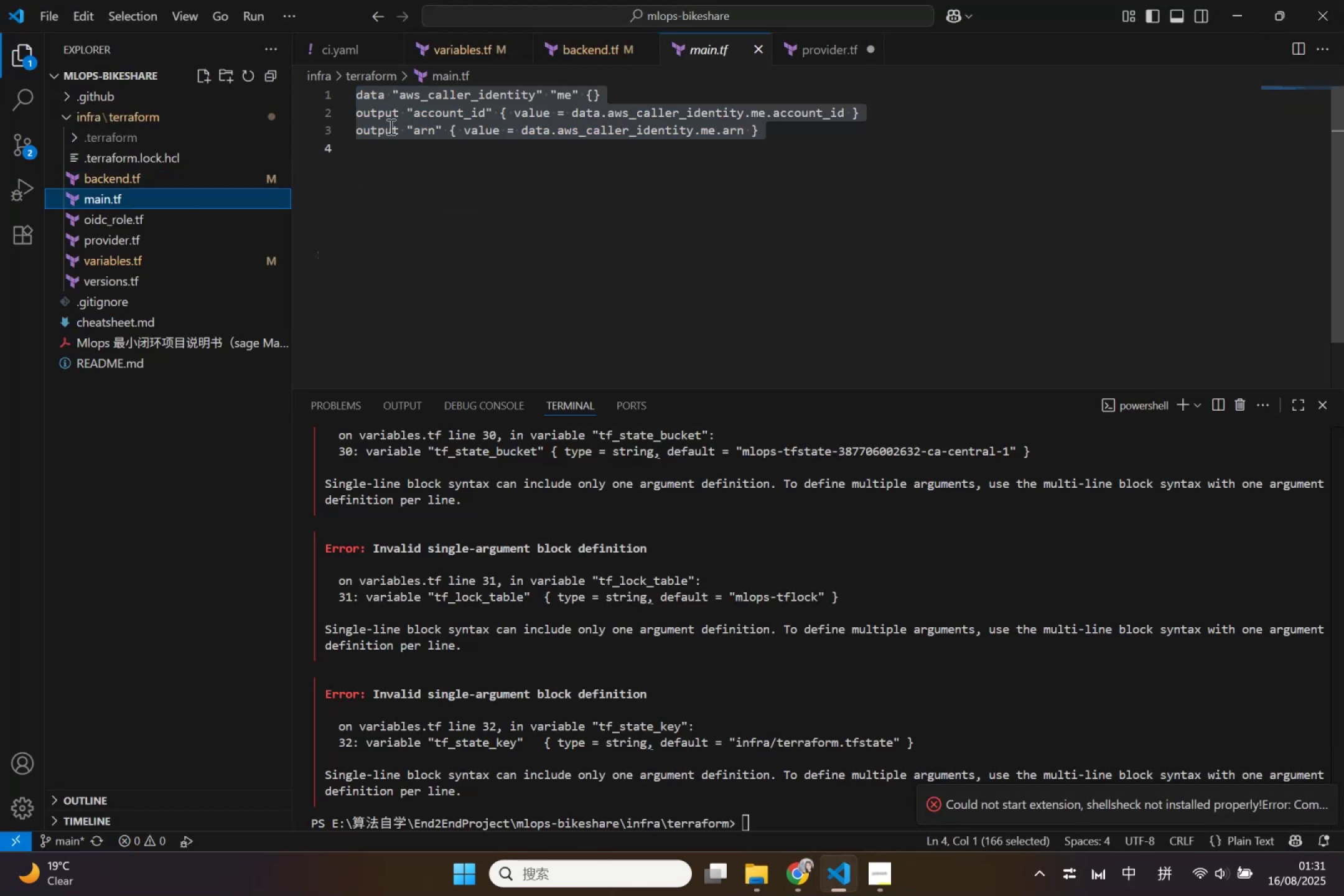 
left_click([650, 157])
 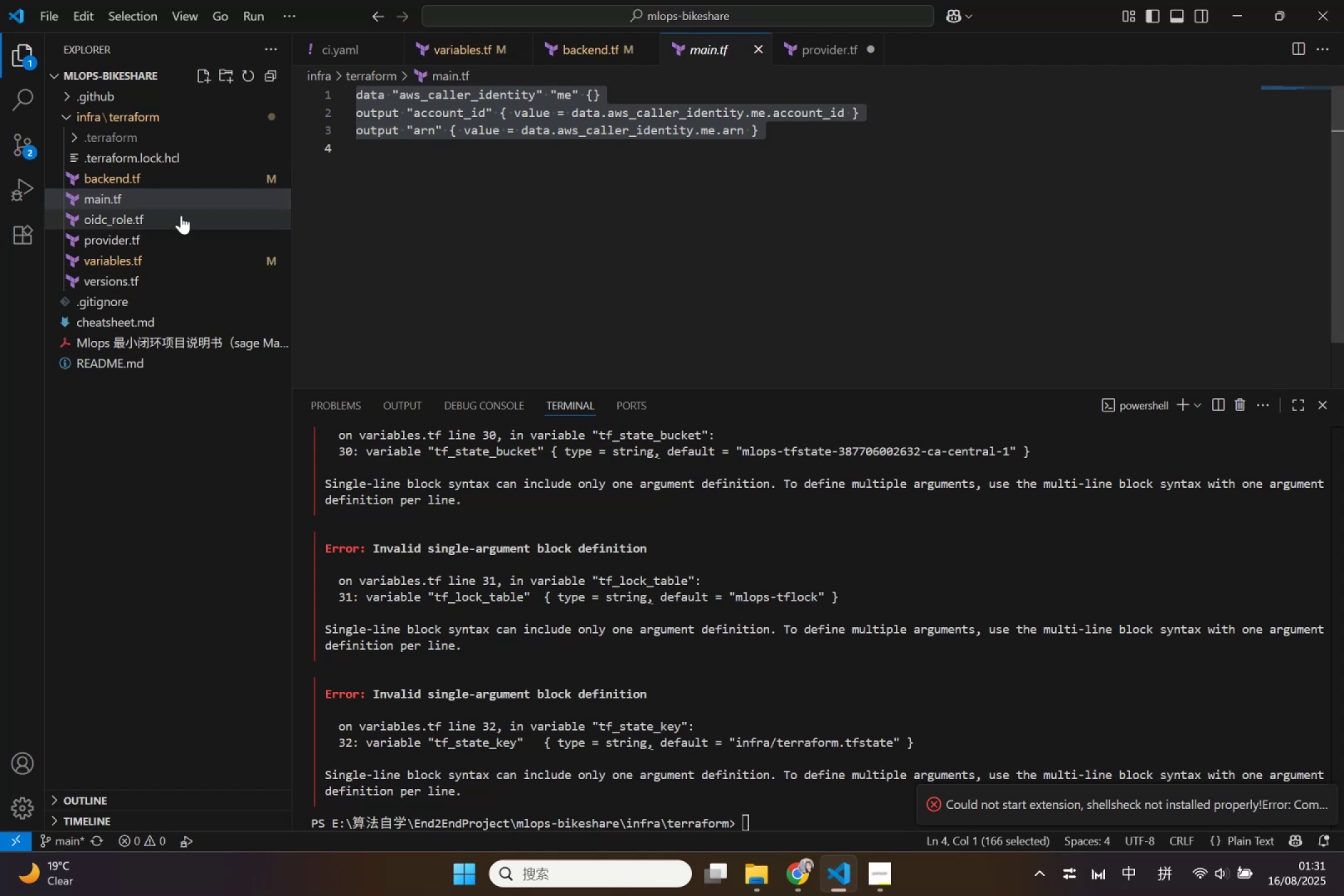 
left_click([180, 216])
 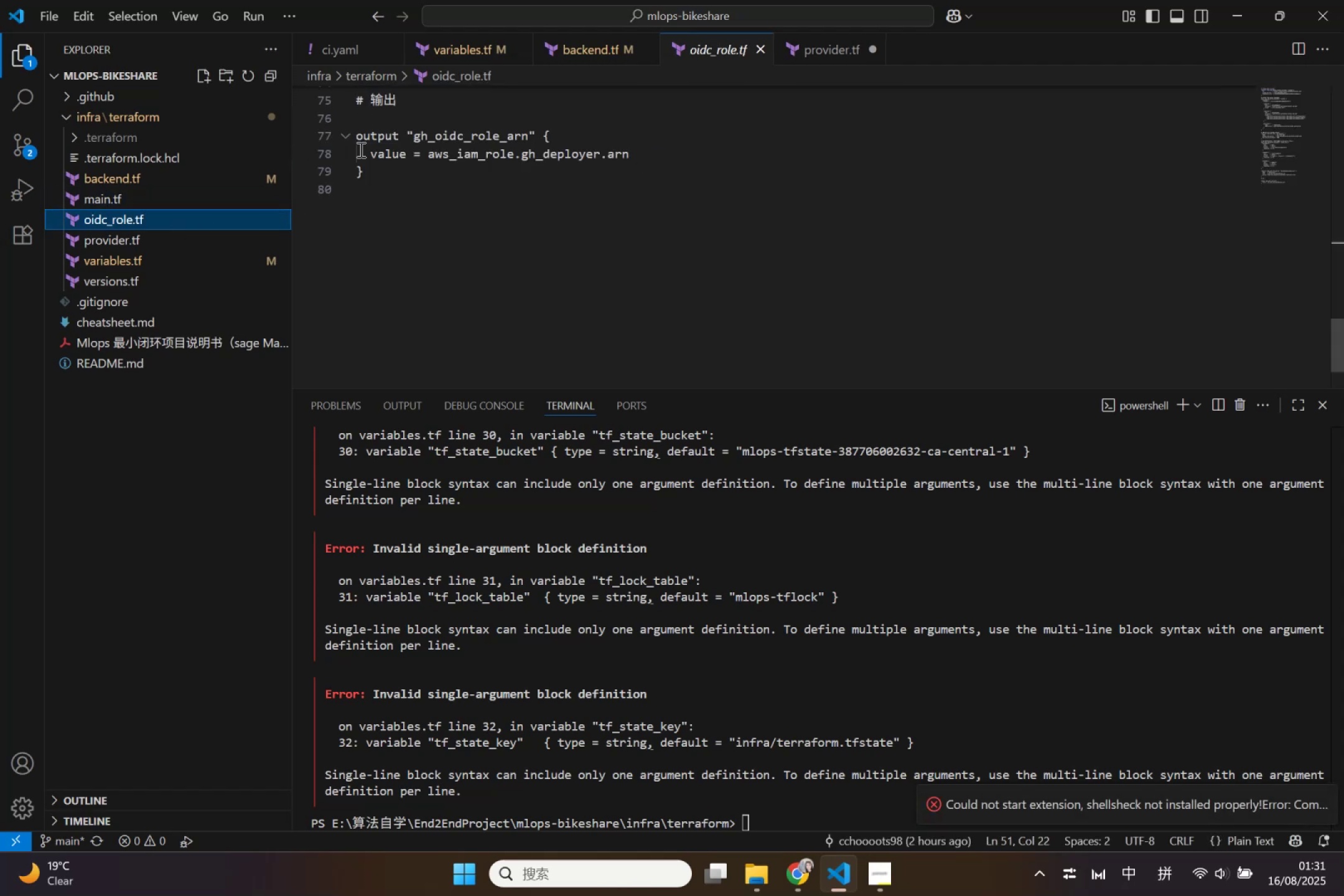 
left_click([548, 271])
 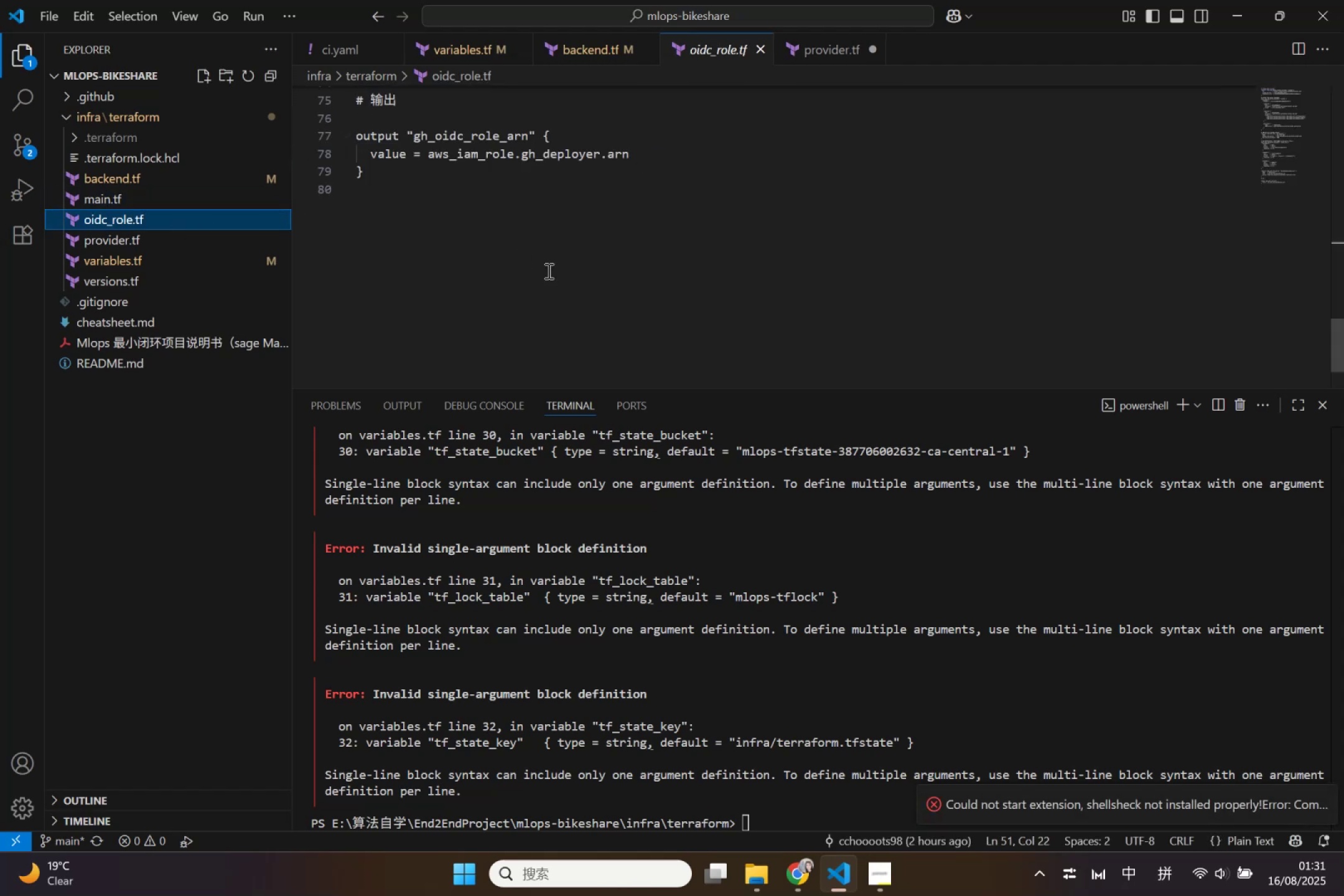 
key(Control+A)
 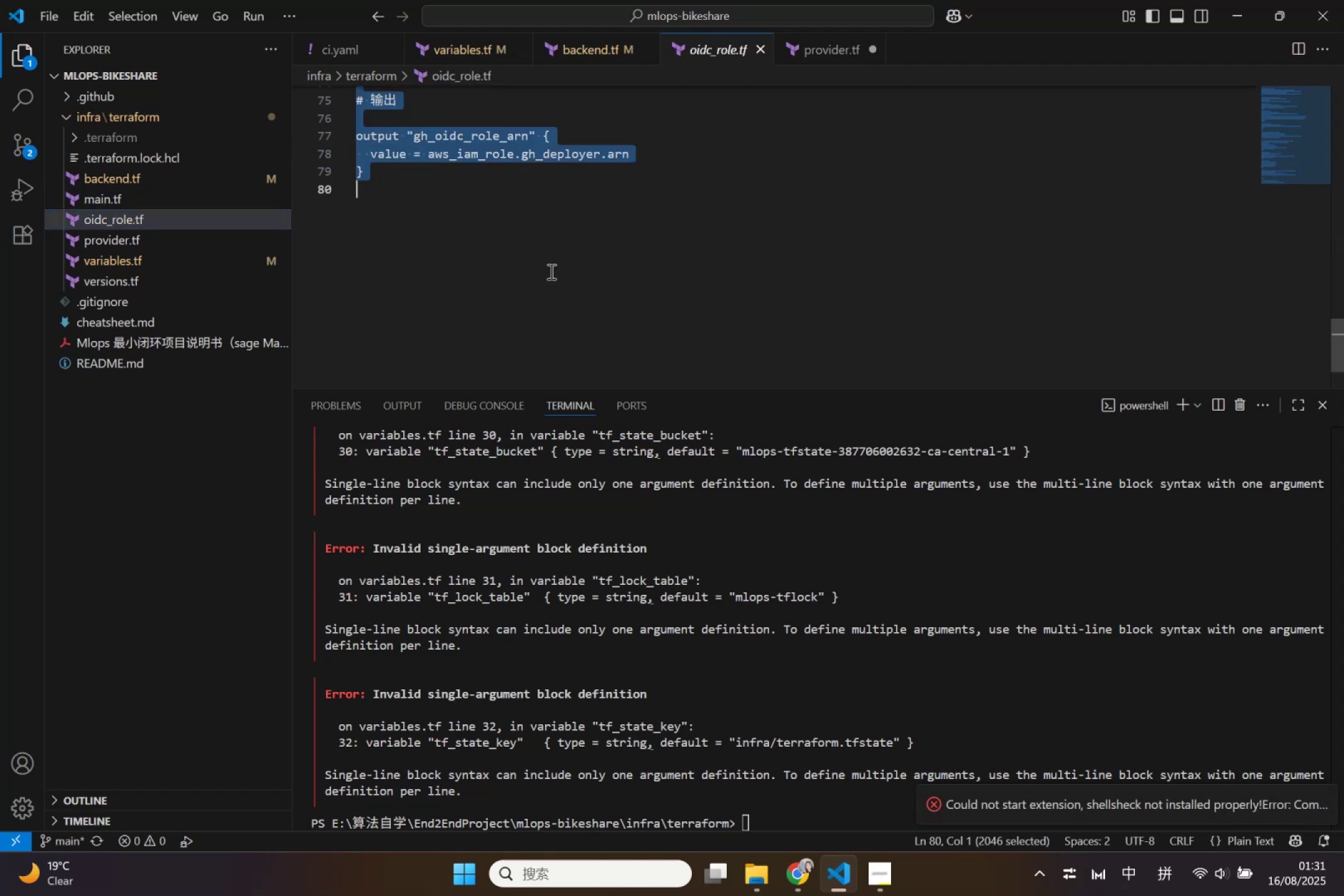 
key(Control+C)
 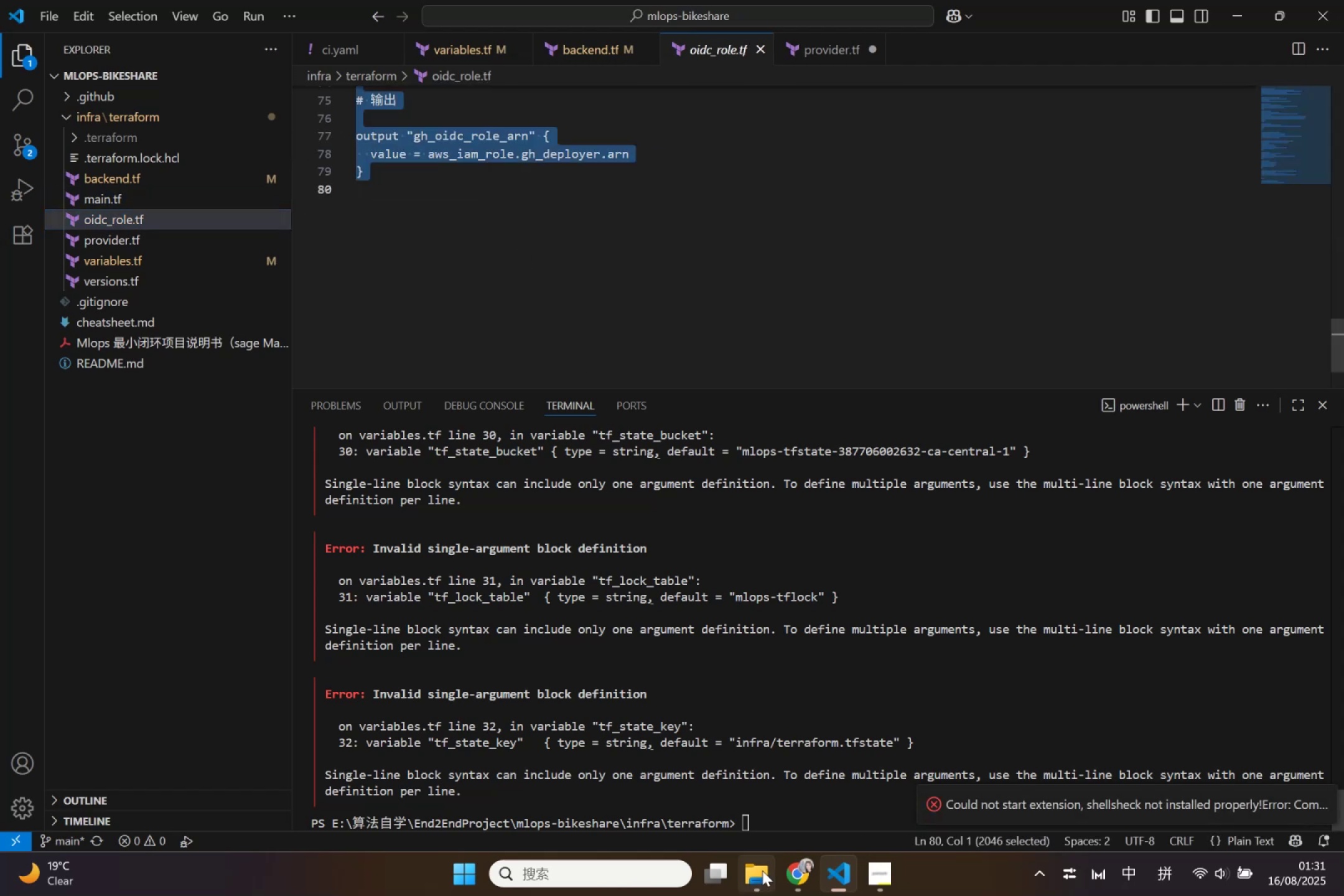 
left_click([806, 871])
 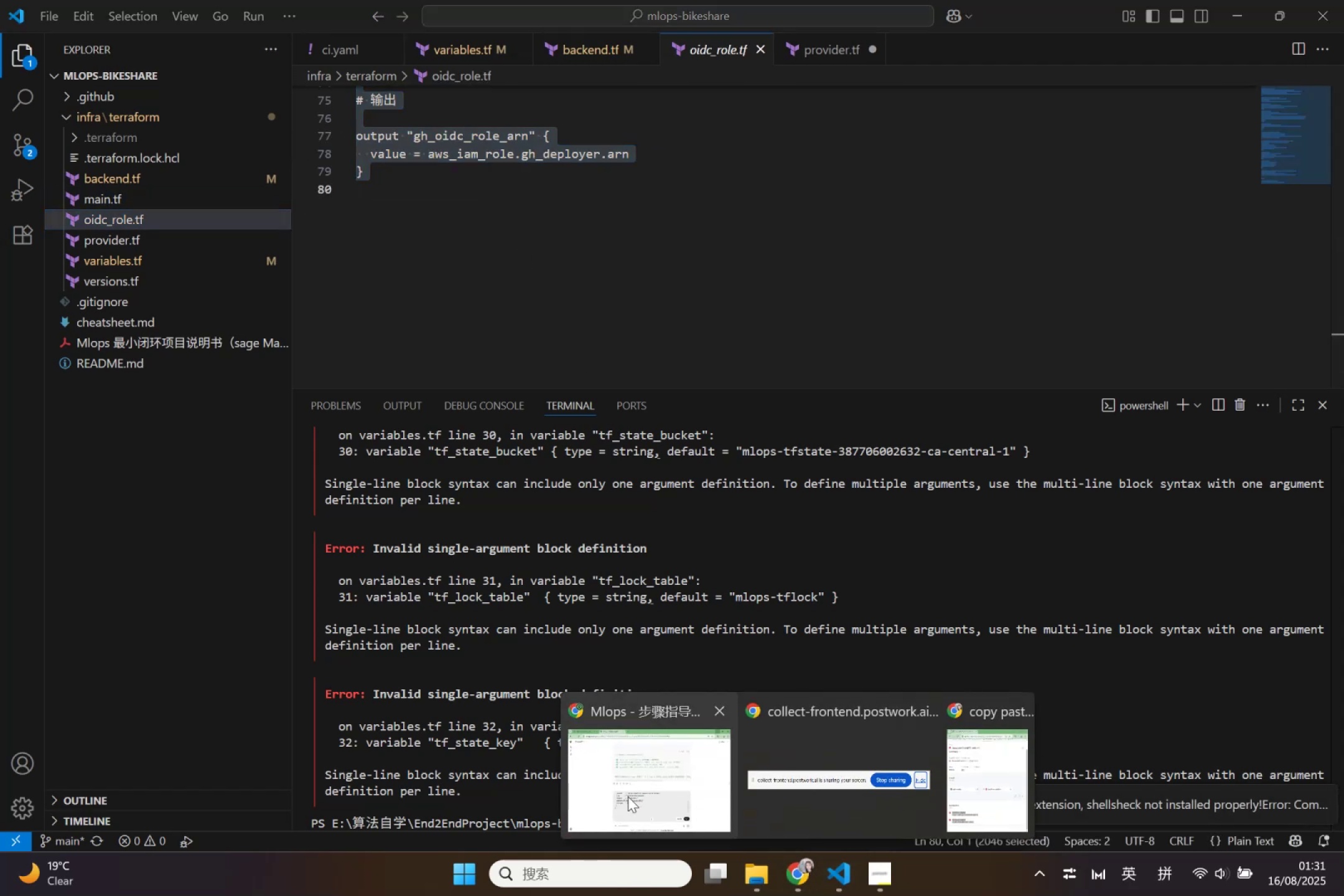 
left_click([628, 796])
 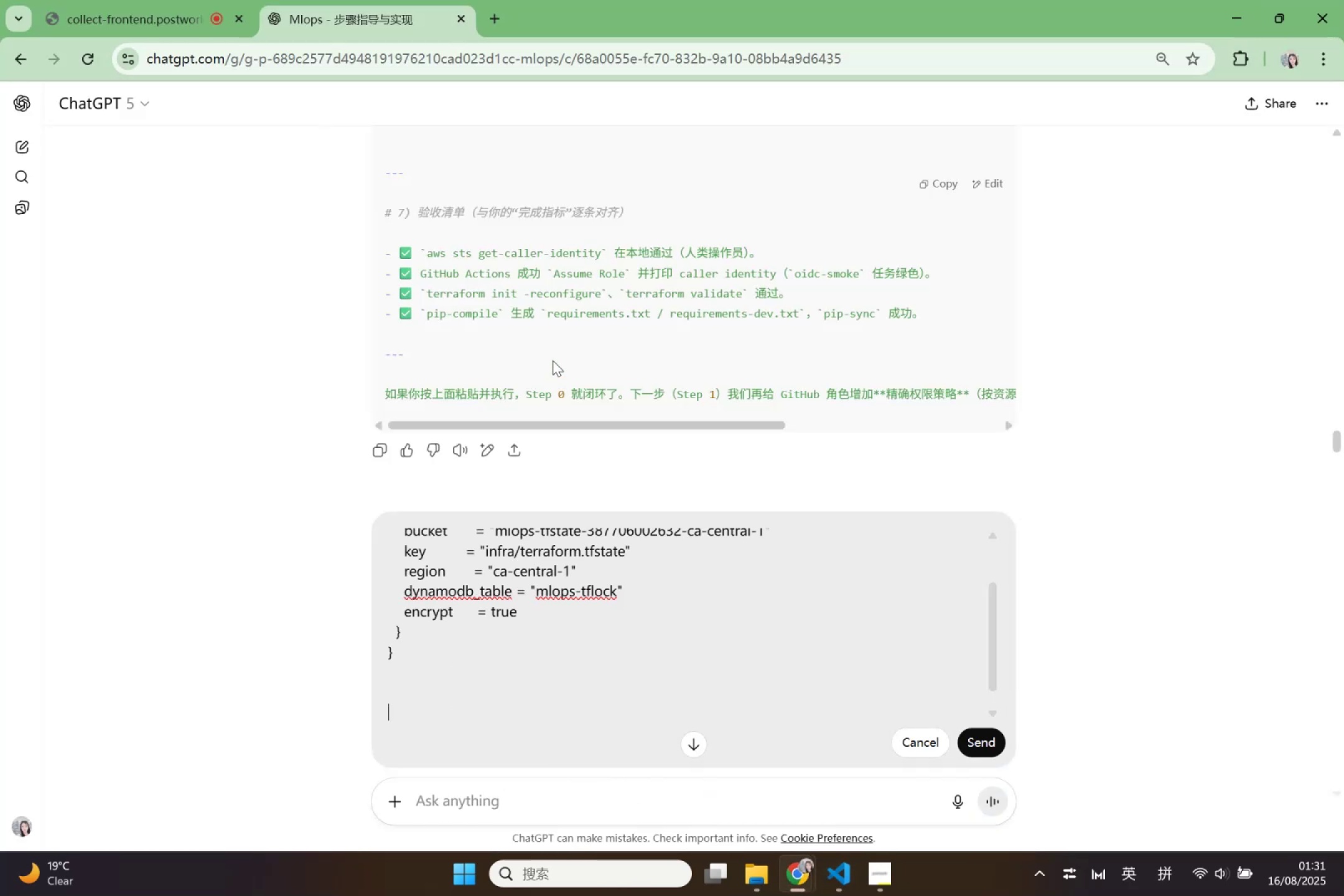 
left_click_drag(start_coordinate=[552, 17], to_coordinate=[811, 224])
 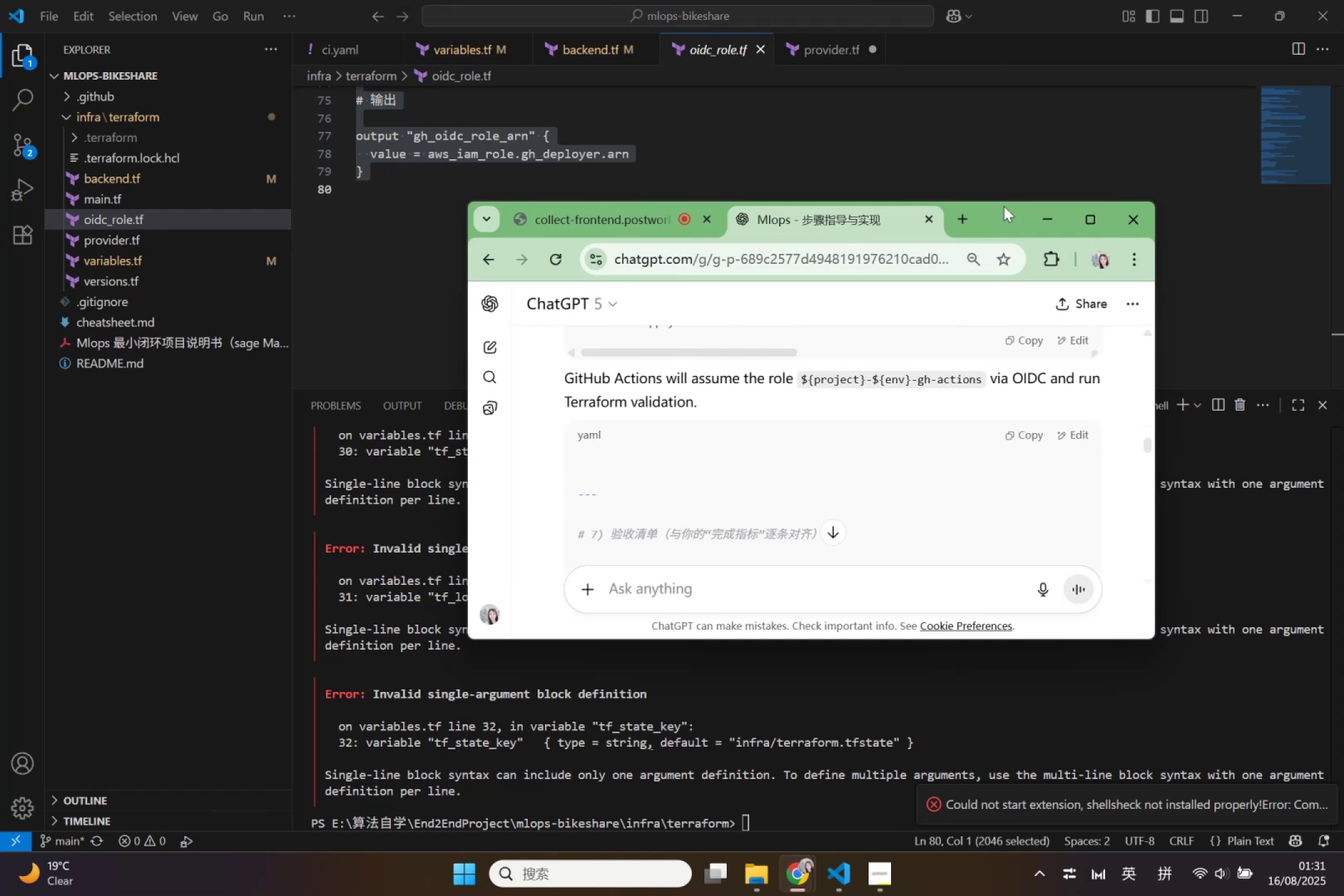 
left_click_drag(start_coordinate=[1002, 229], to_coordinate=[658, 79])
 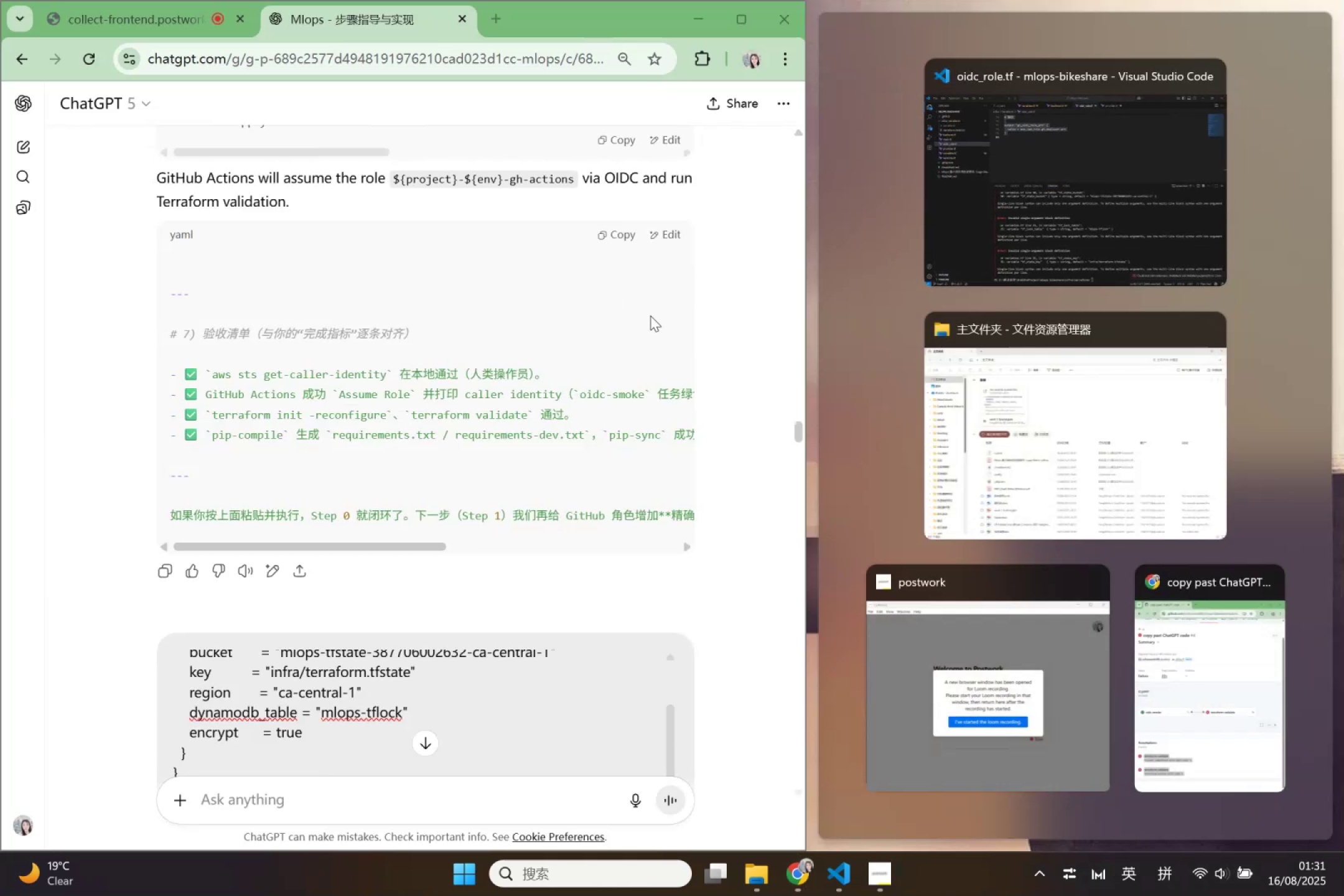 
left_click([1009, 261])
 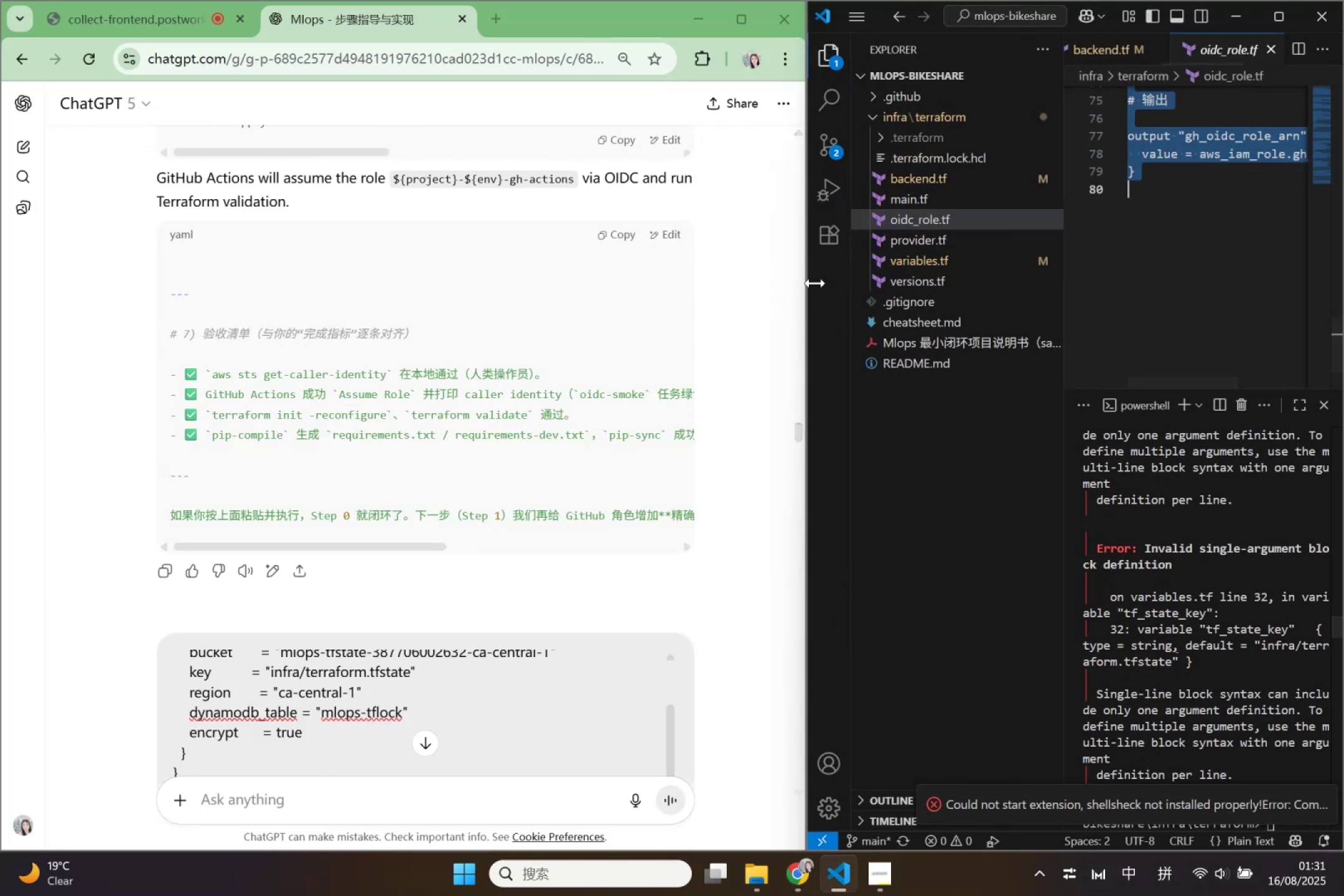 
left_click([826, 54])
 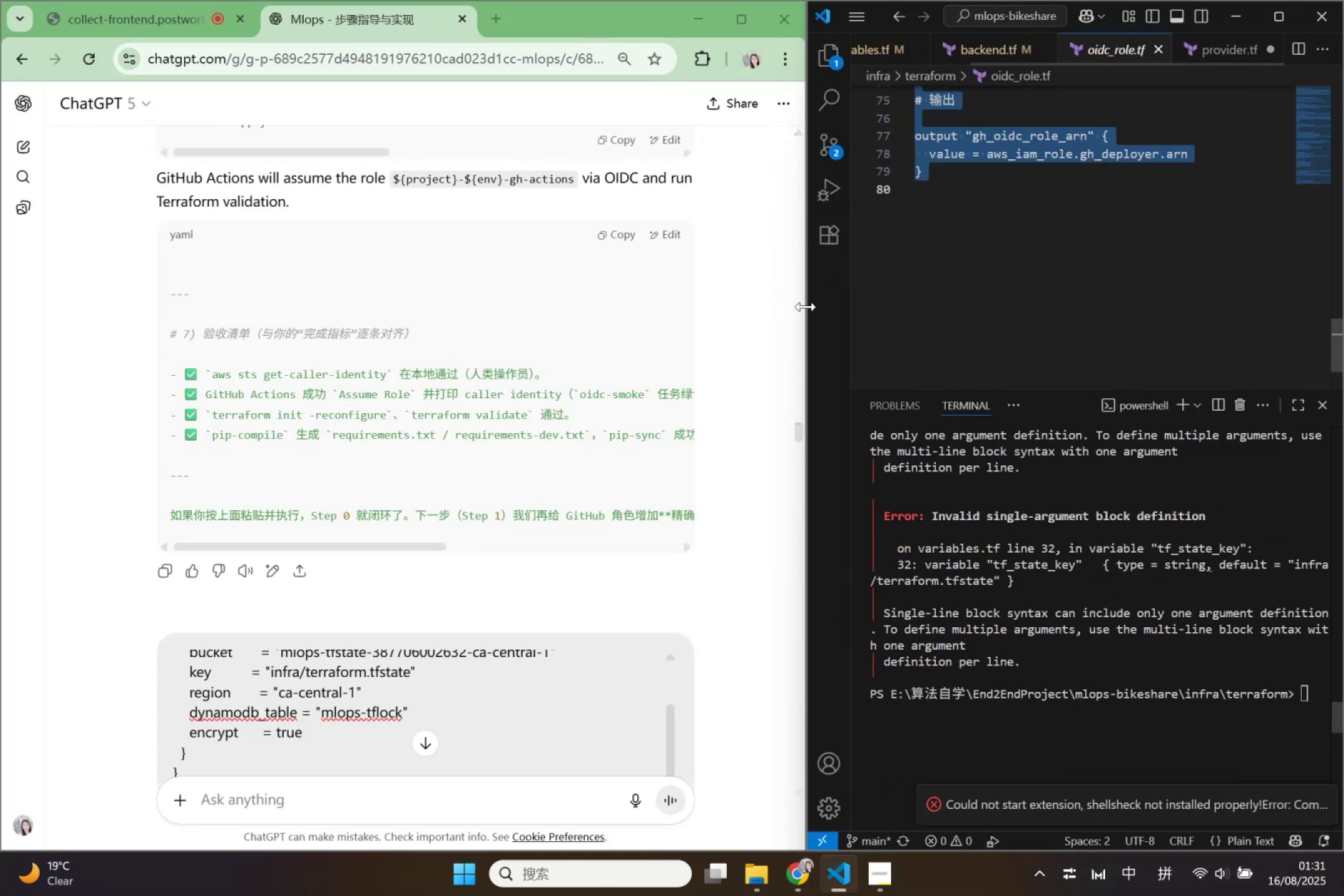 
left_click_drag(start_coordinate=[806, 307], to_coordinate=[611, 302])
 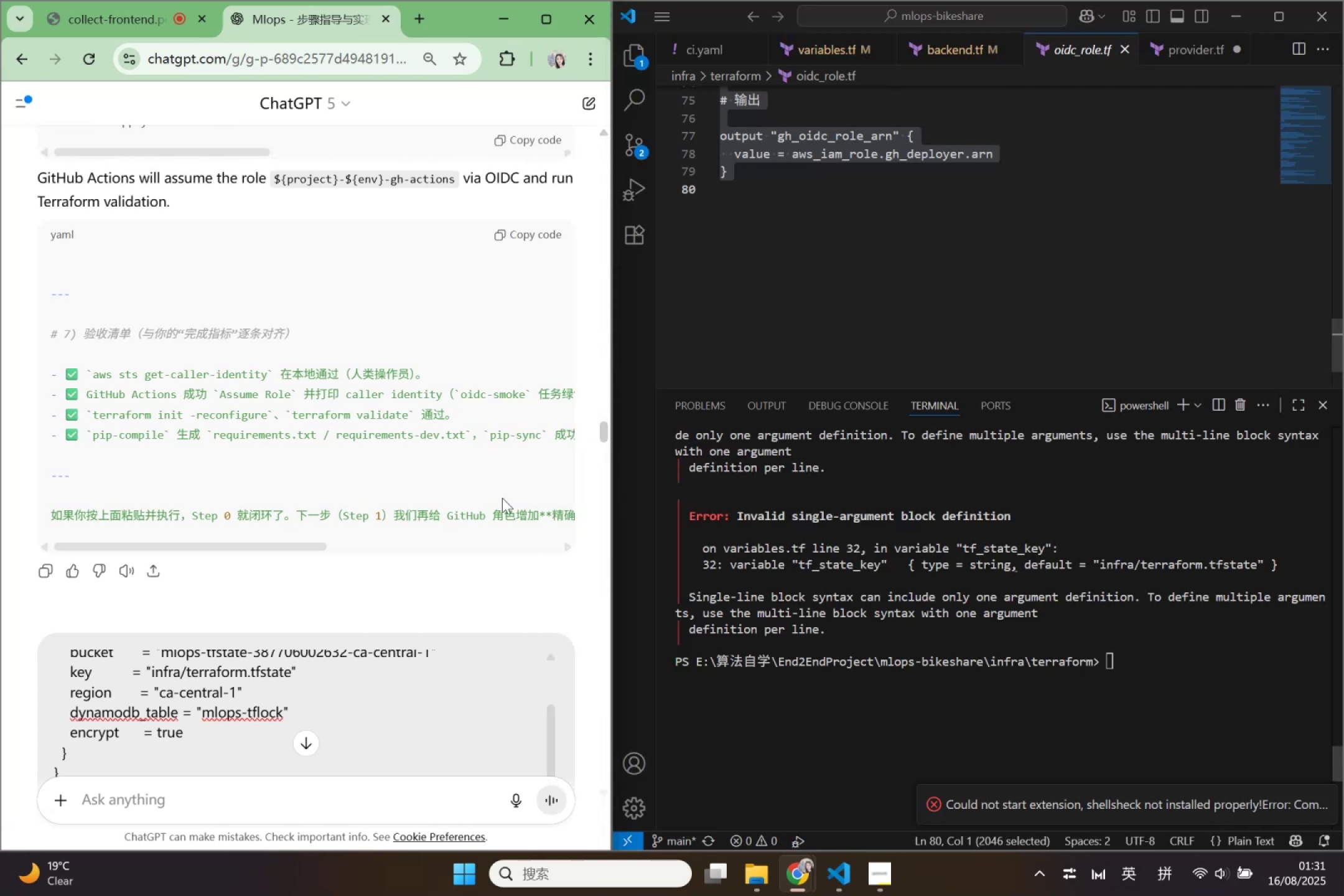 
scroll: coordinate [226, 735], scroll_direction: down, amount: 6.0
 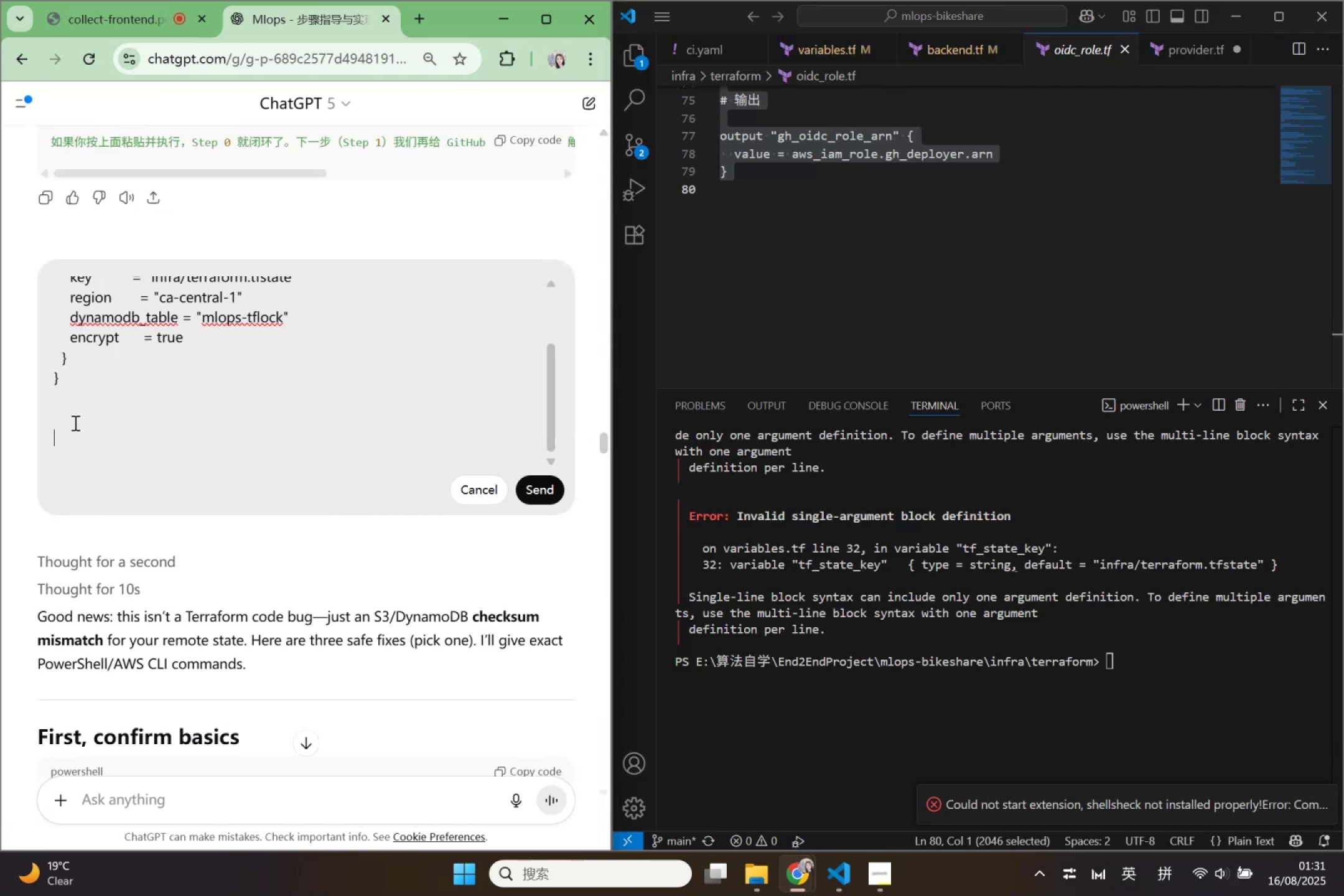 
type(oidc_role.tf :)
 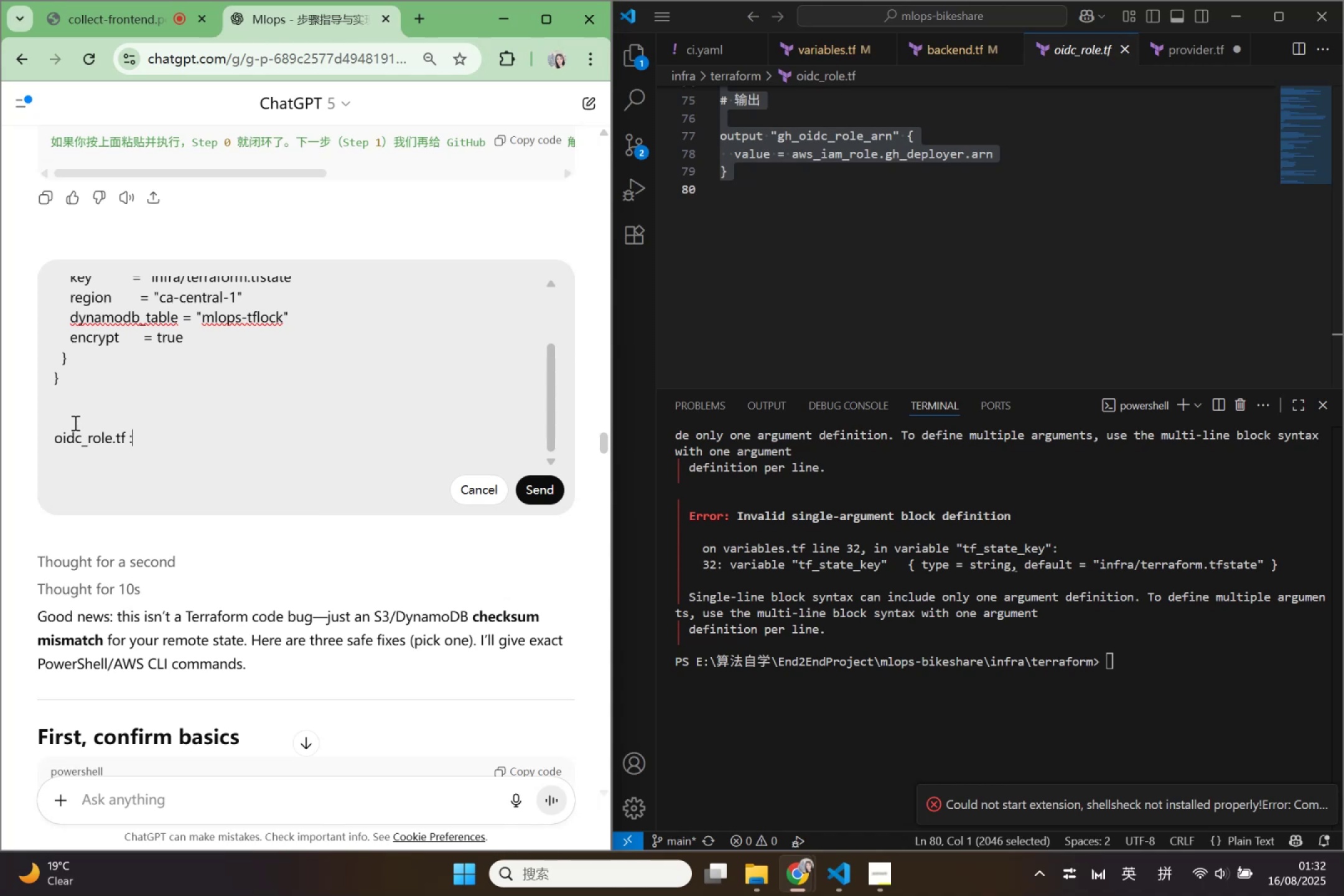 
key(Shift+Enter)
 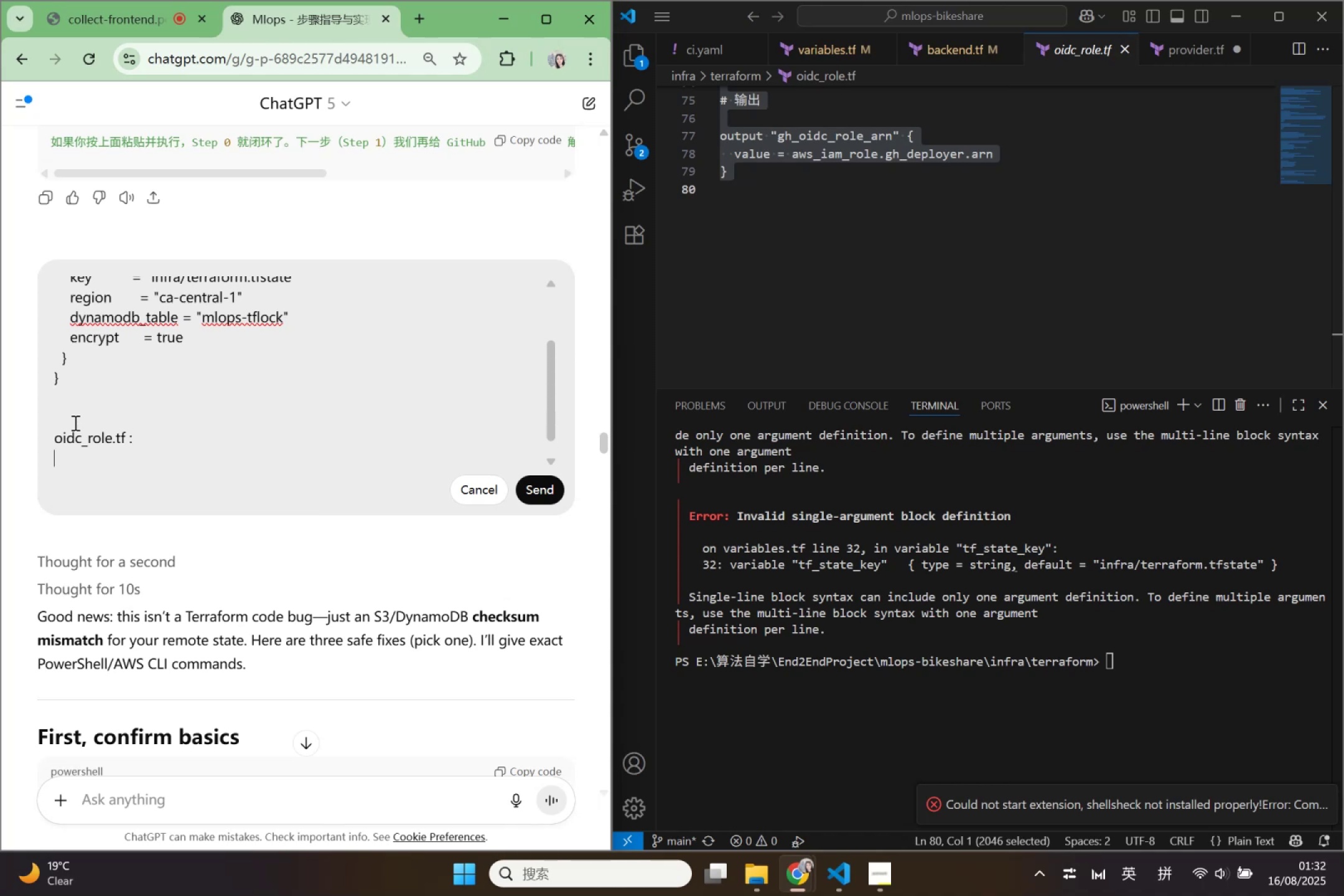 
key(Shift+Enter)
 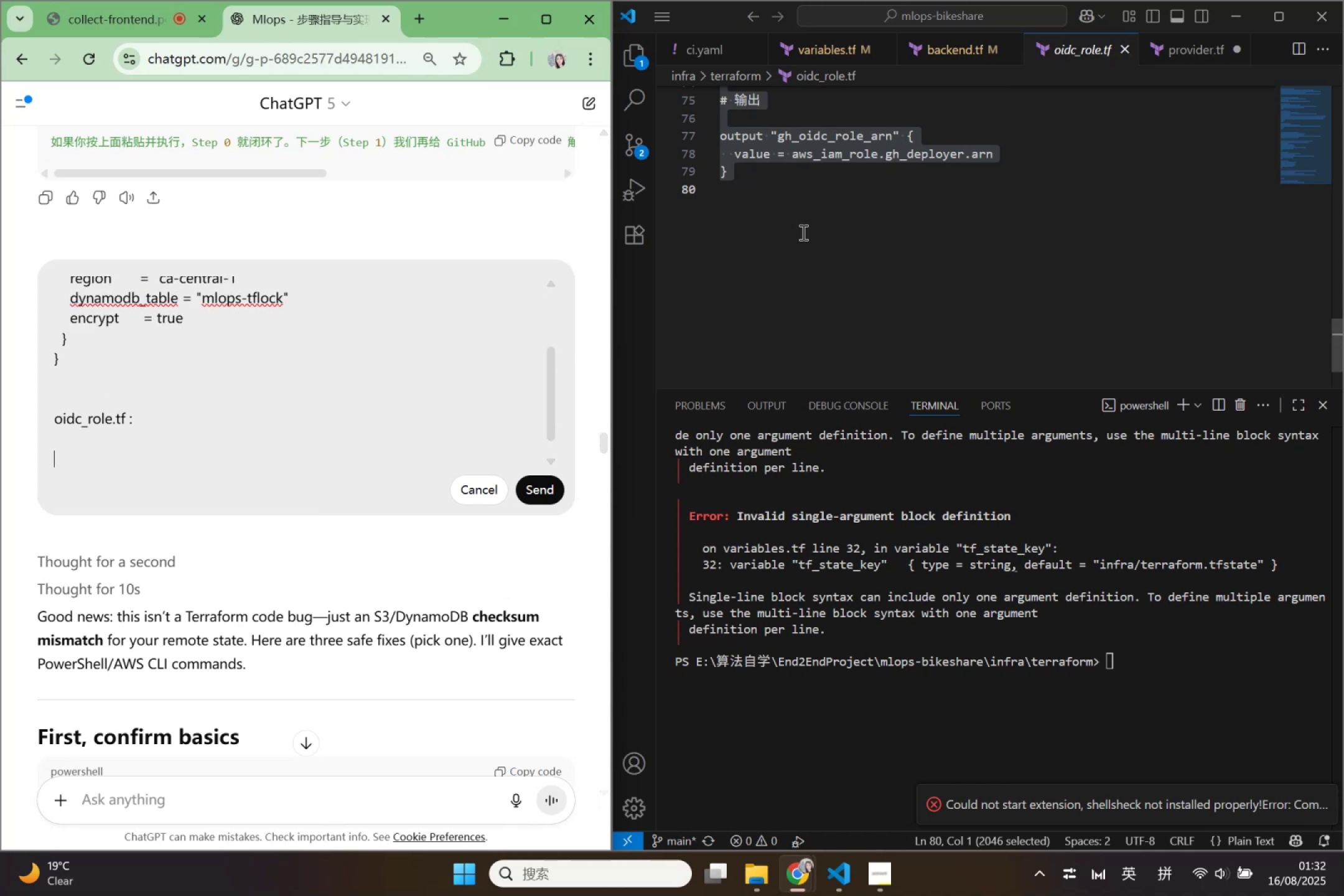 
left_click([780, 147])
 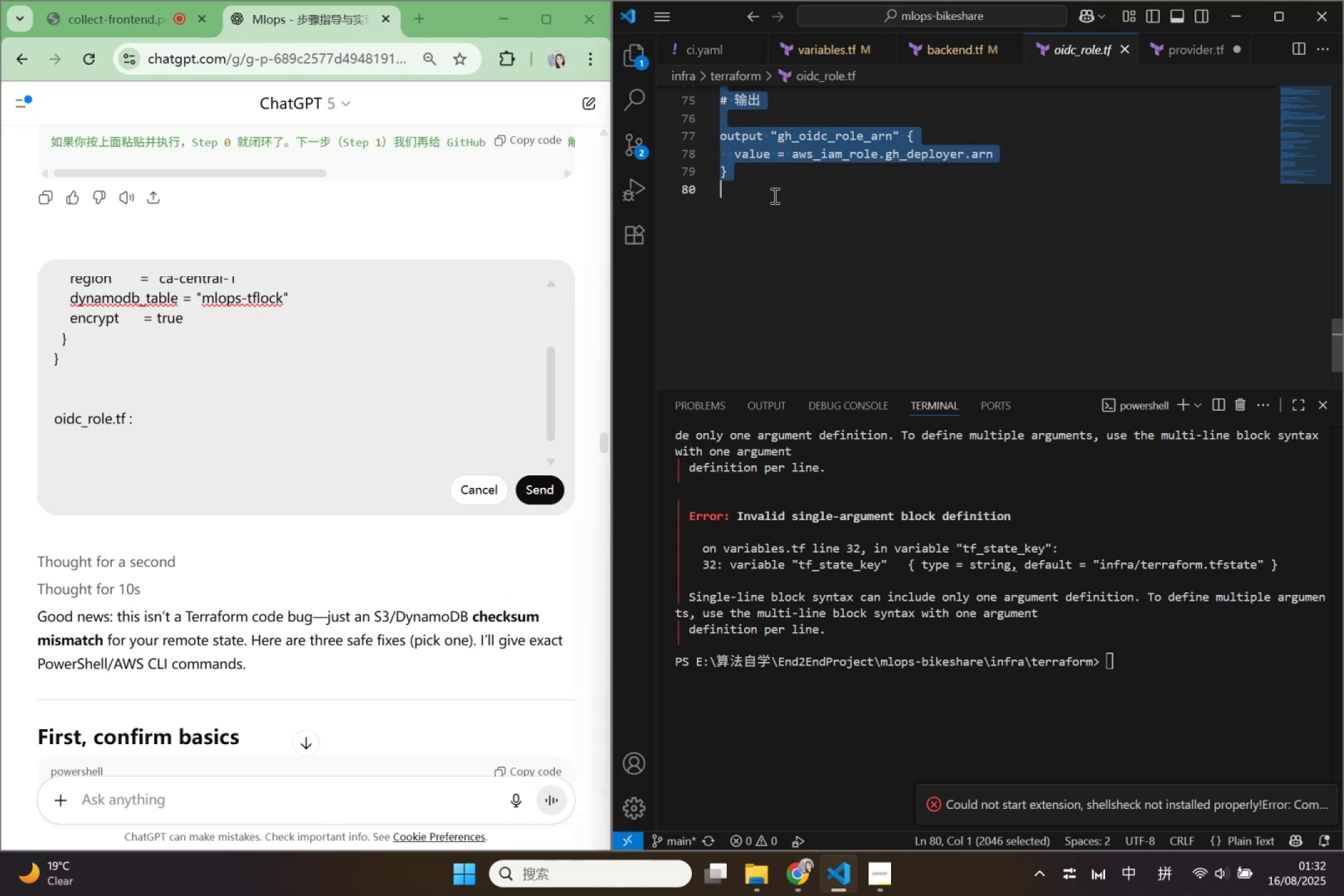 
key(Control+C)
 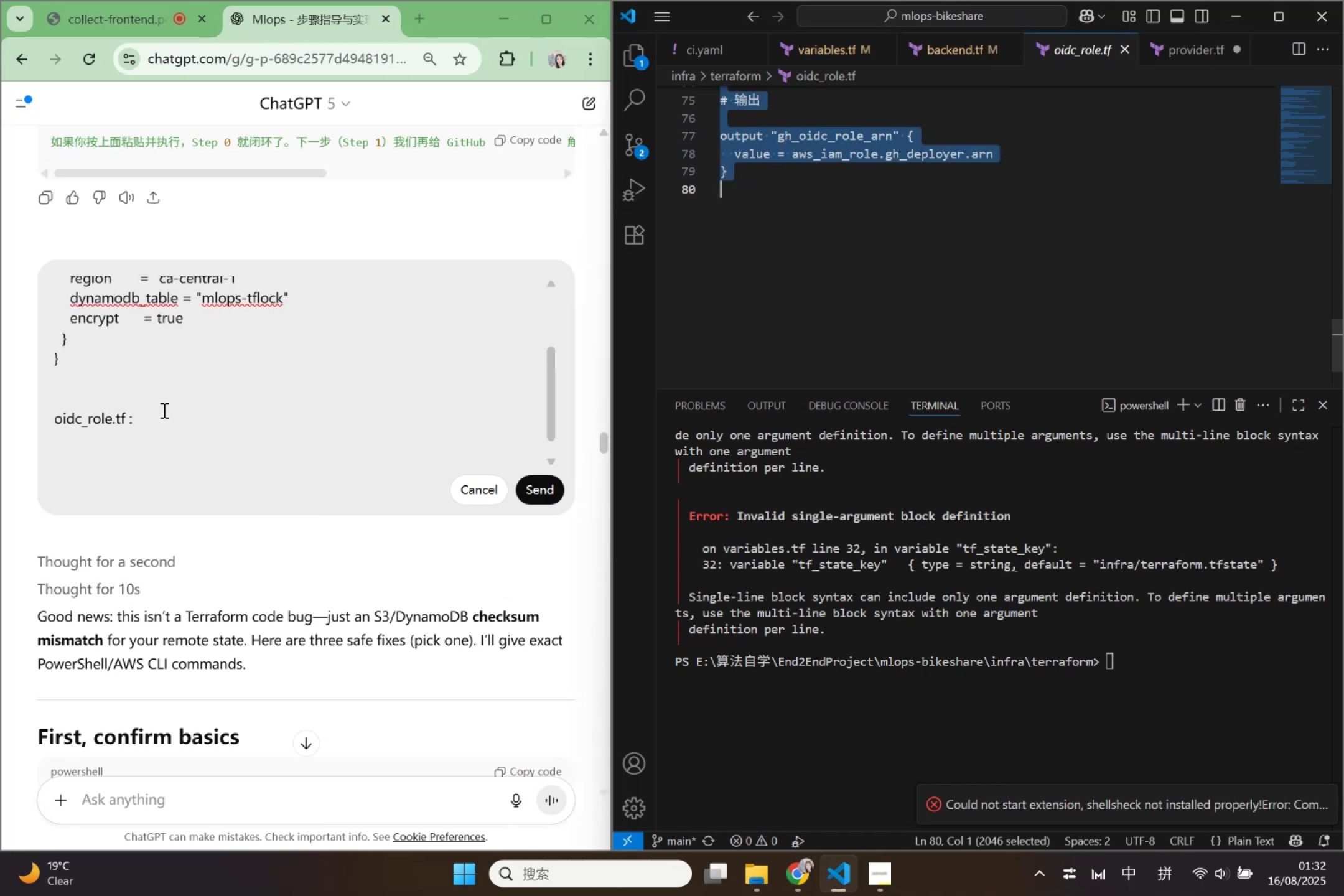 
left_click([138, 467])
 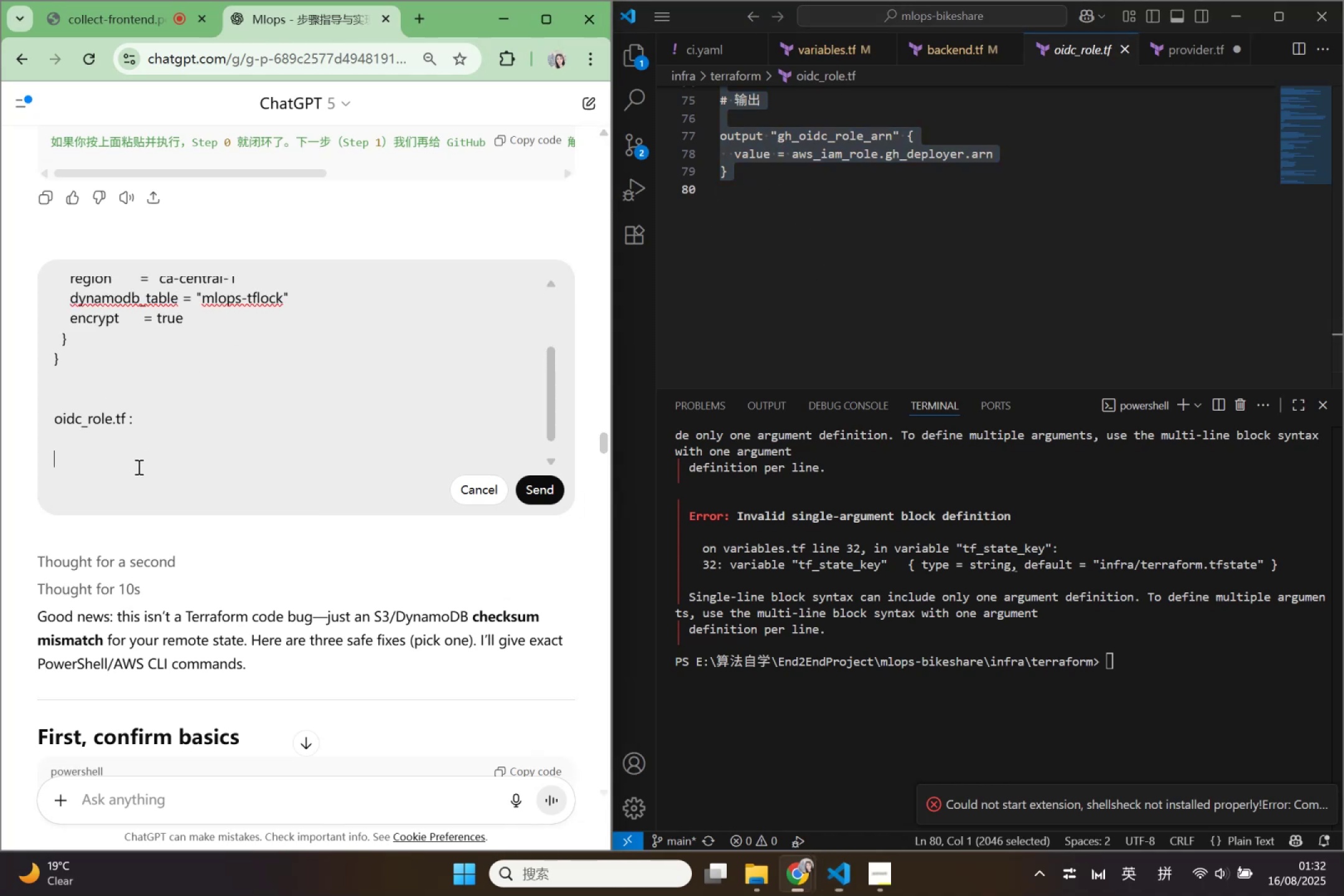 
key(Control+ControlLeft)
 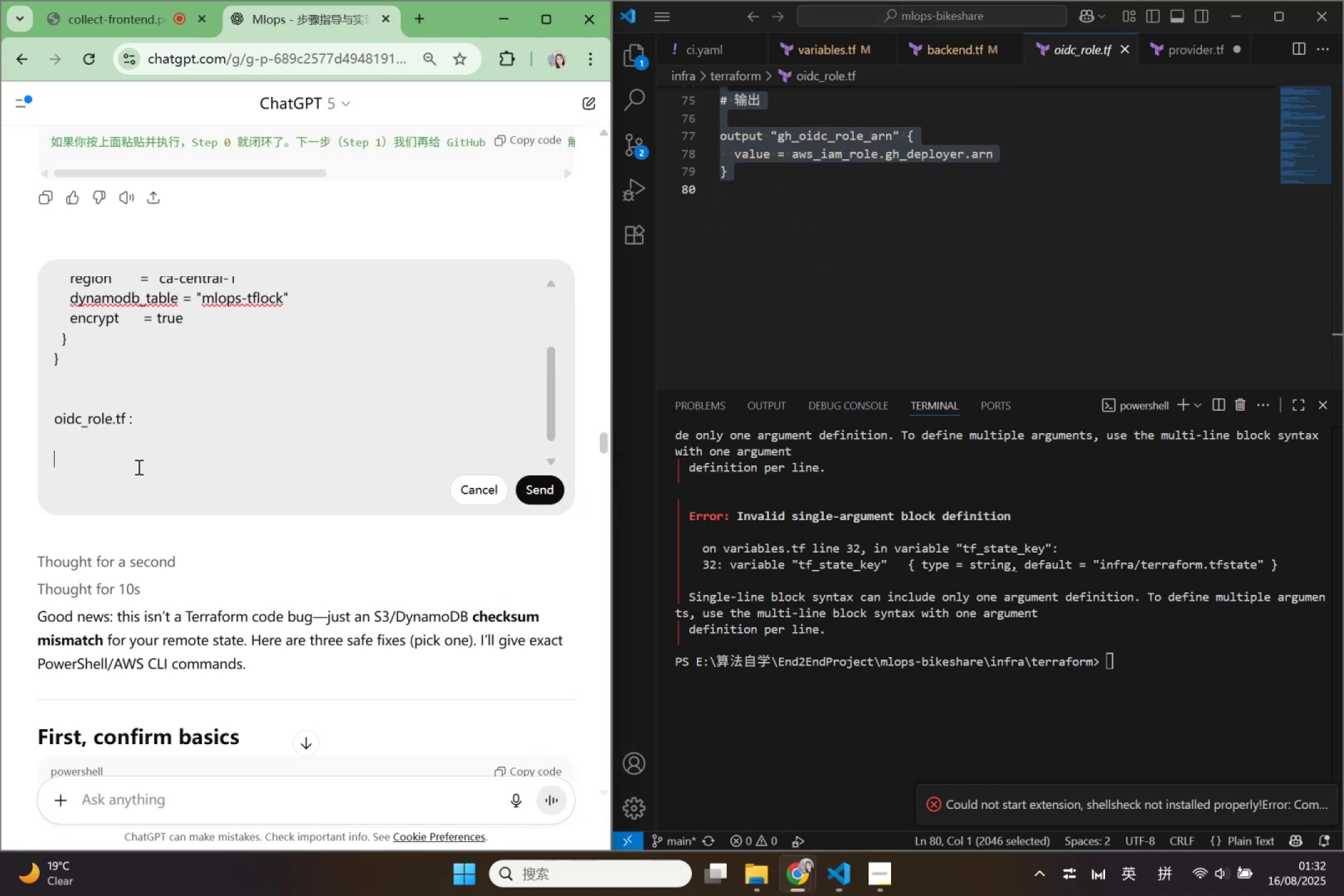 
key(Control+V)
 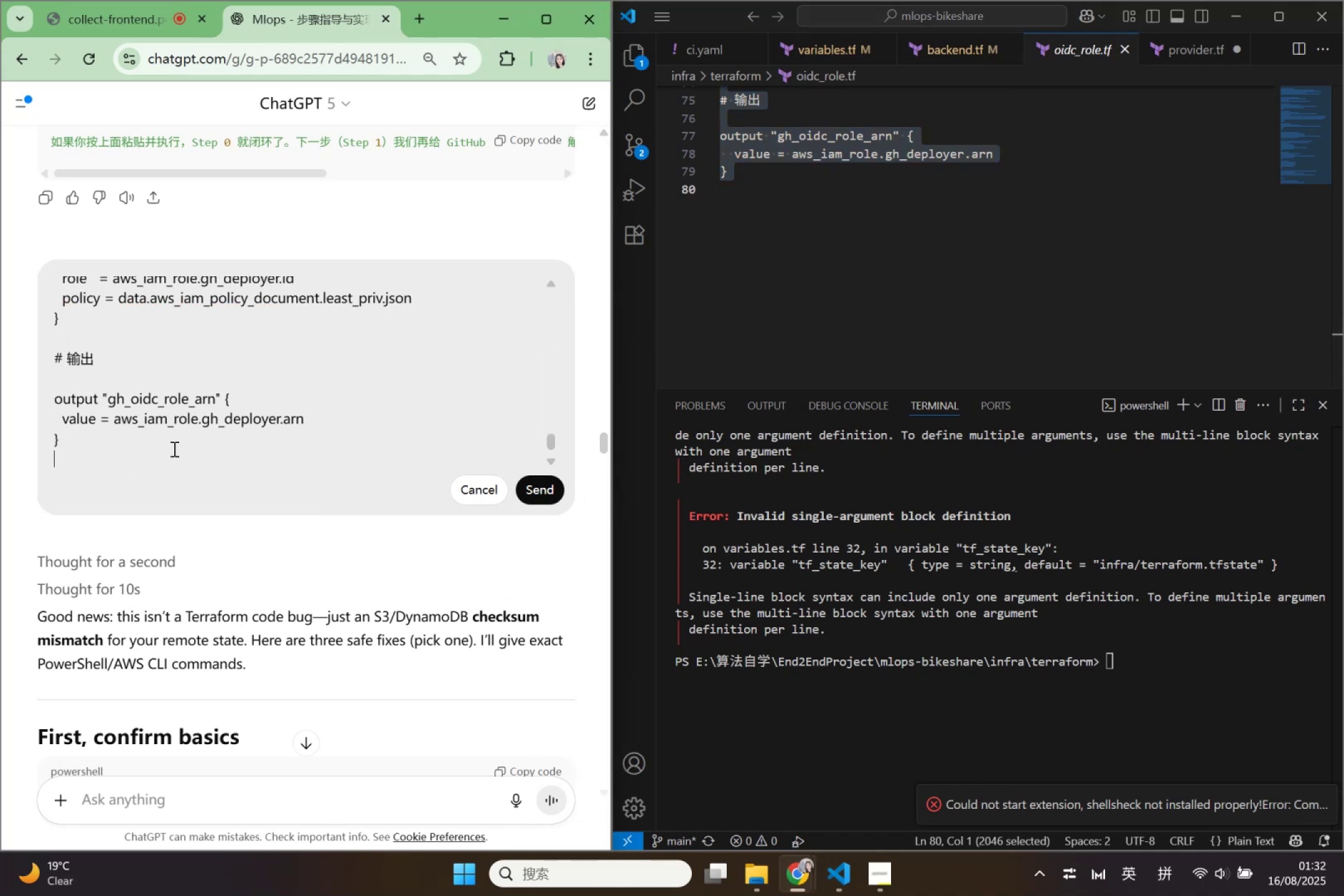 
key(Shift+Enter)
 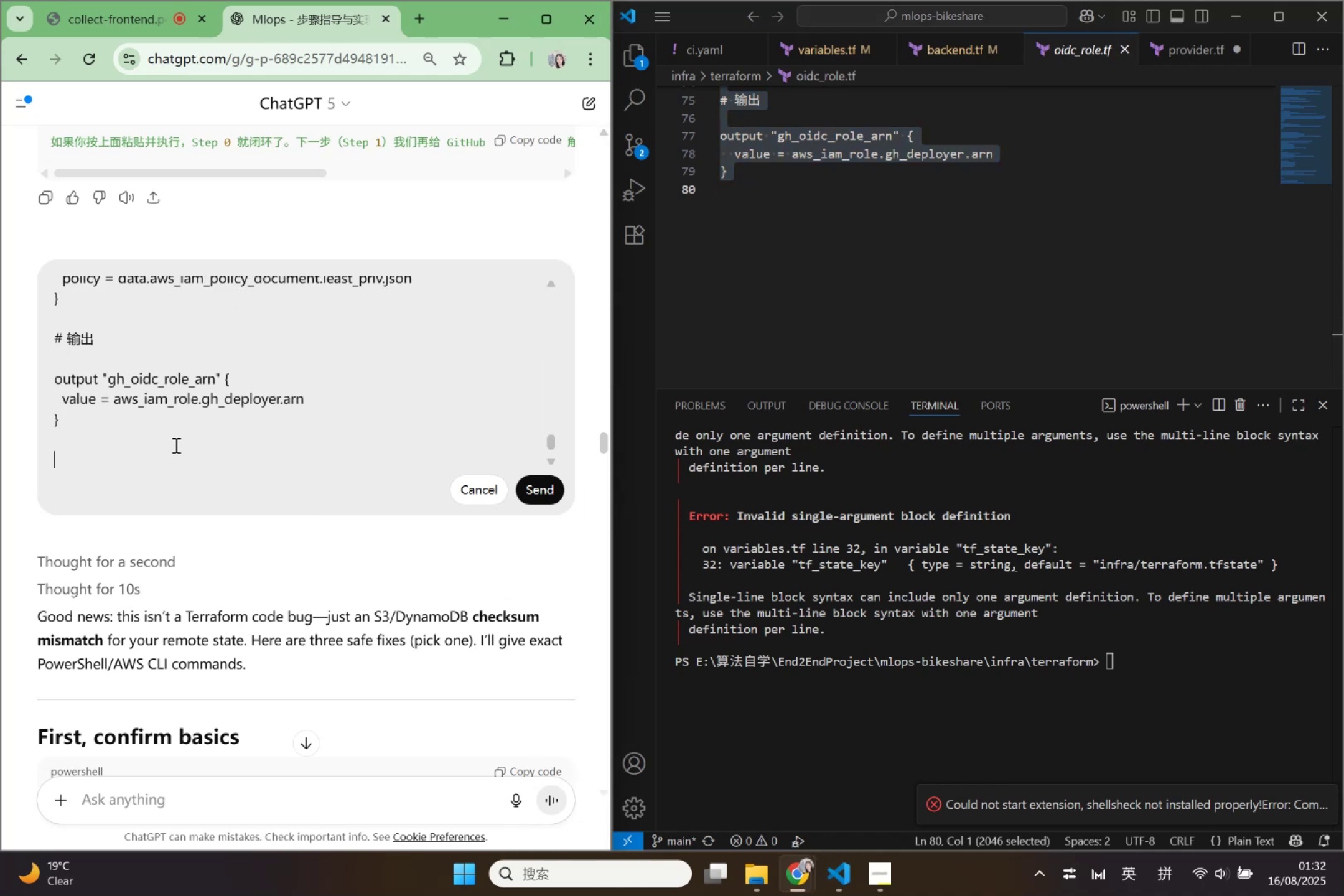 
key(Shift+Enter)
 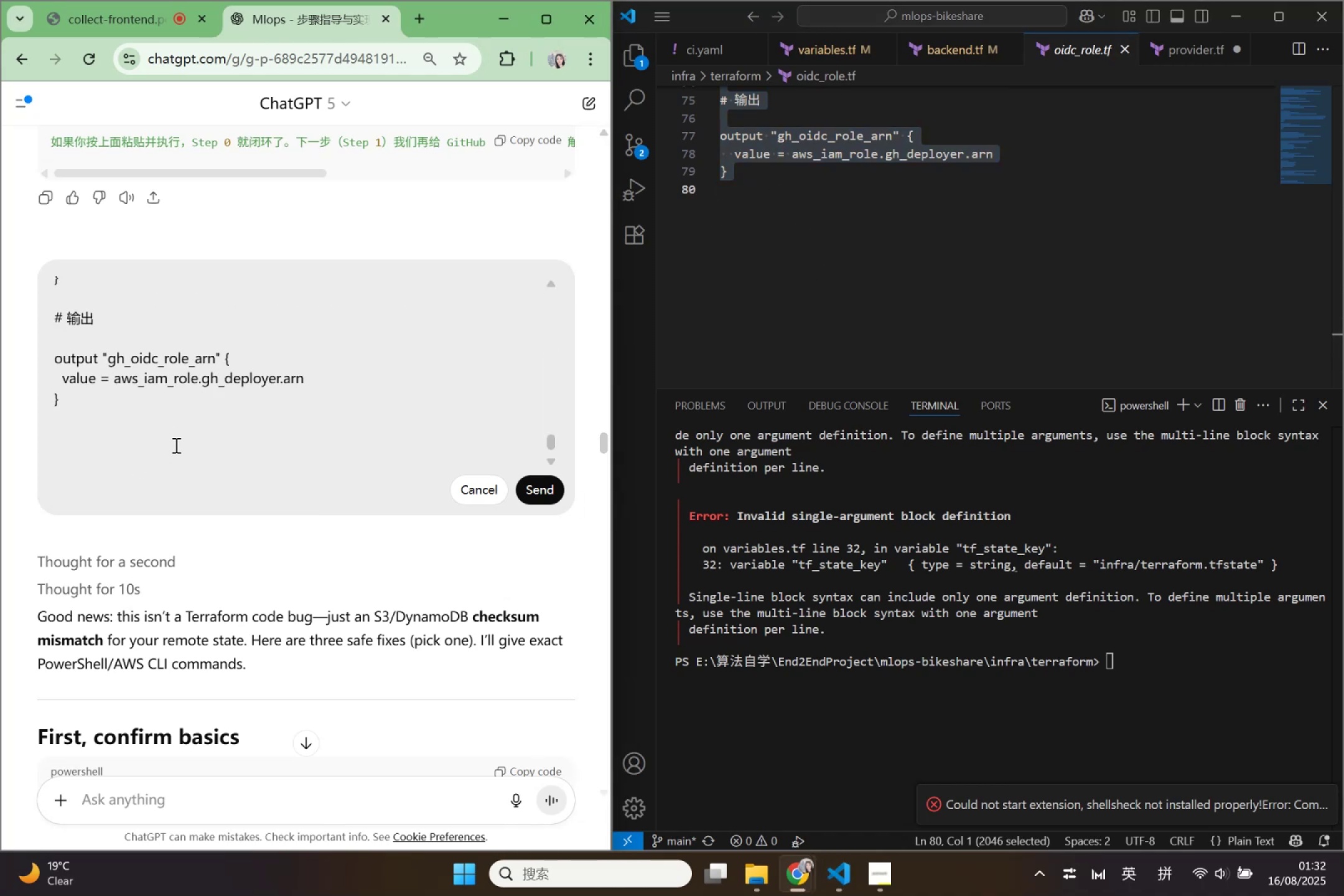 
key(Shift+Enter)
 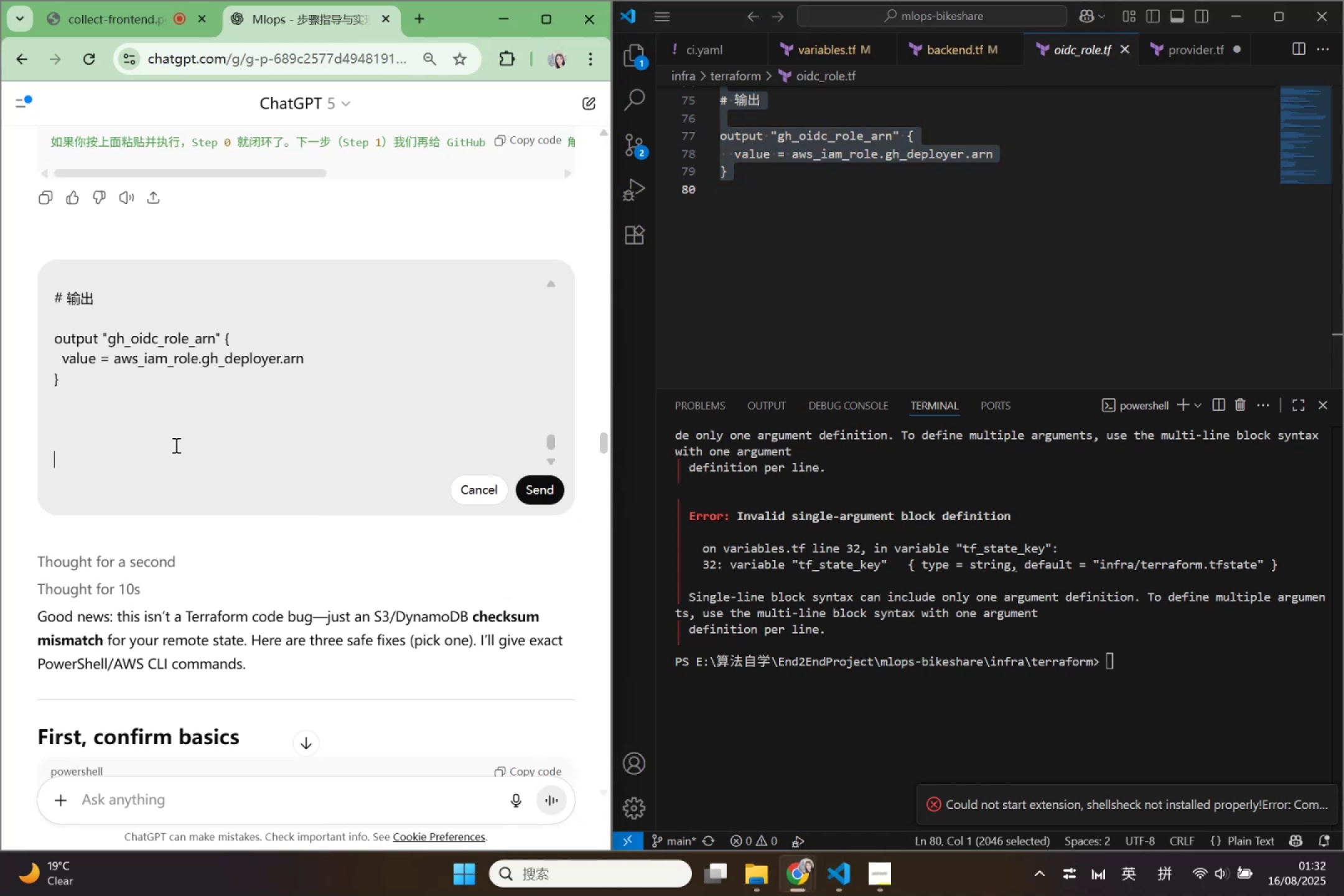 
key(Shift+Enter)
 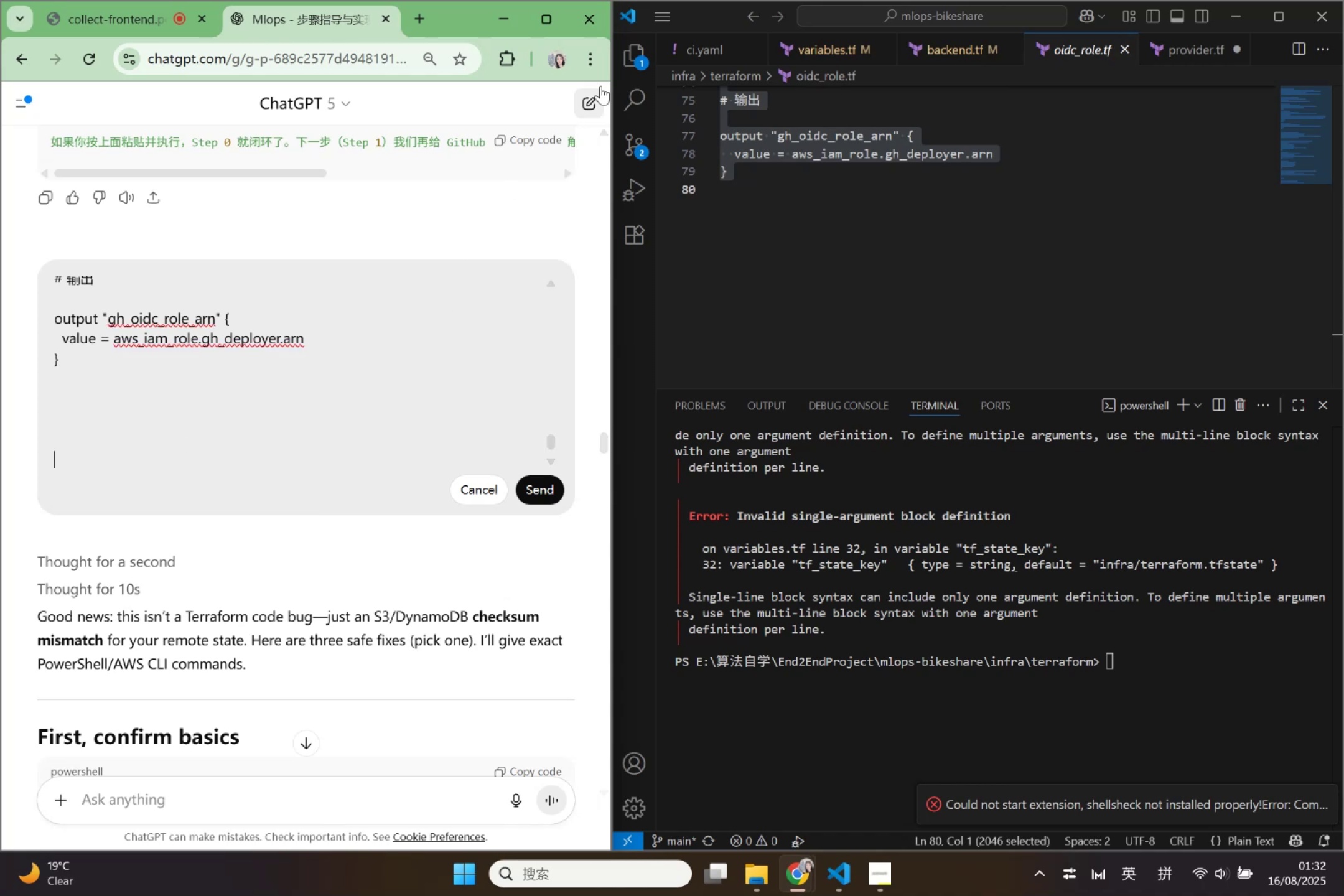 
left_click([638, 54])
 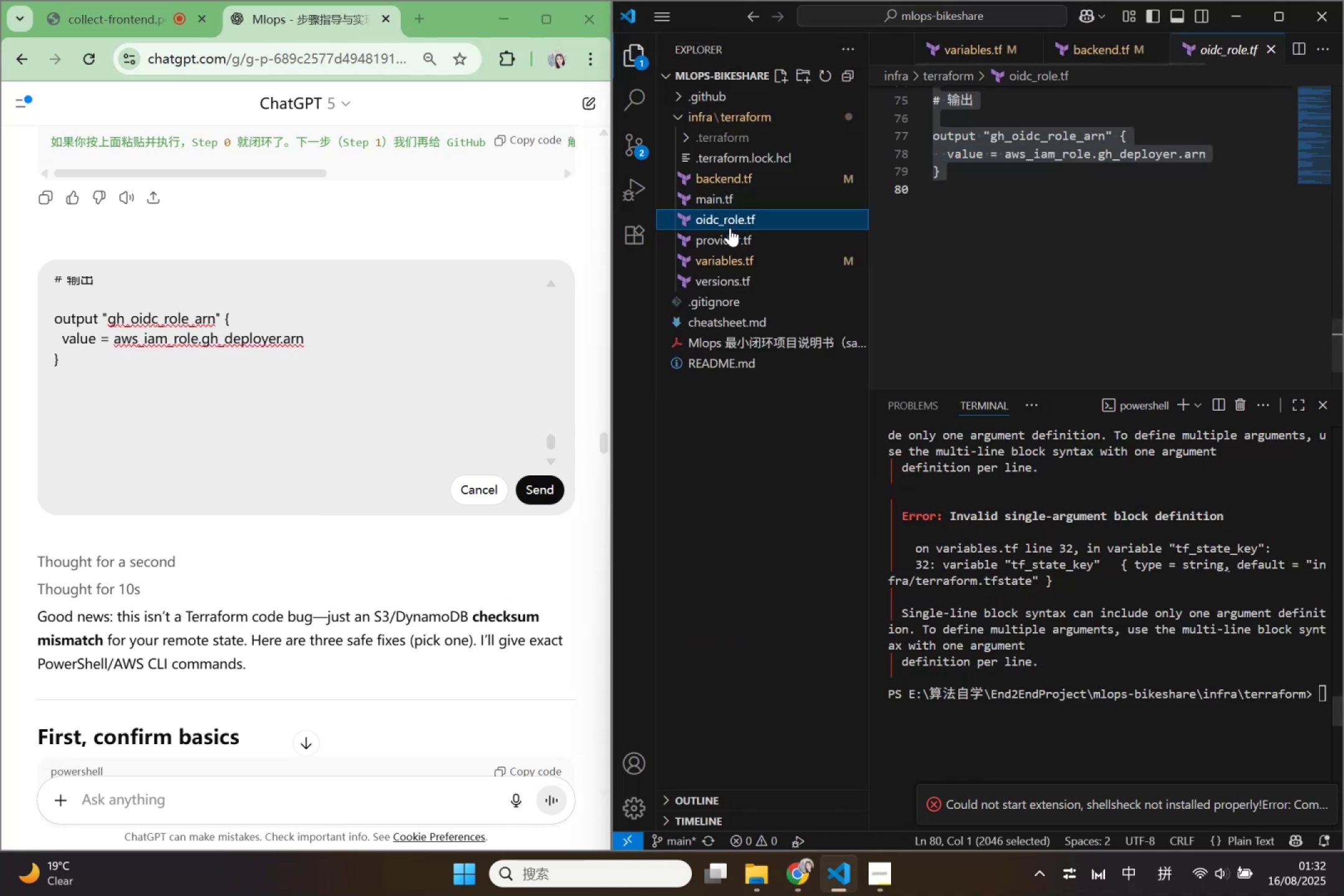 
left_click([735, 238])
 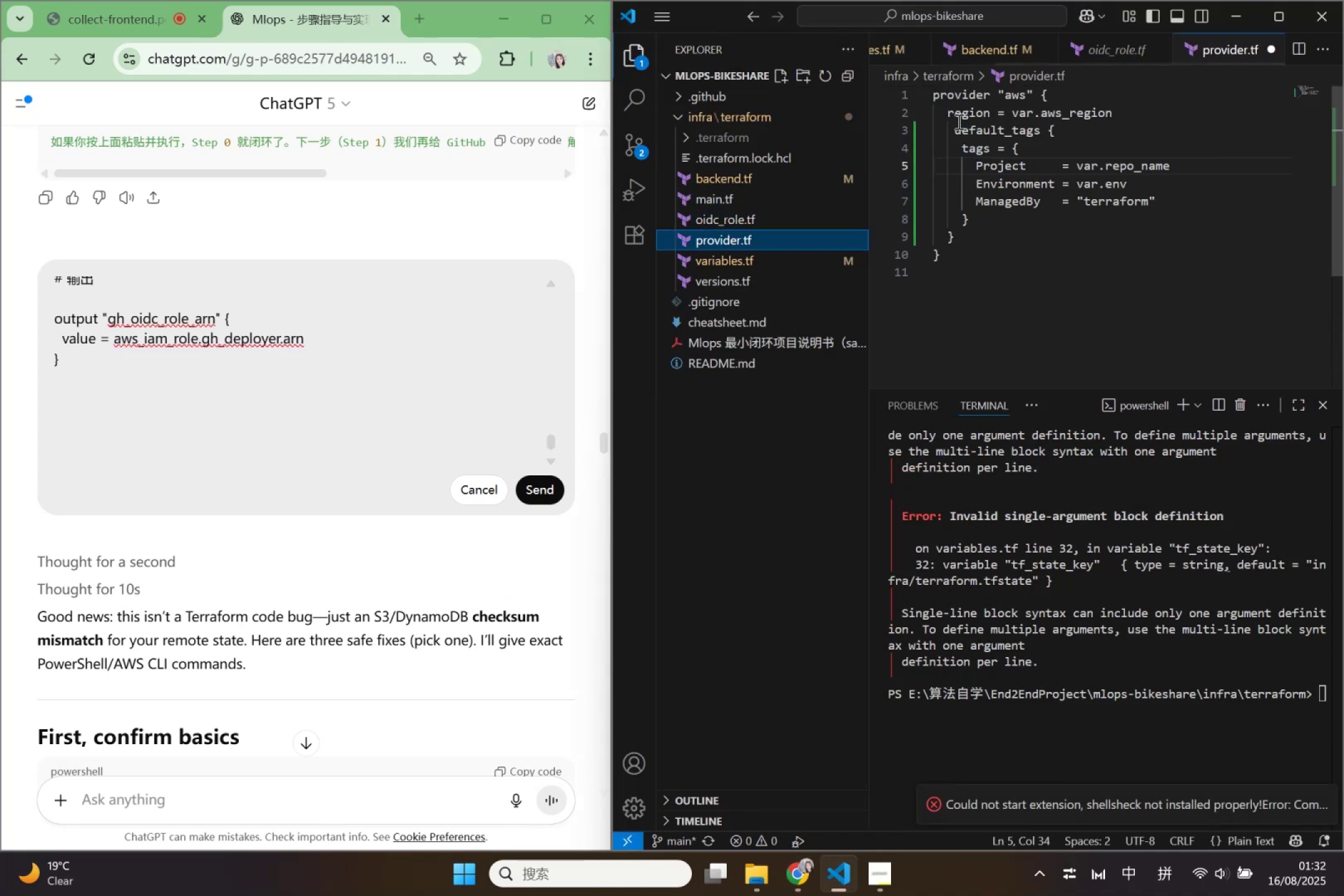 
left_click([999, 289])
 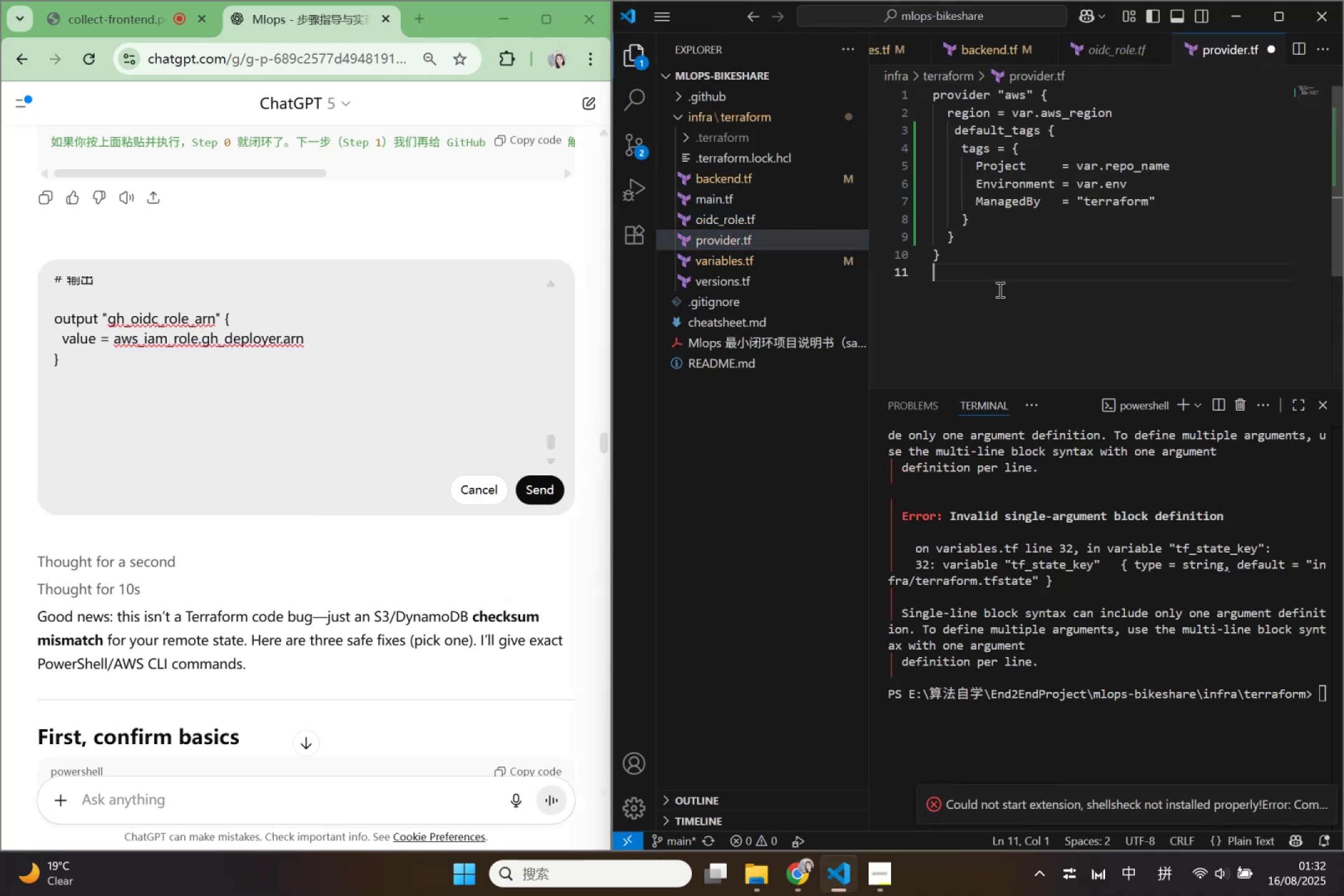 
key(Control+A)
 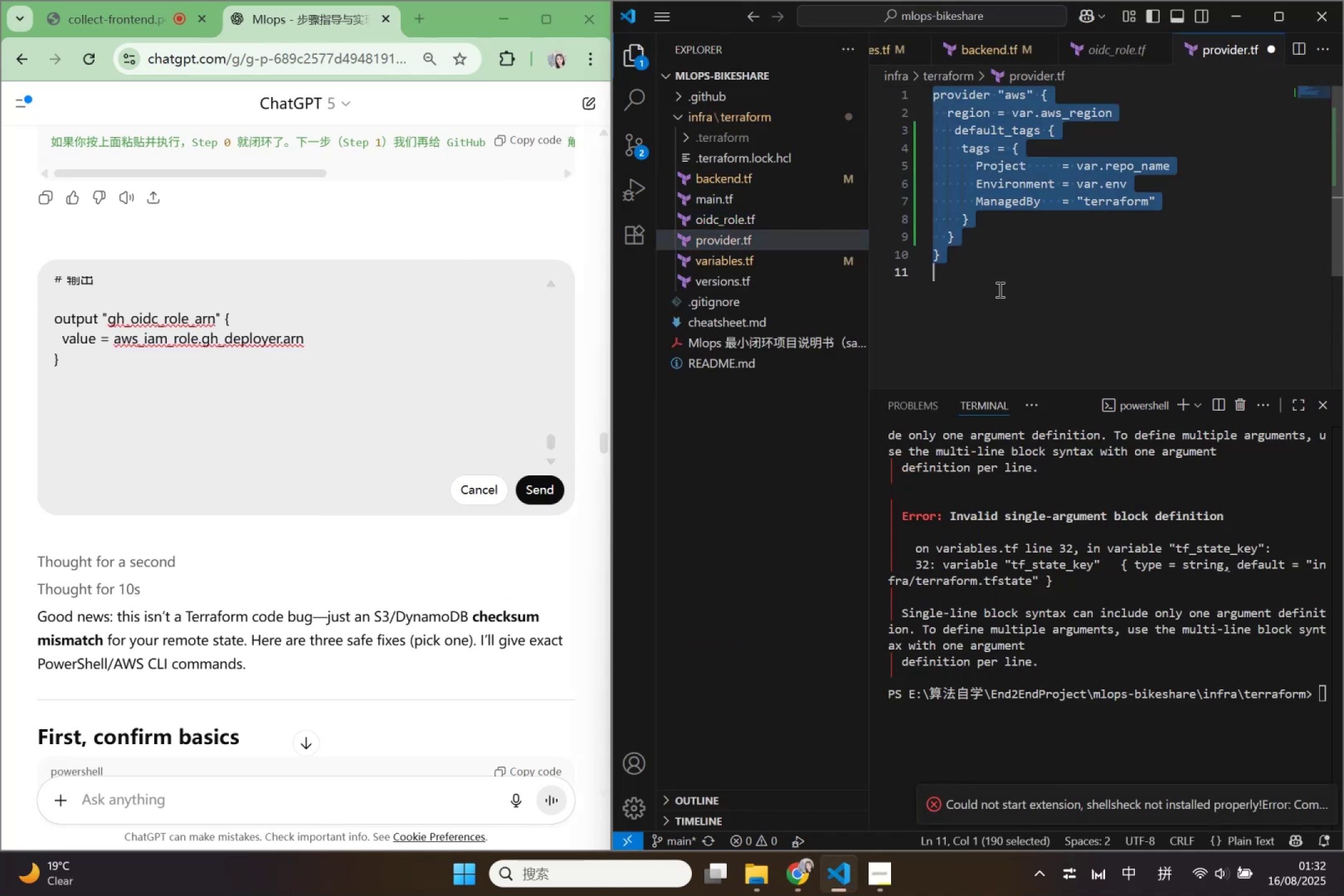 
key(Control+C)
 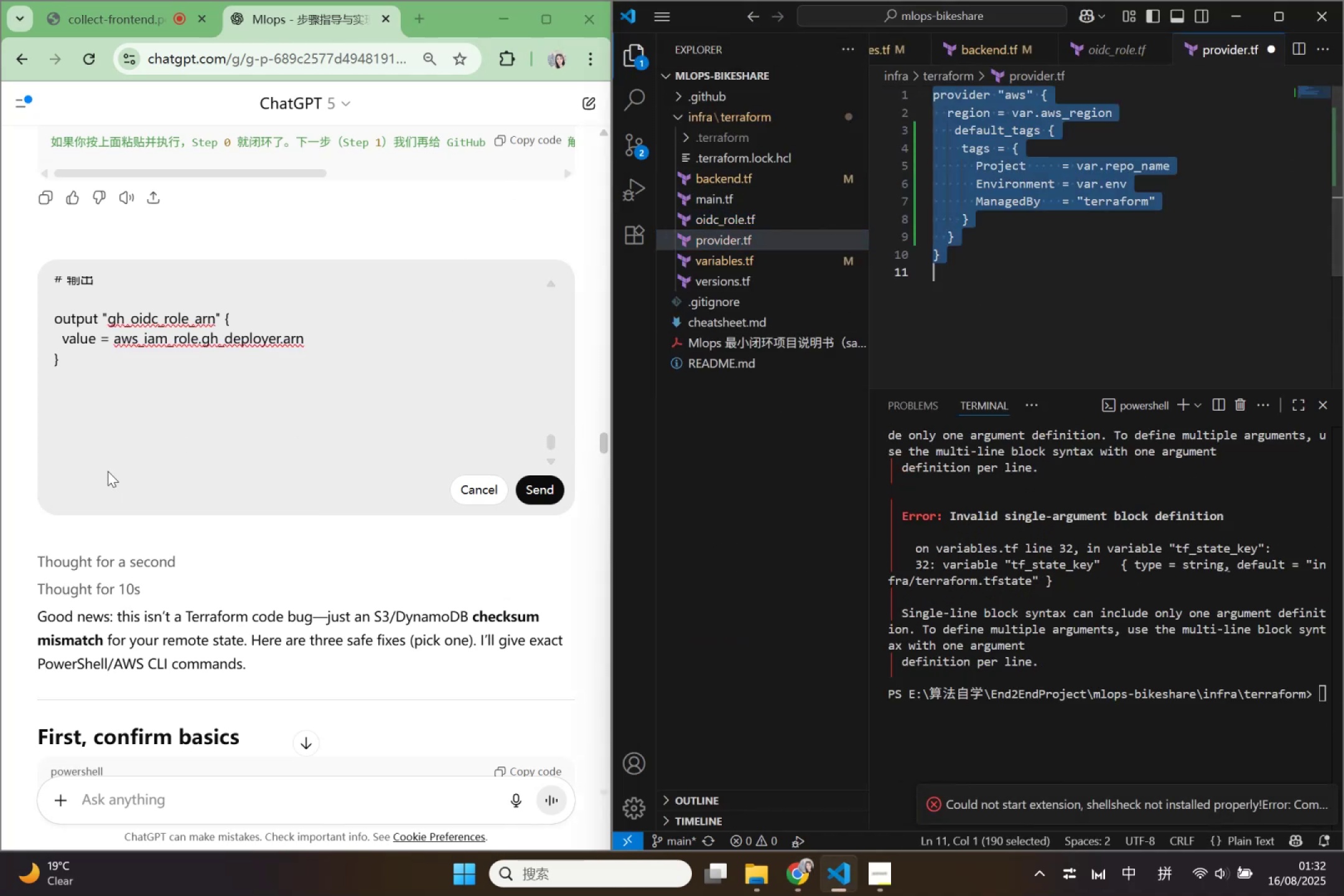 
left_click([98, 436])
 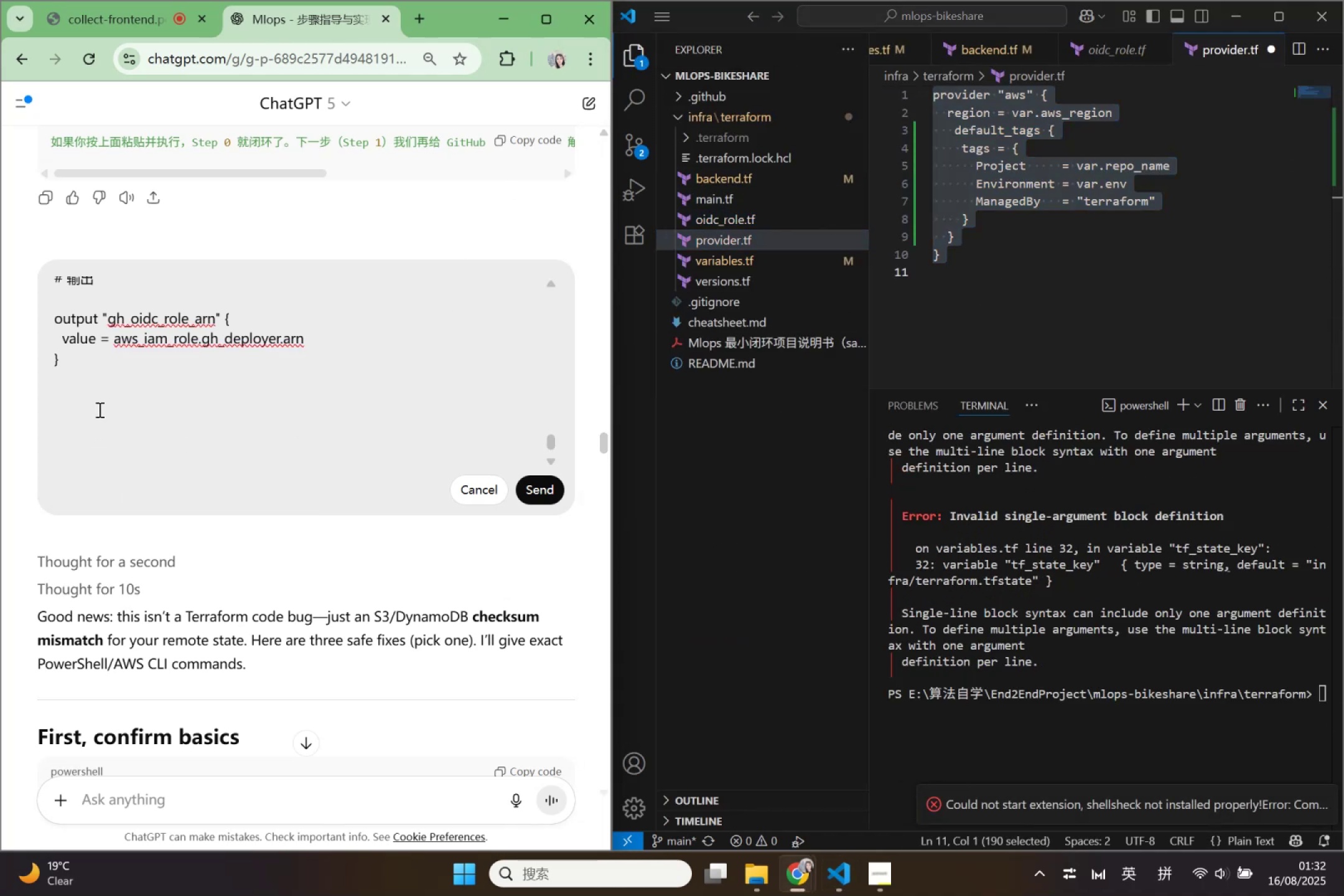 
type(provider.tf :)
 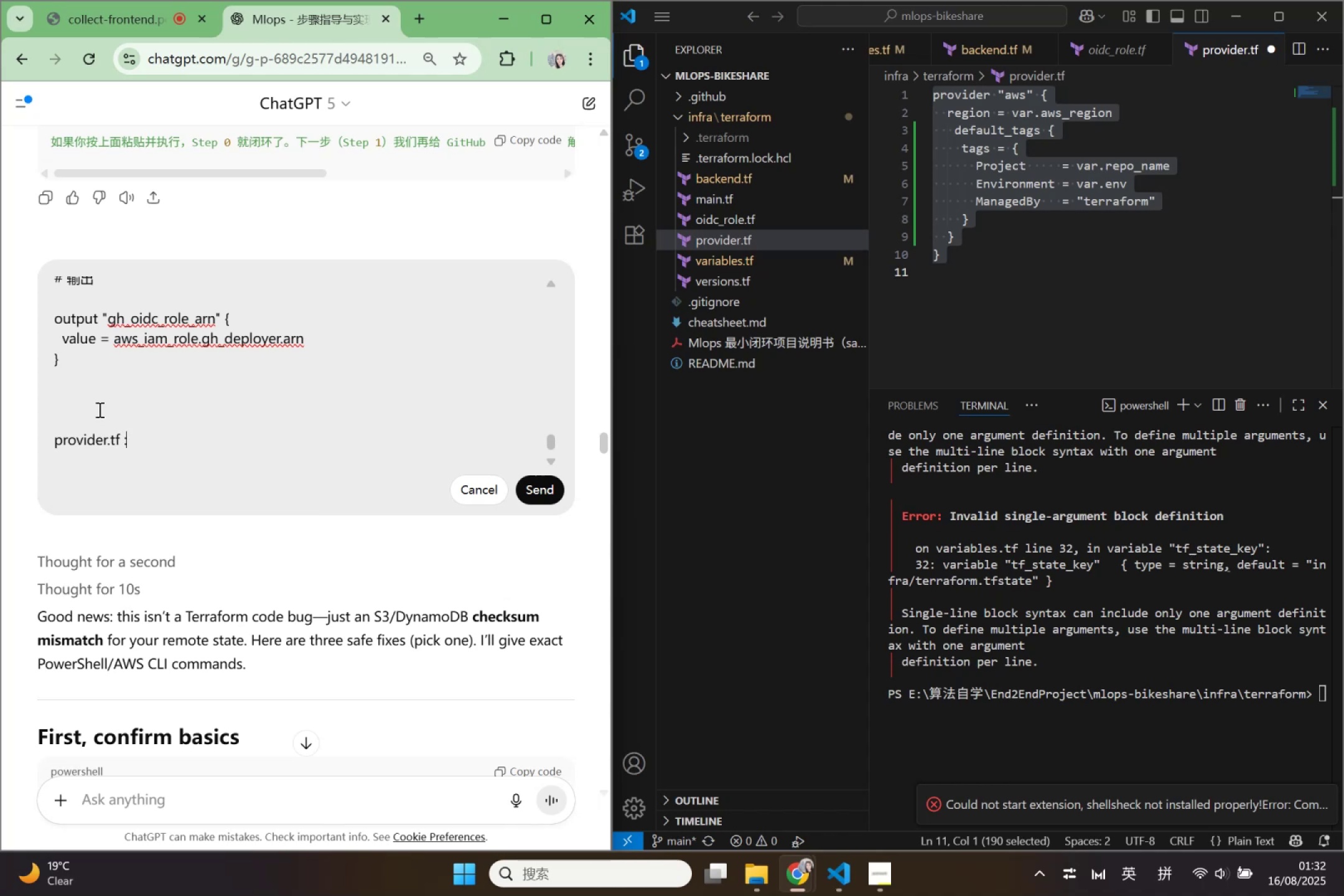 
key(Shift+Enter)
 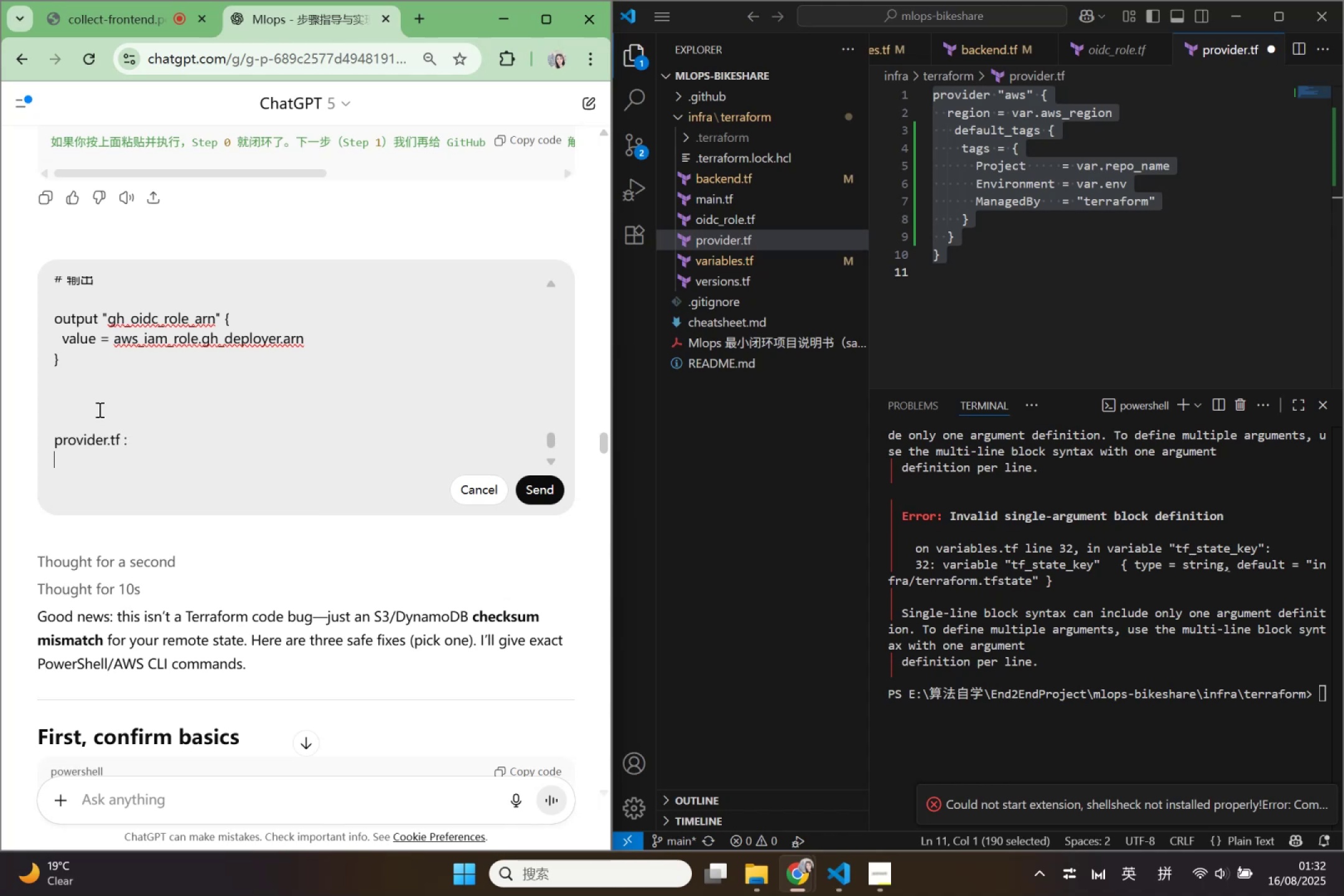 
key(Shift+Enter)
 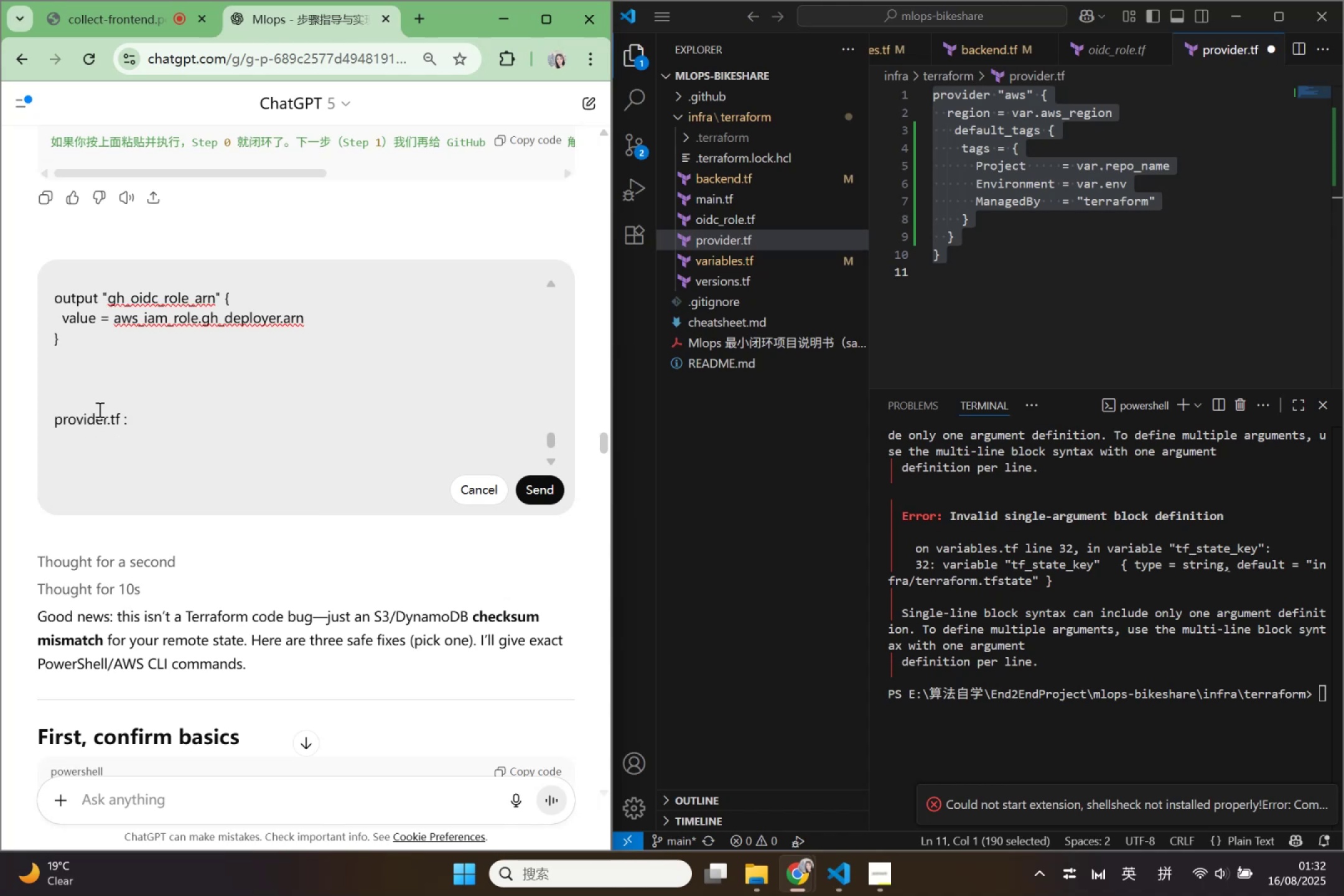 
key(Backspace)
 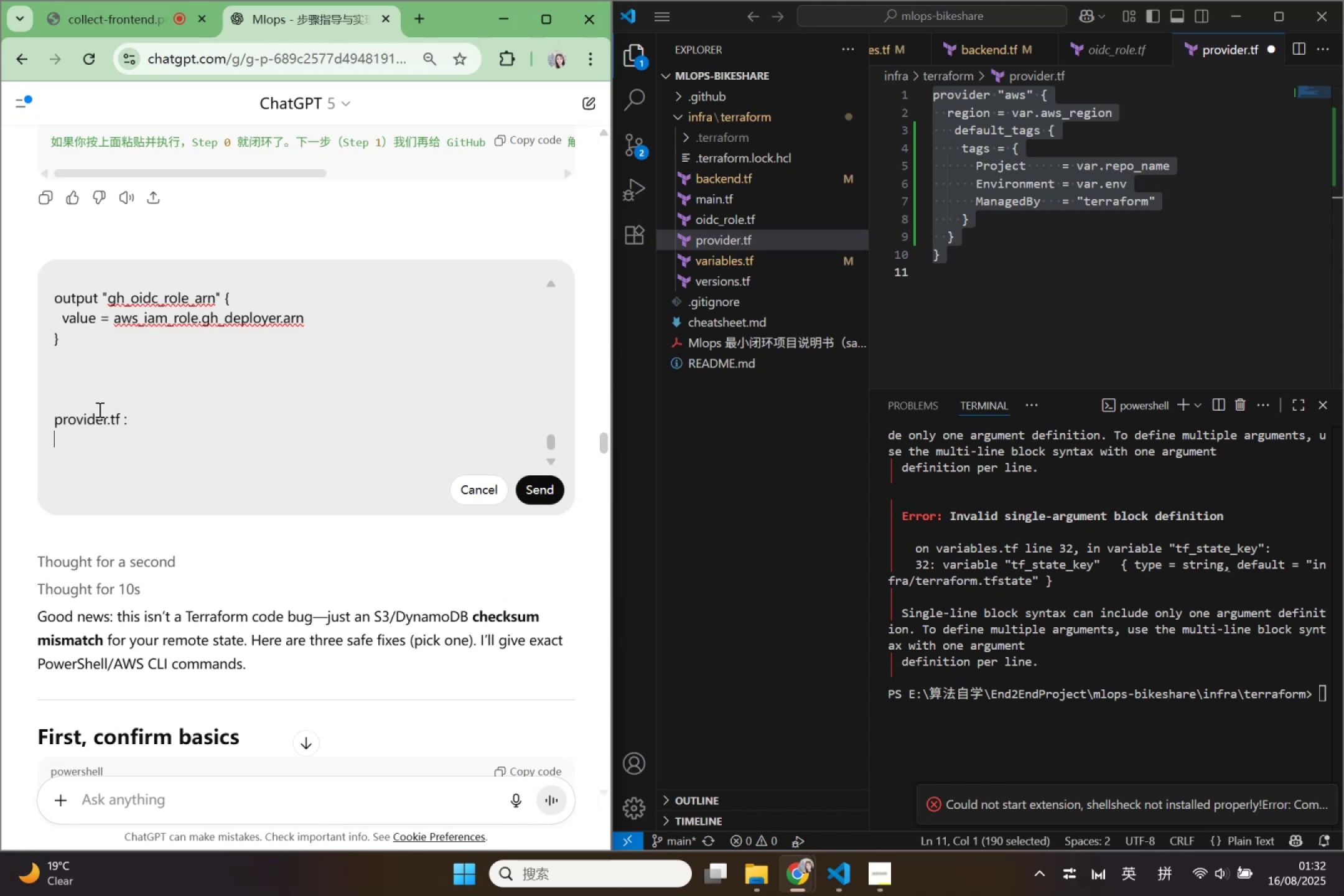 
key(Control+ControlLeft)
 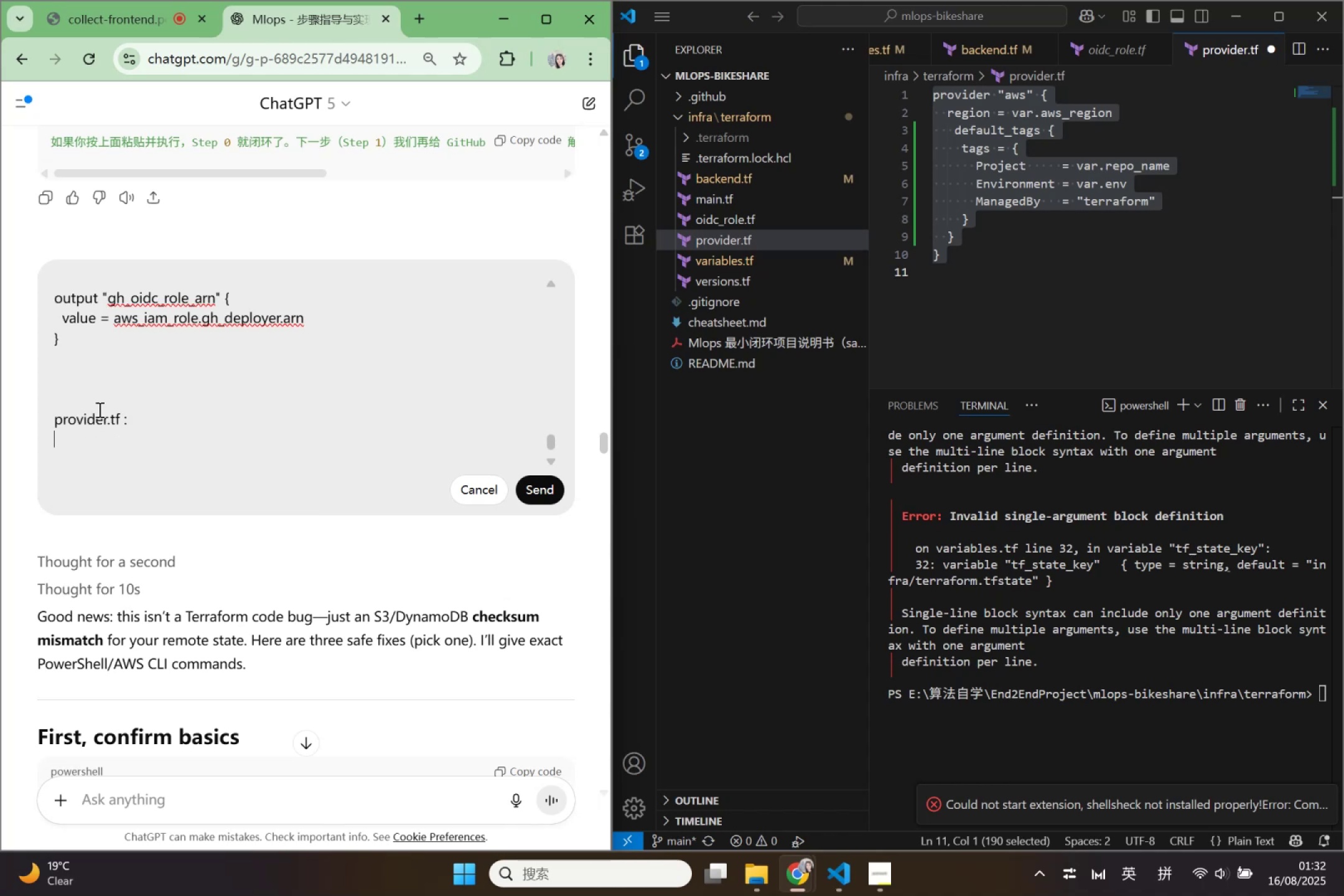 
key(Control+V)
 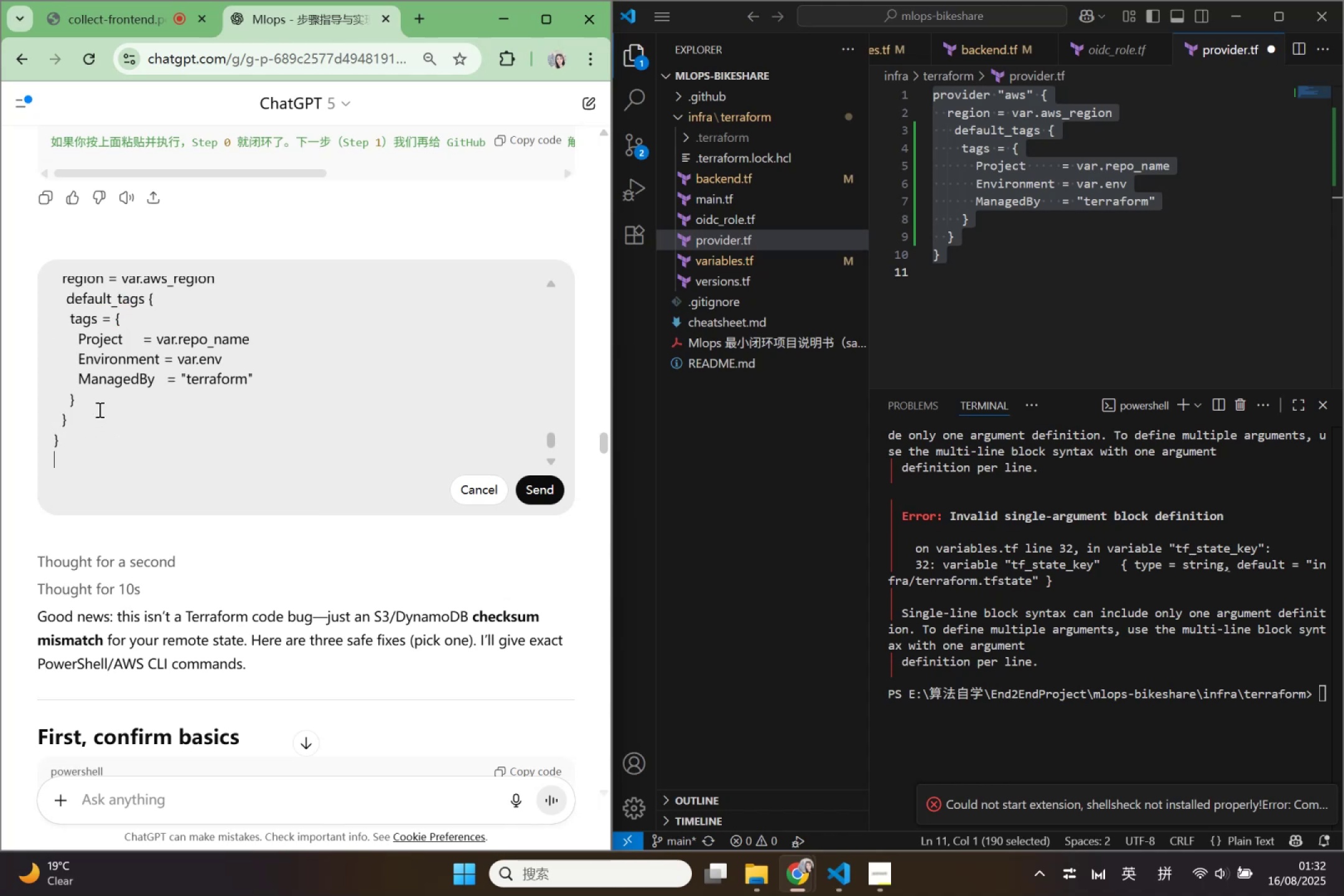 
key(Shift+Enter)
 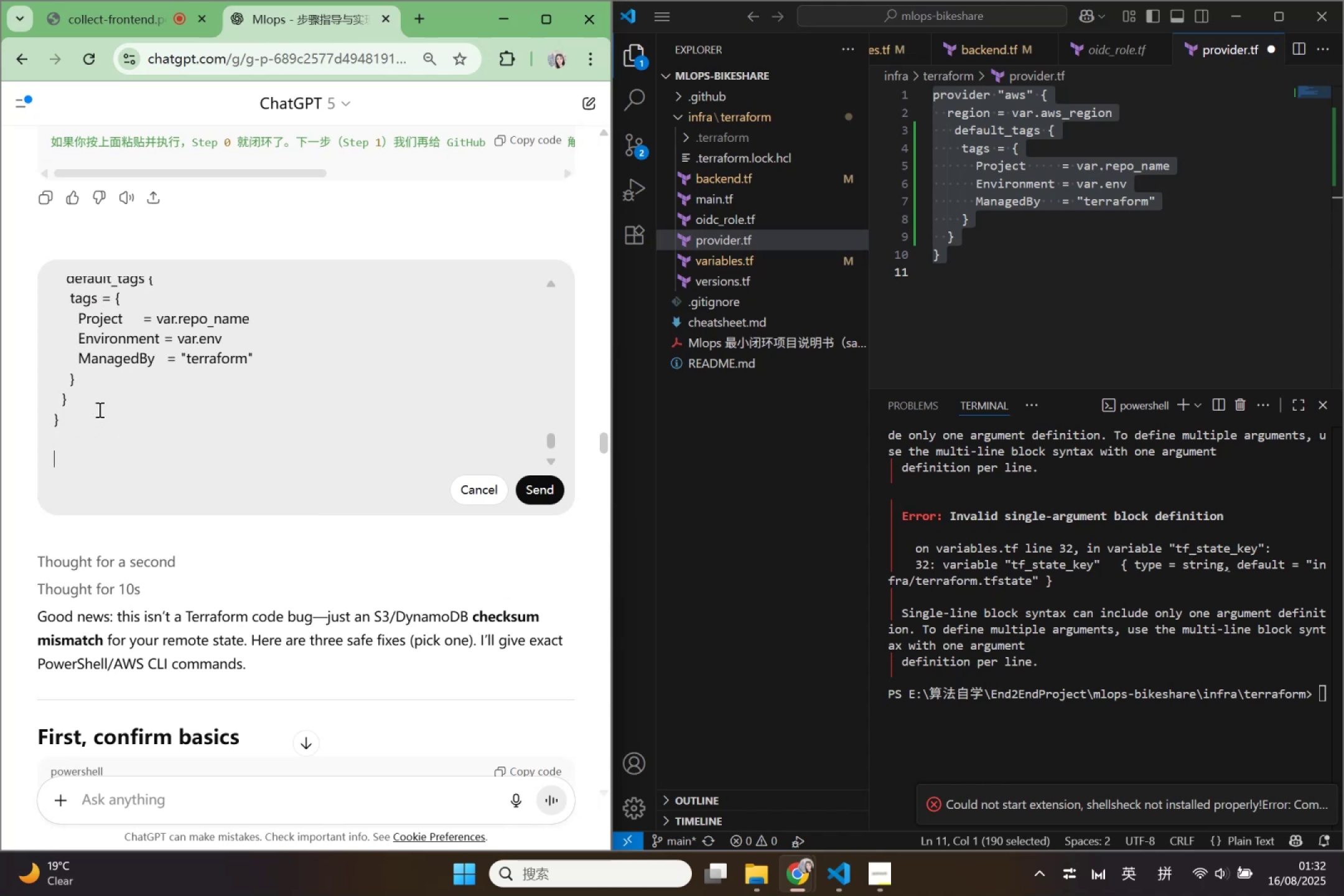 
key(Shift+Enter)
 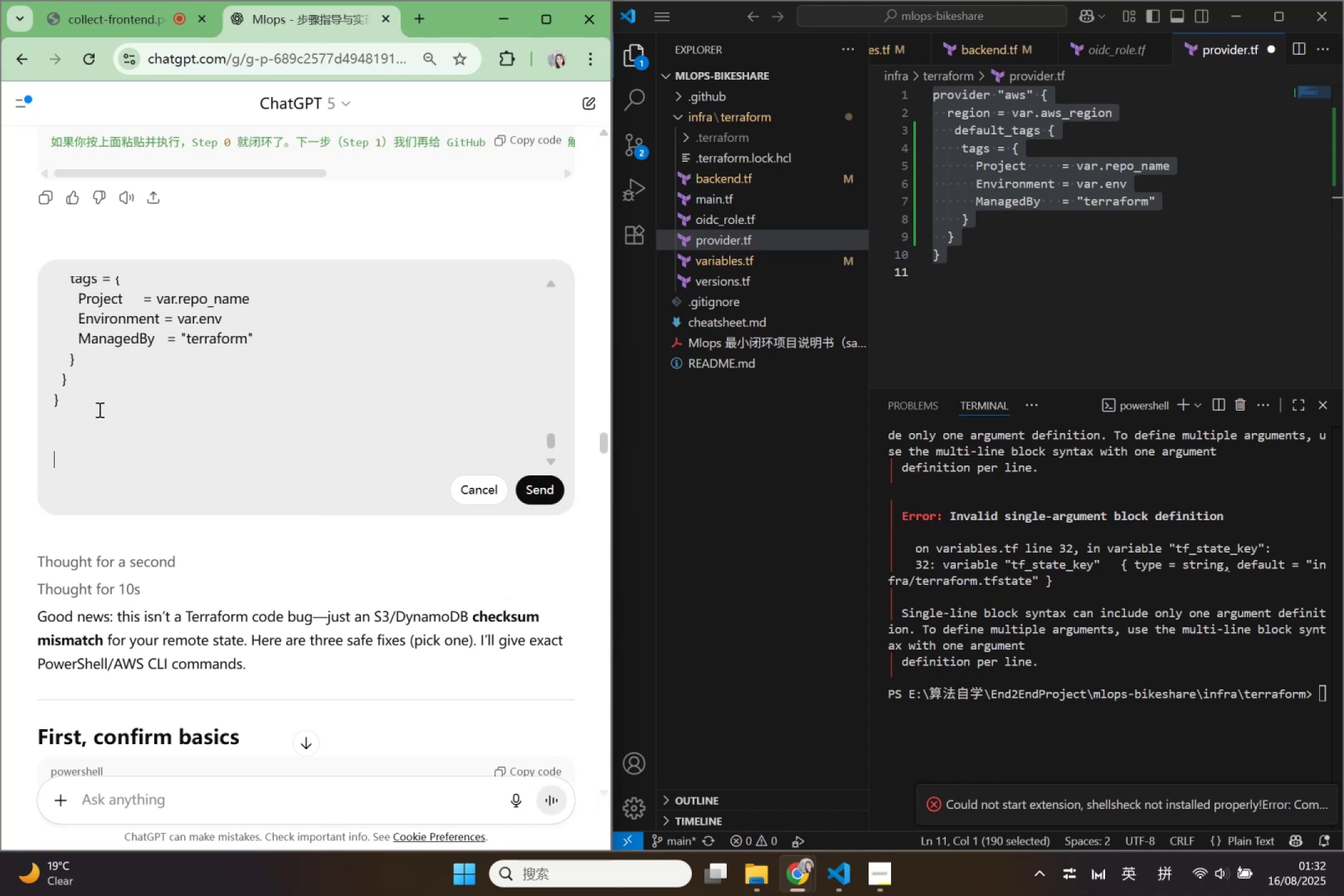 
key(Shift+Enter)
 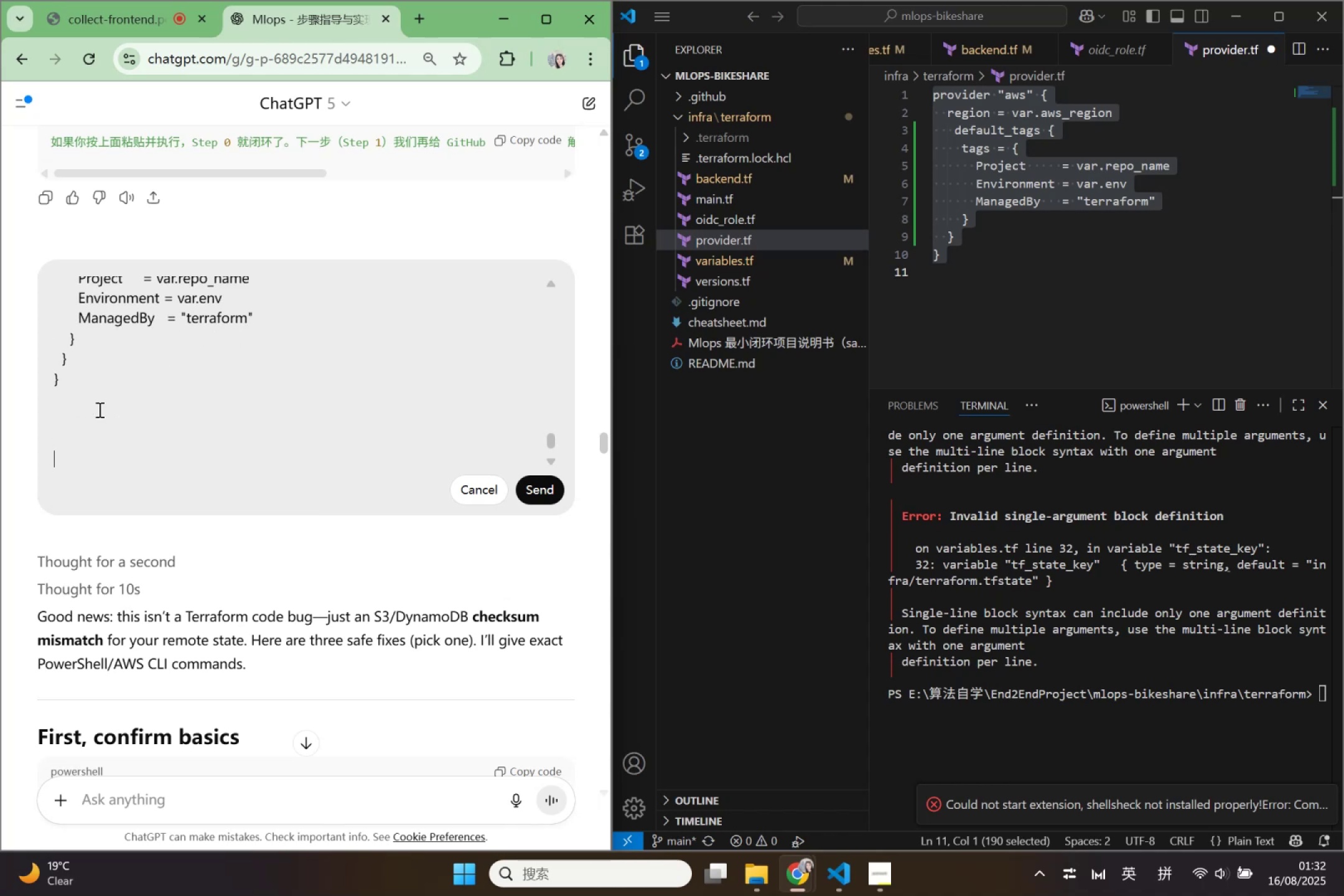 
key(Shift+Enter)
 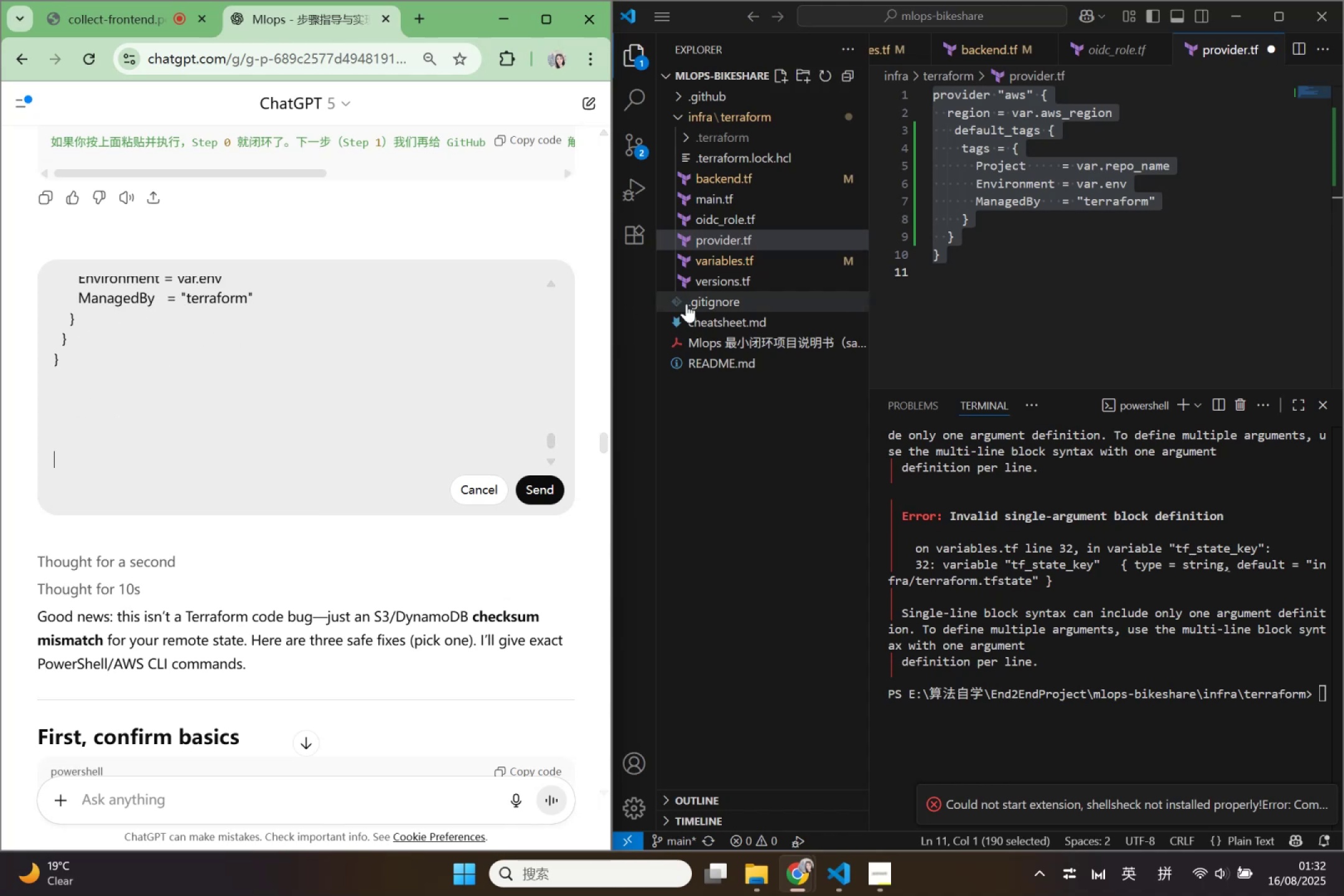 
left_click([722, 264])
 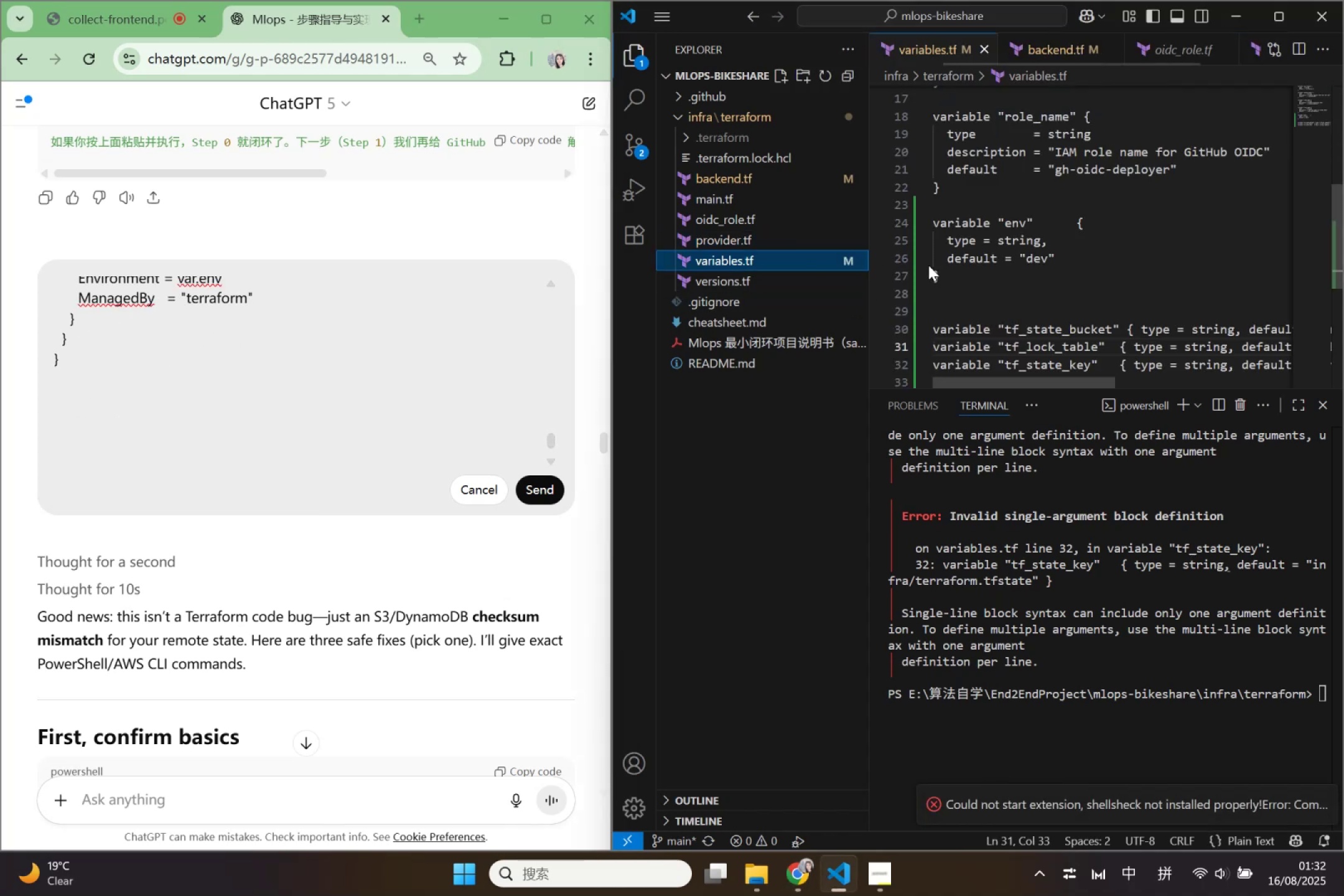 
key(Control+A)
 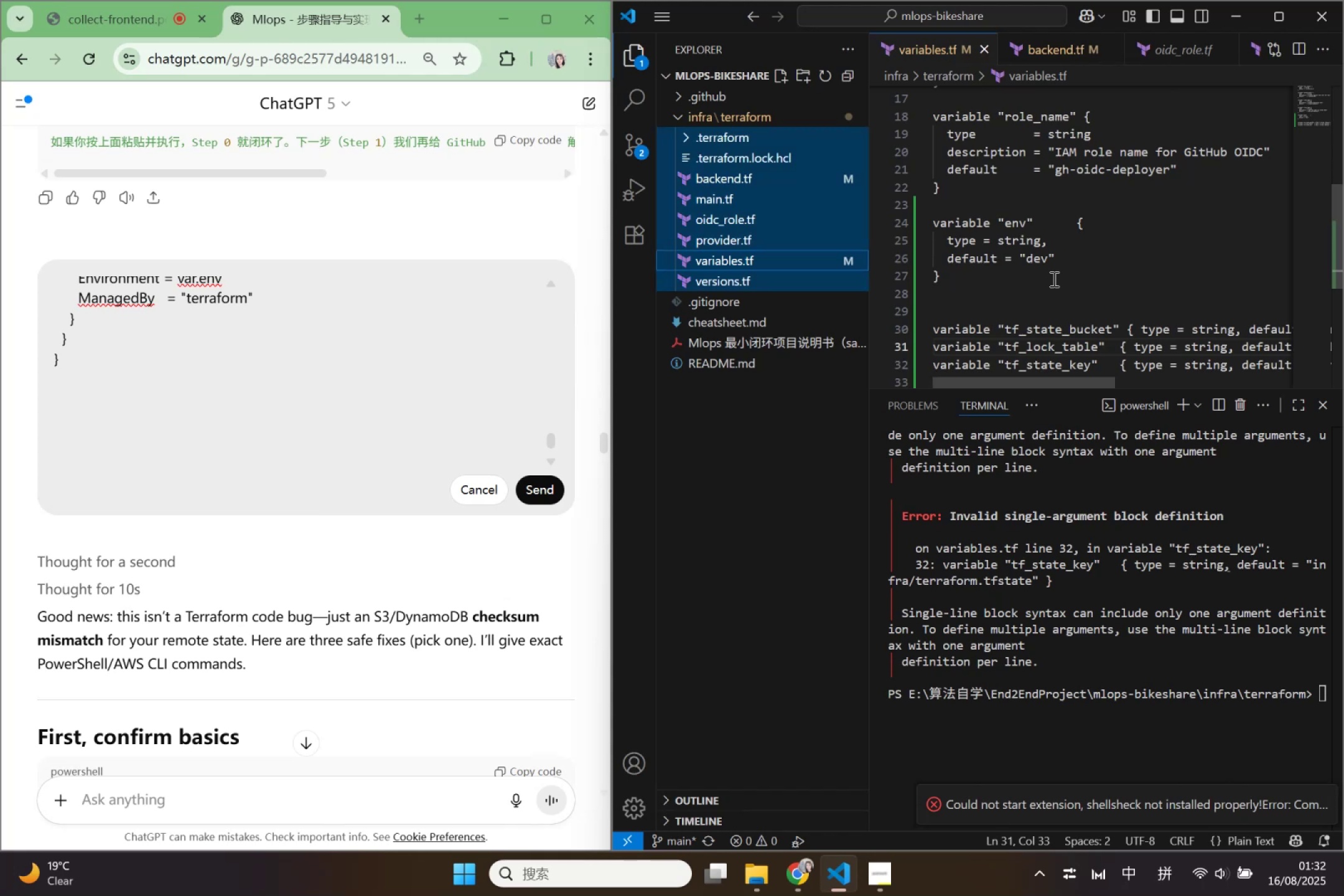 
left_click([1053, 279])
 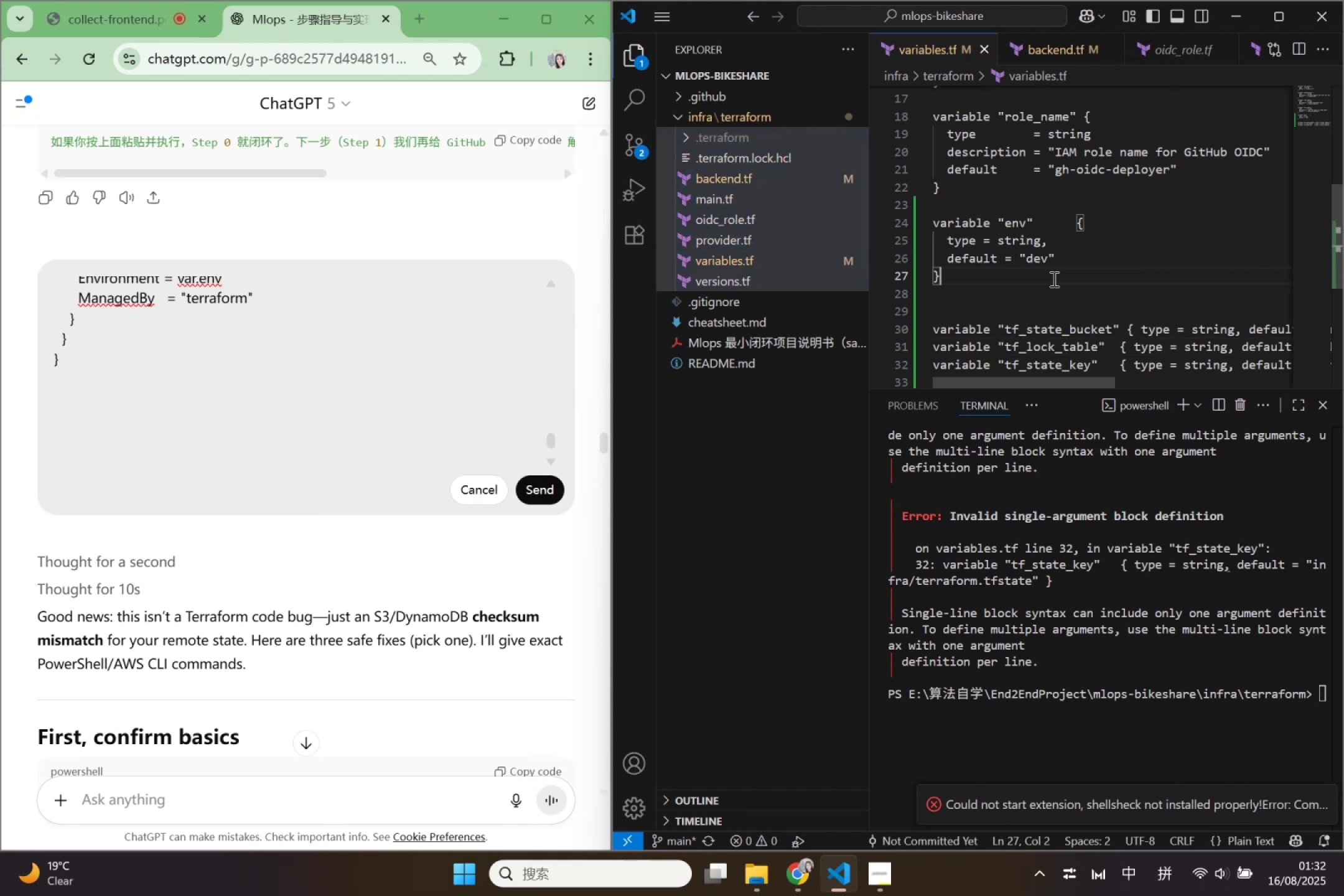 
key(Control+A)
 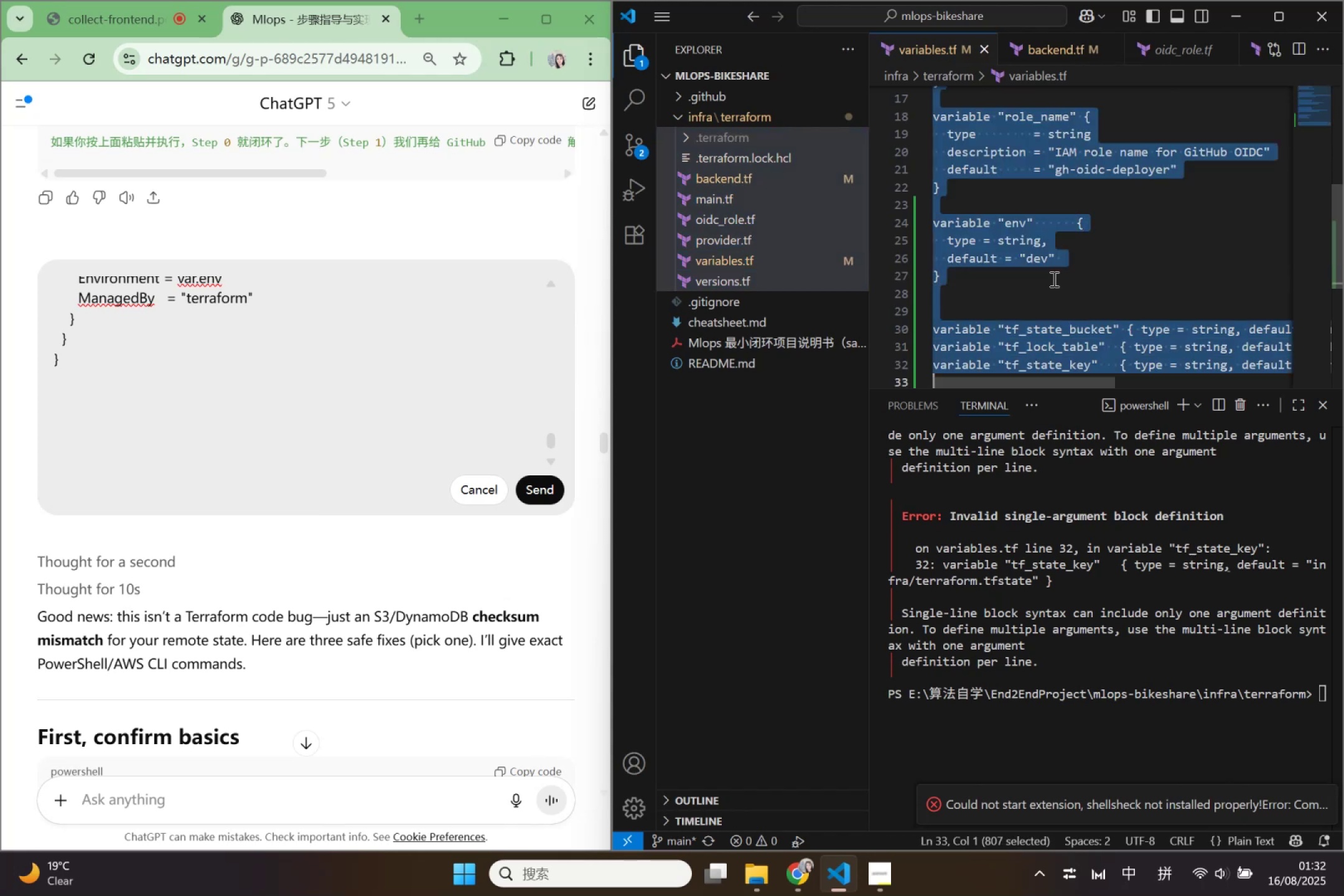 
key(Control+C)
 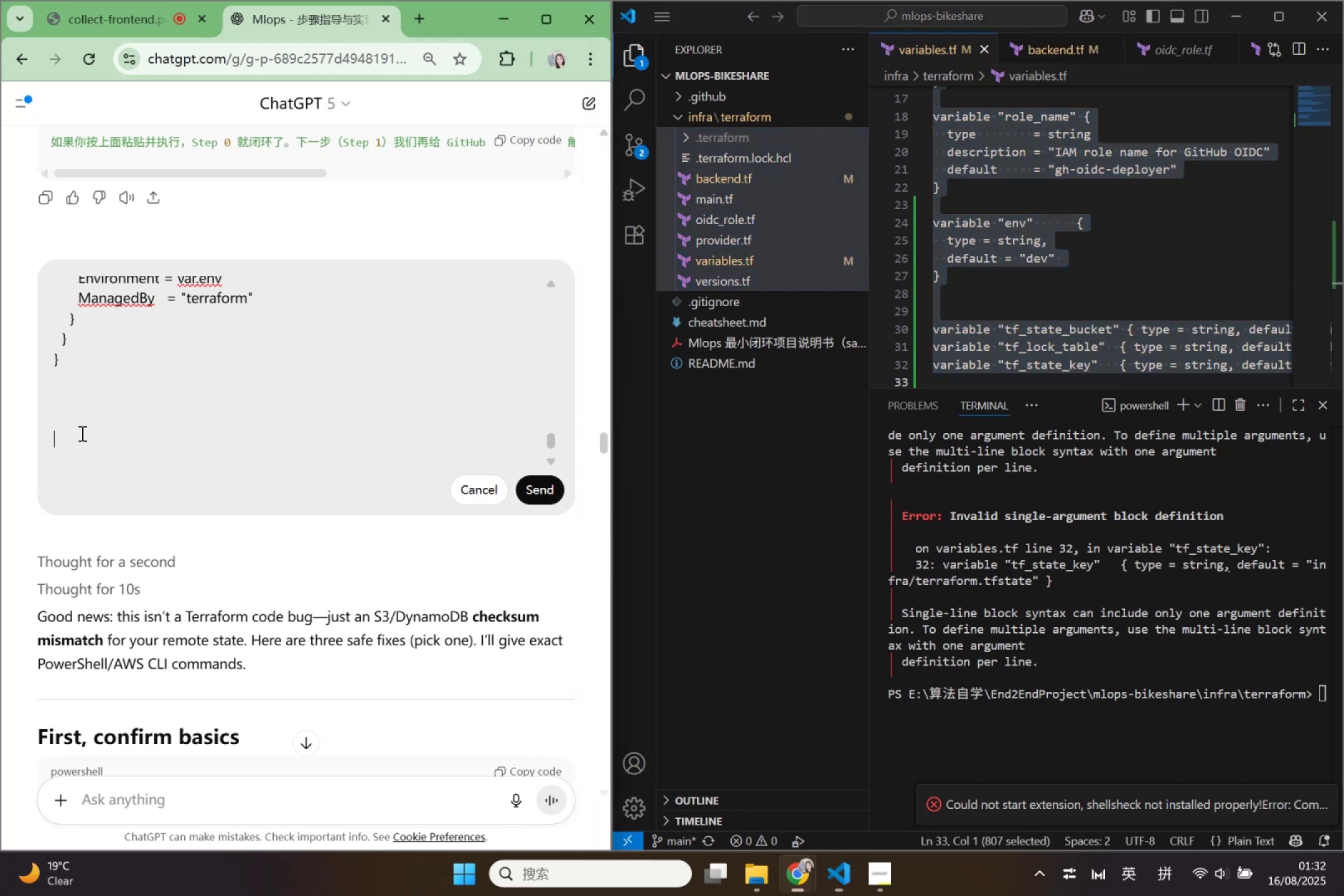 
hold_key(key=ControlLeft, duration=0.7)
 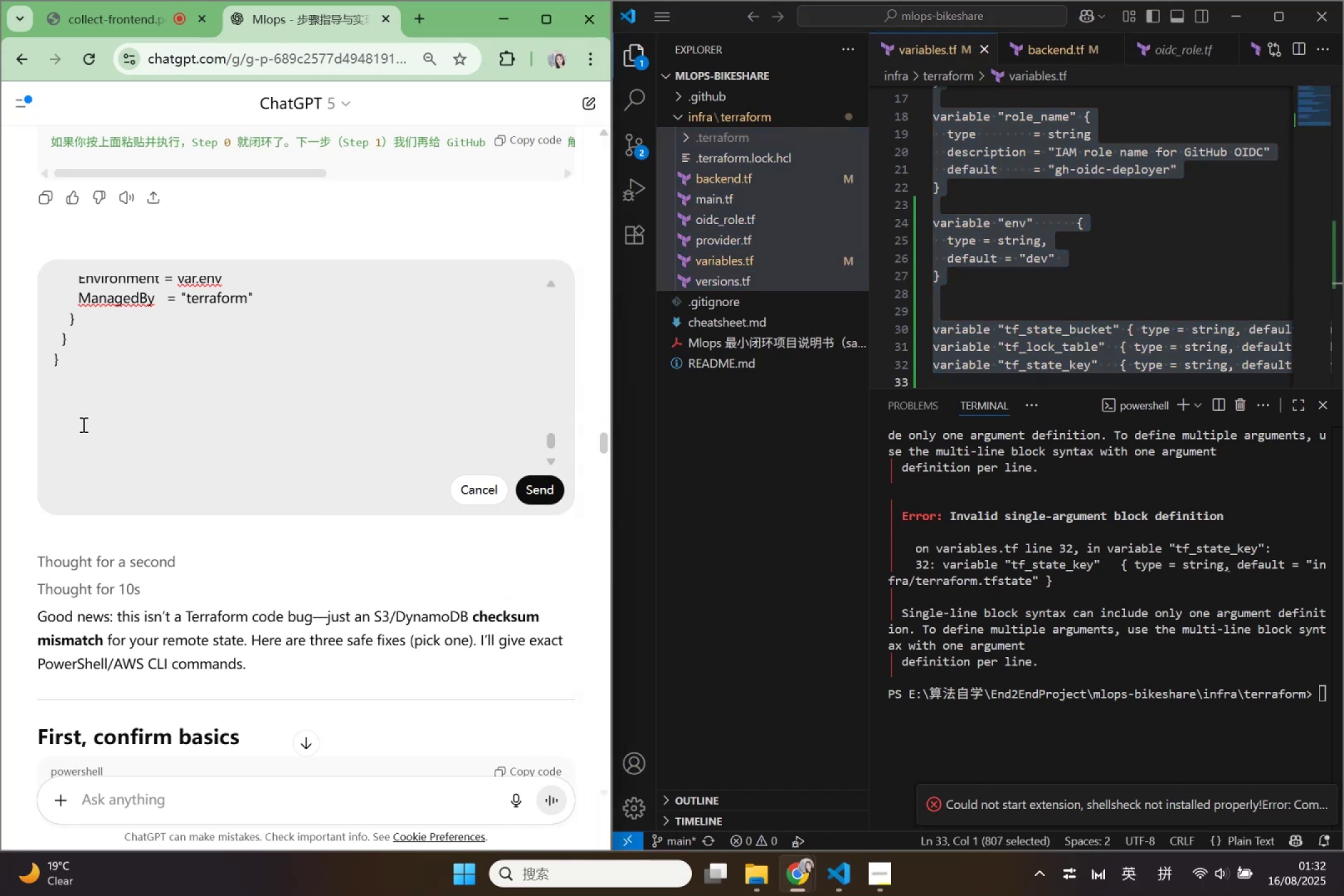 
type(variables.tf:)
 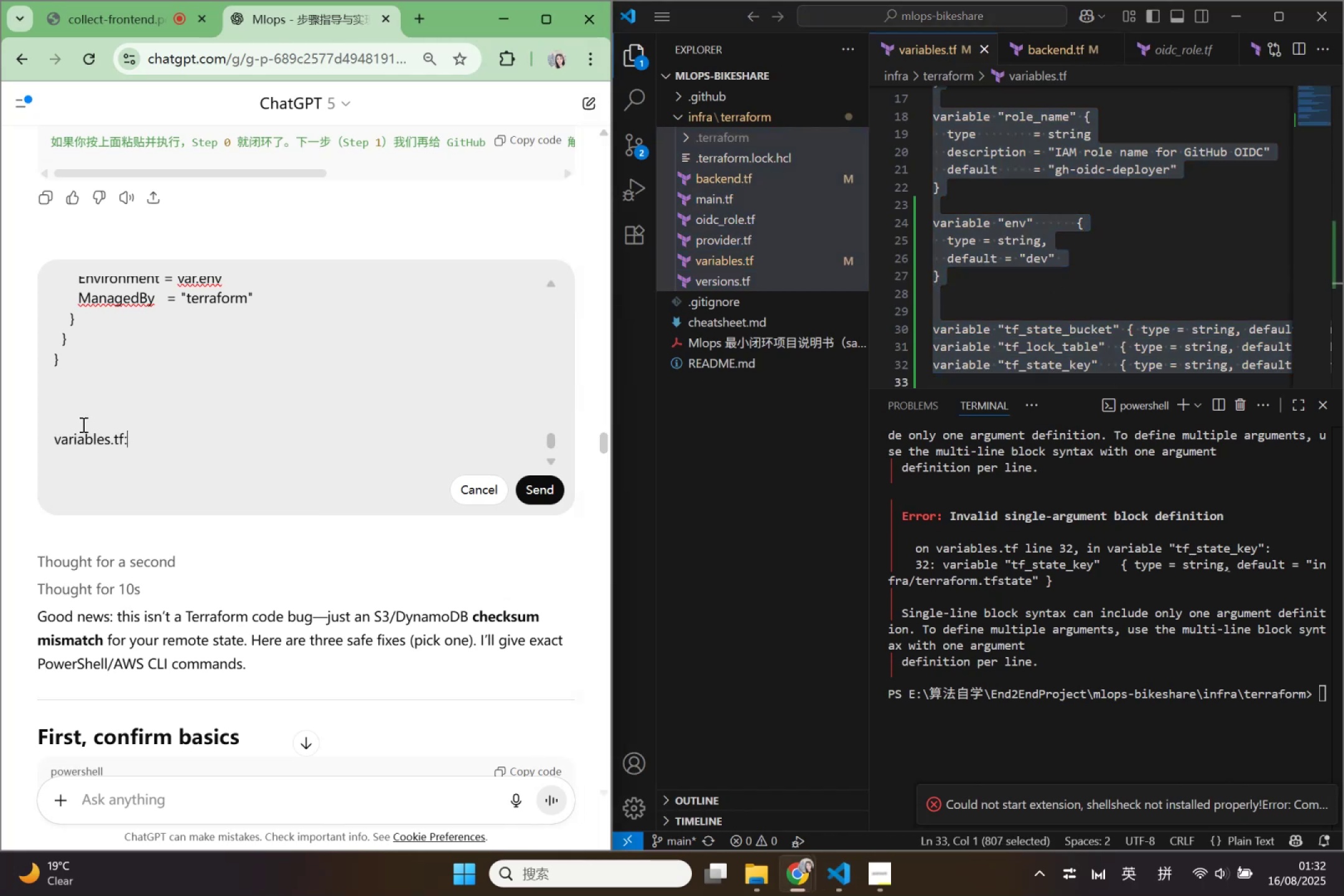 
key(Shift+Enter)
 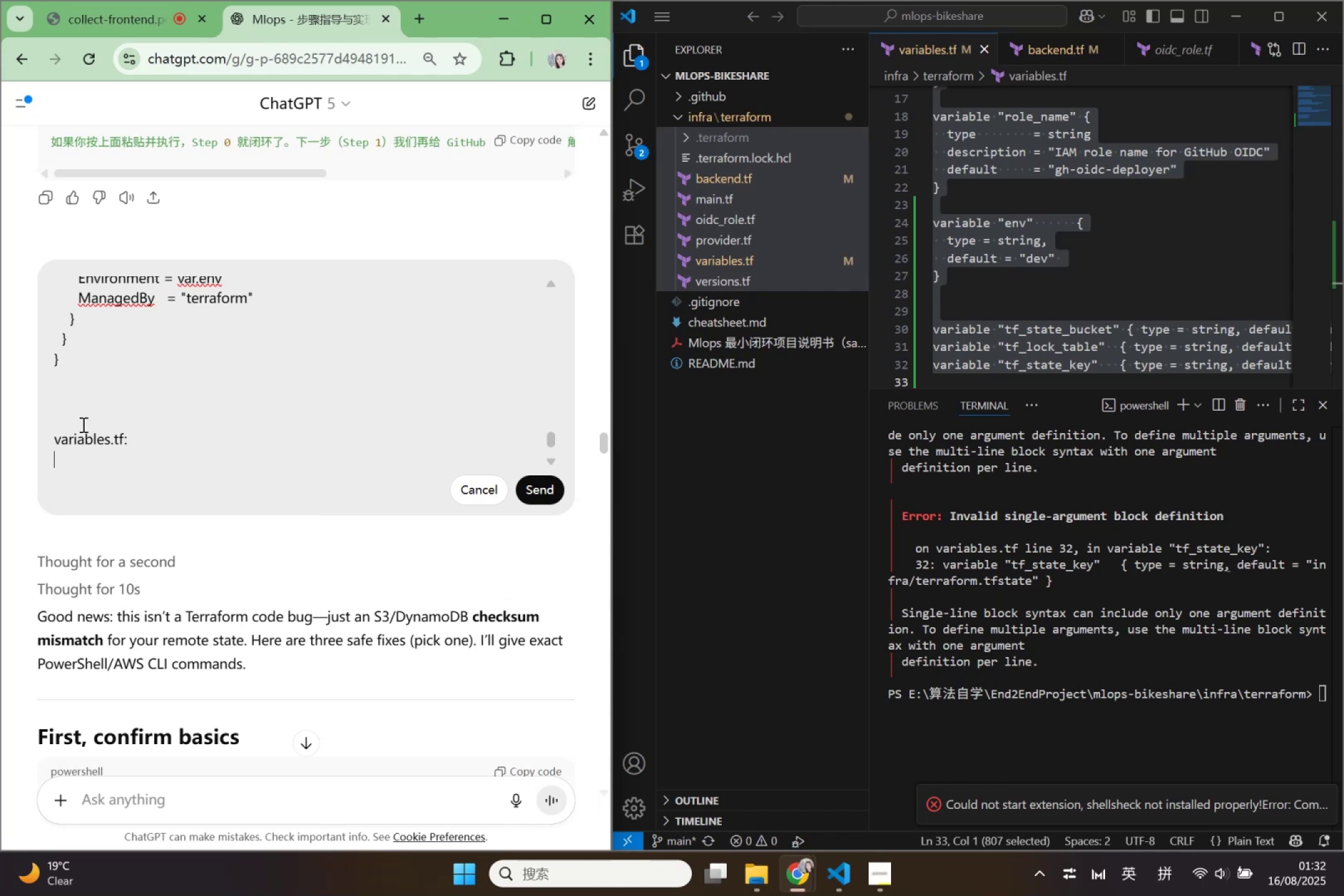 
key(Shift+Enter)
 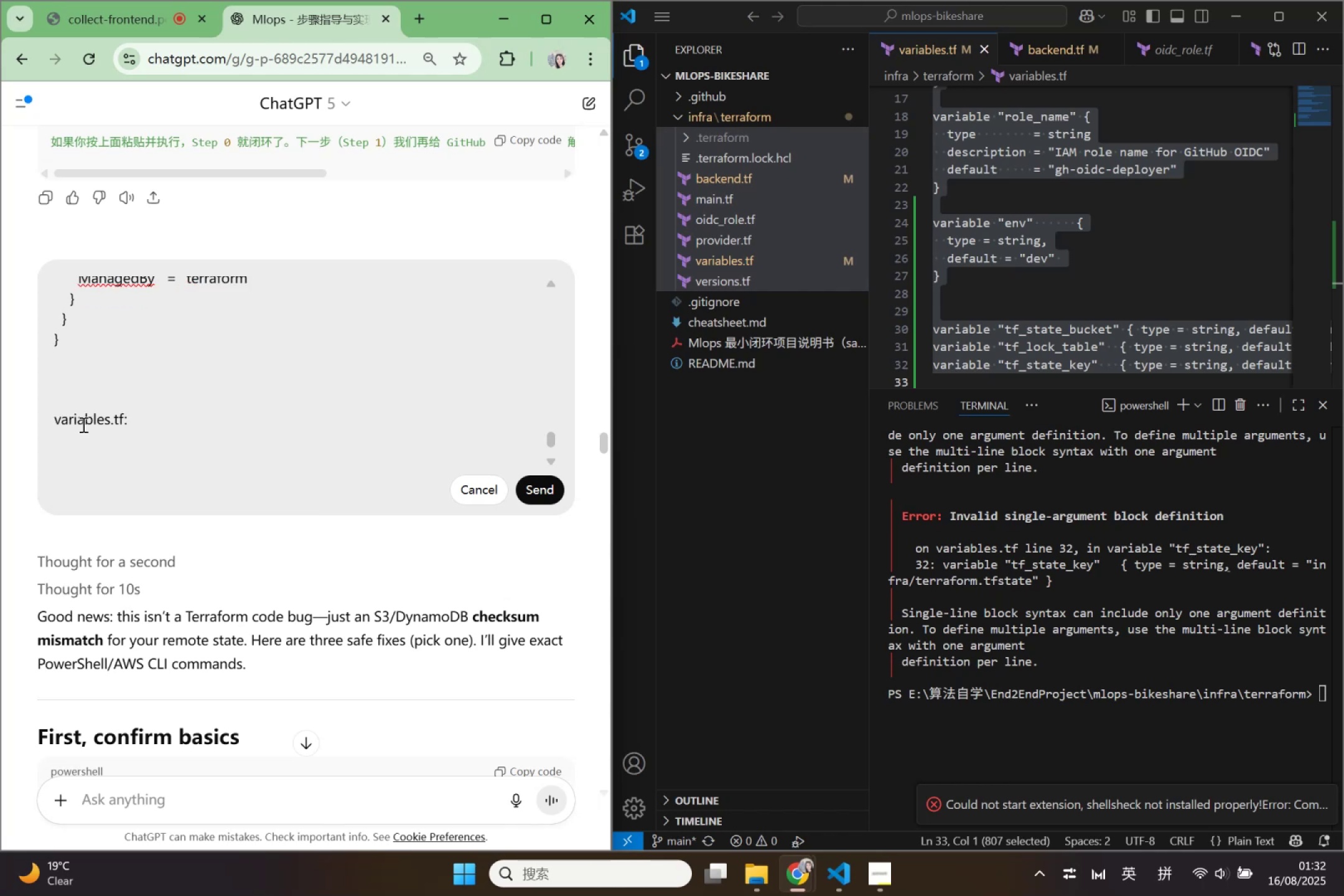 
key(Backspace)
 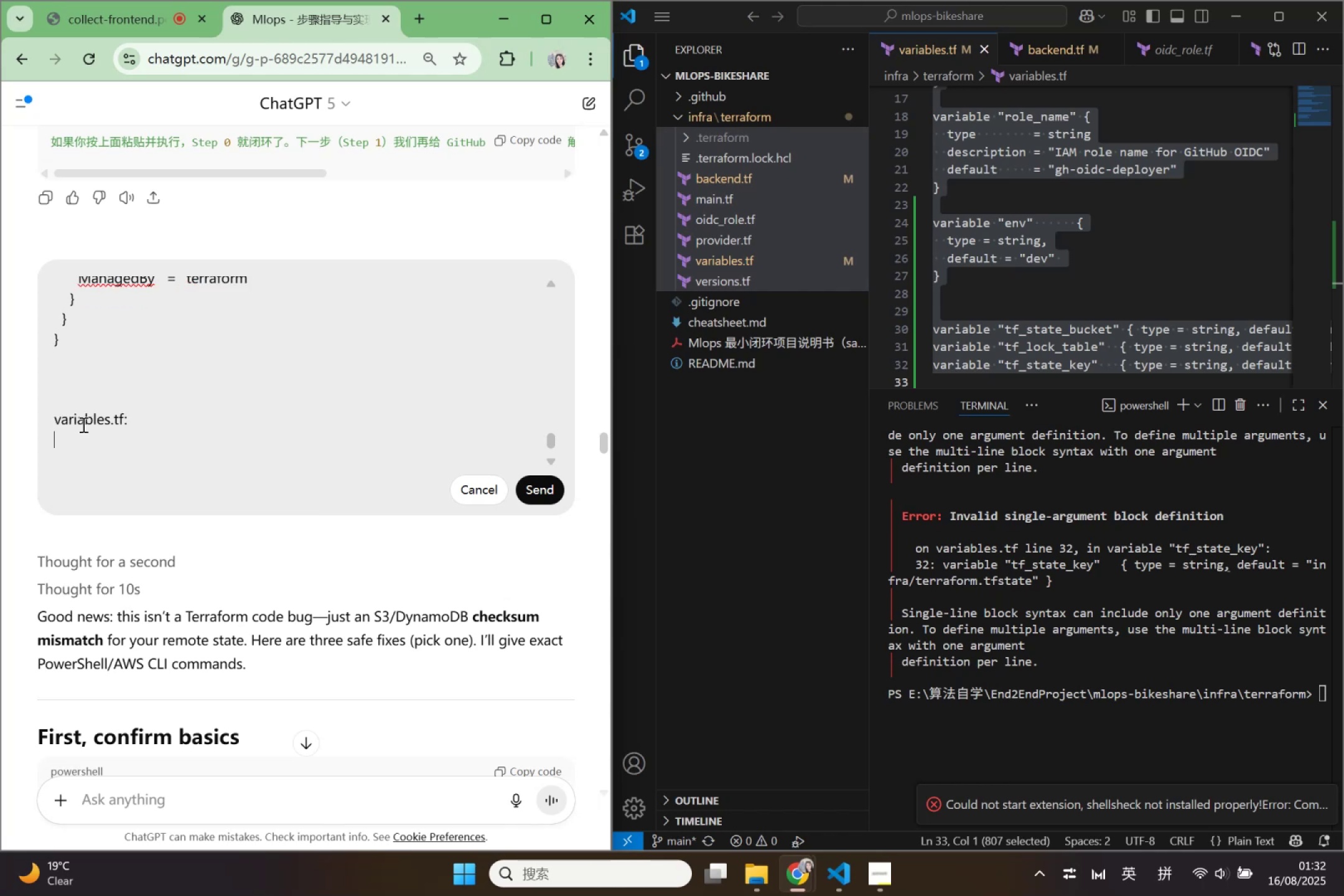 
key(Control+V)
 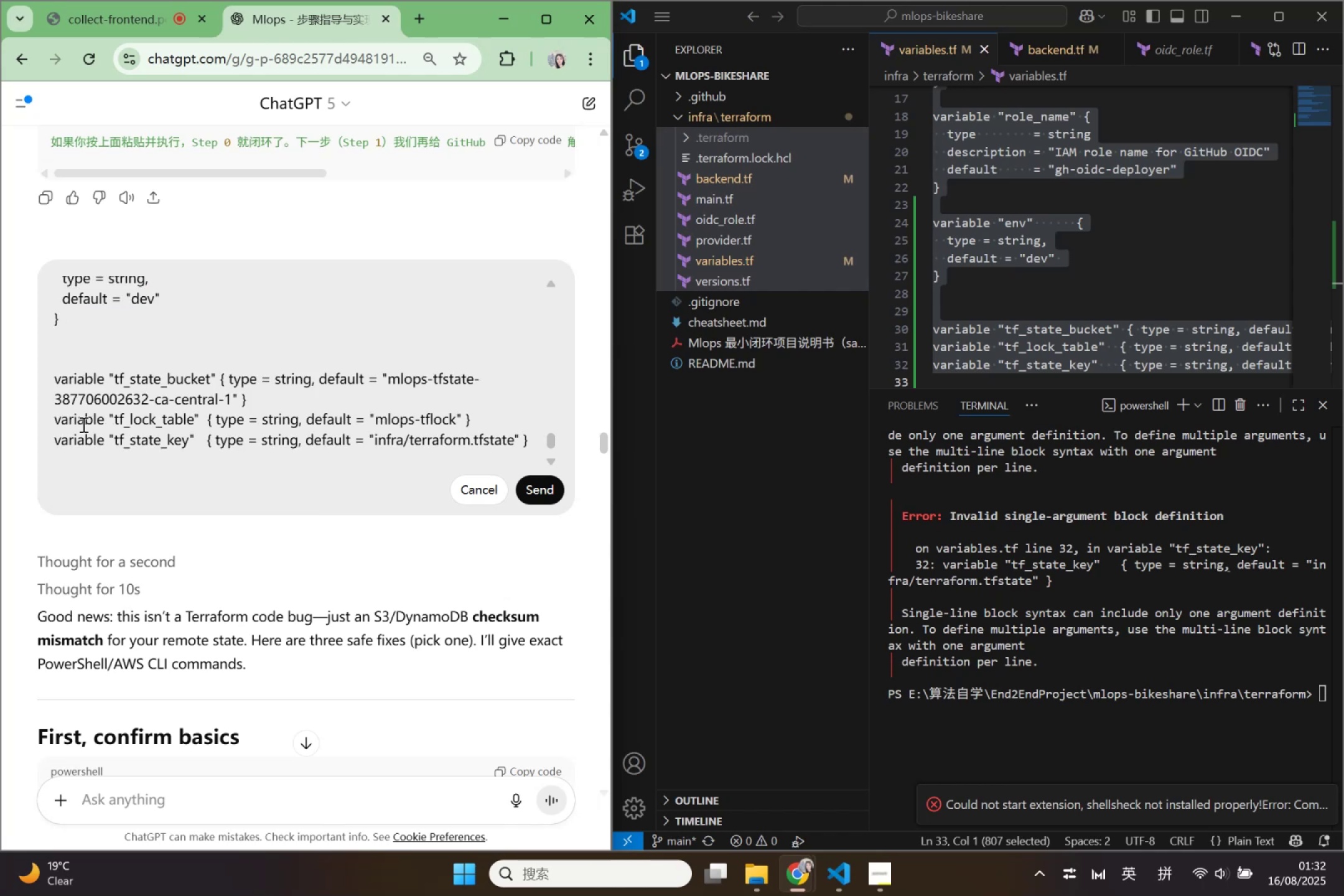 
key(Shift+Enter)
 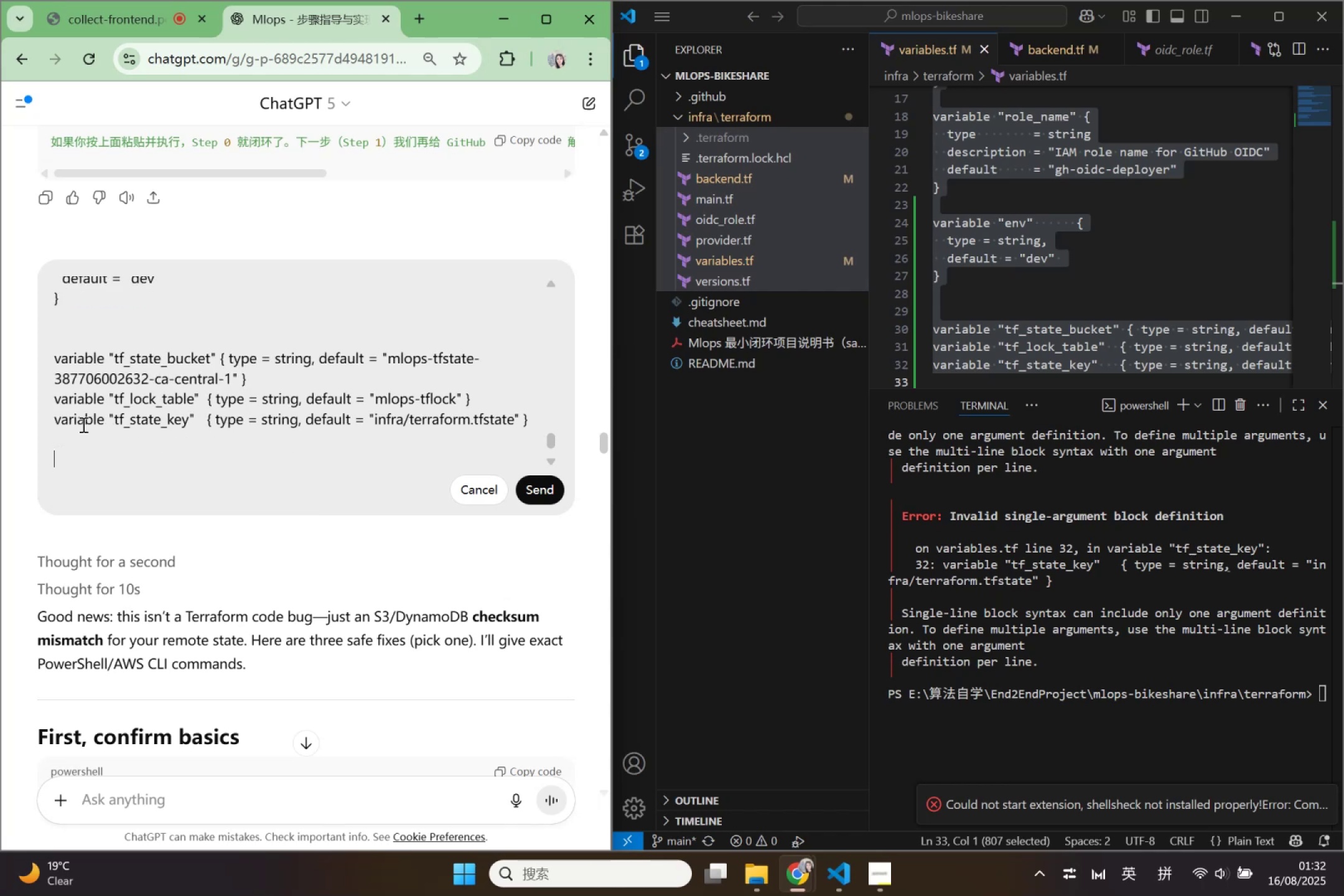 
key(Shift+Enter)
 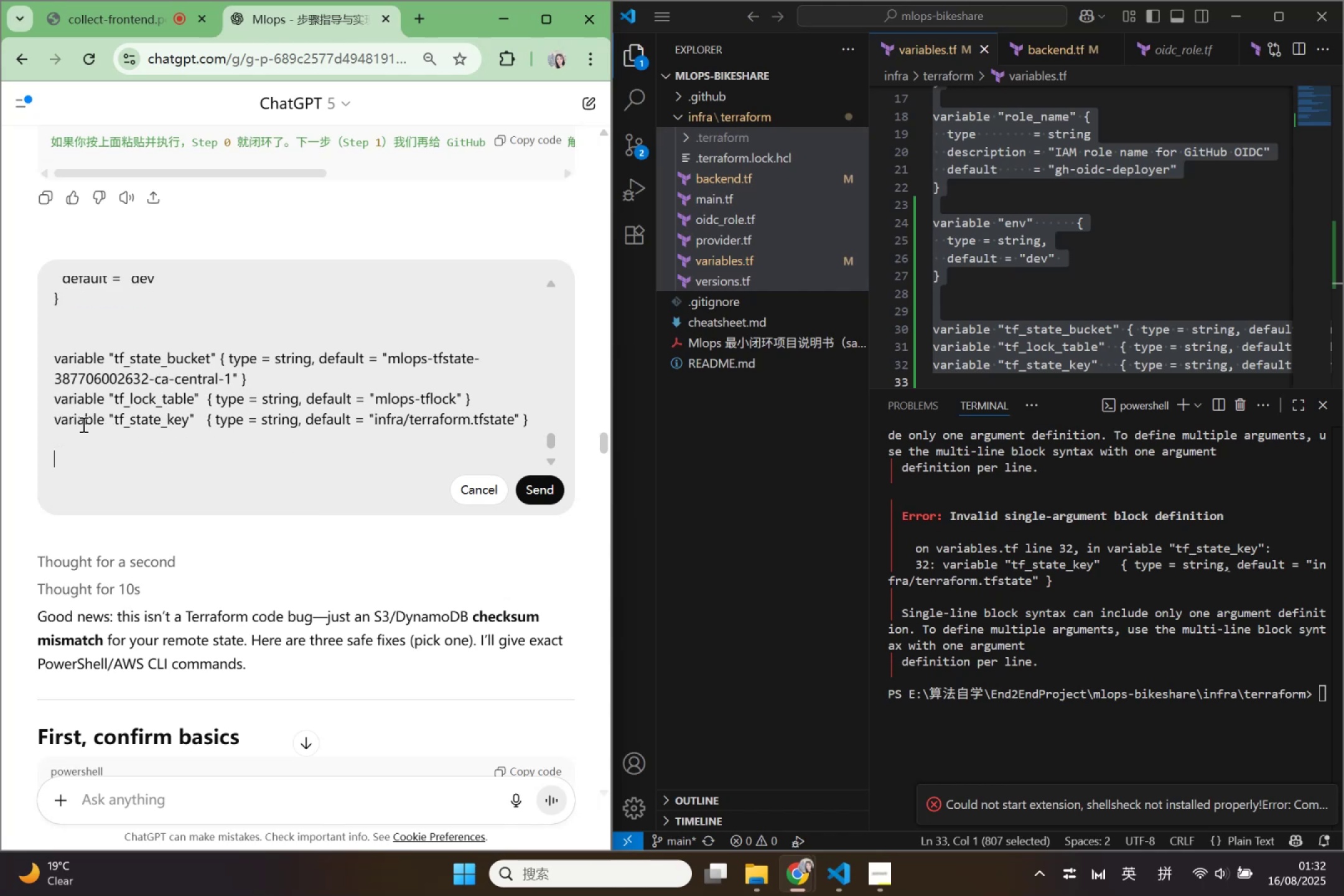 
key(Shift+Enter)
 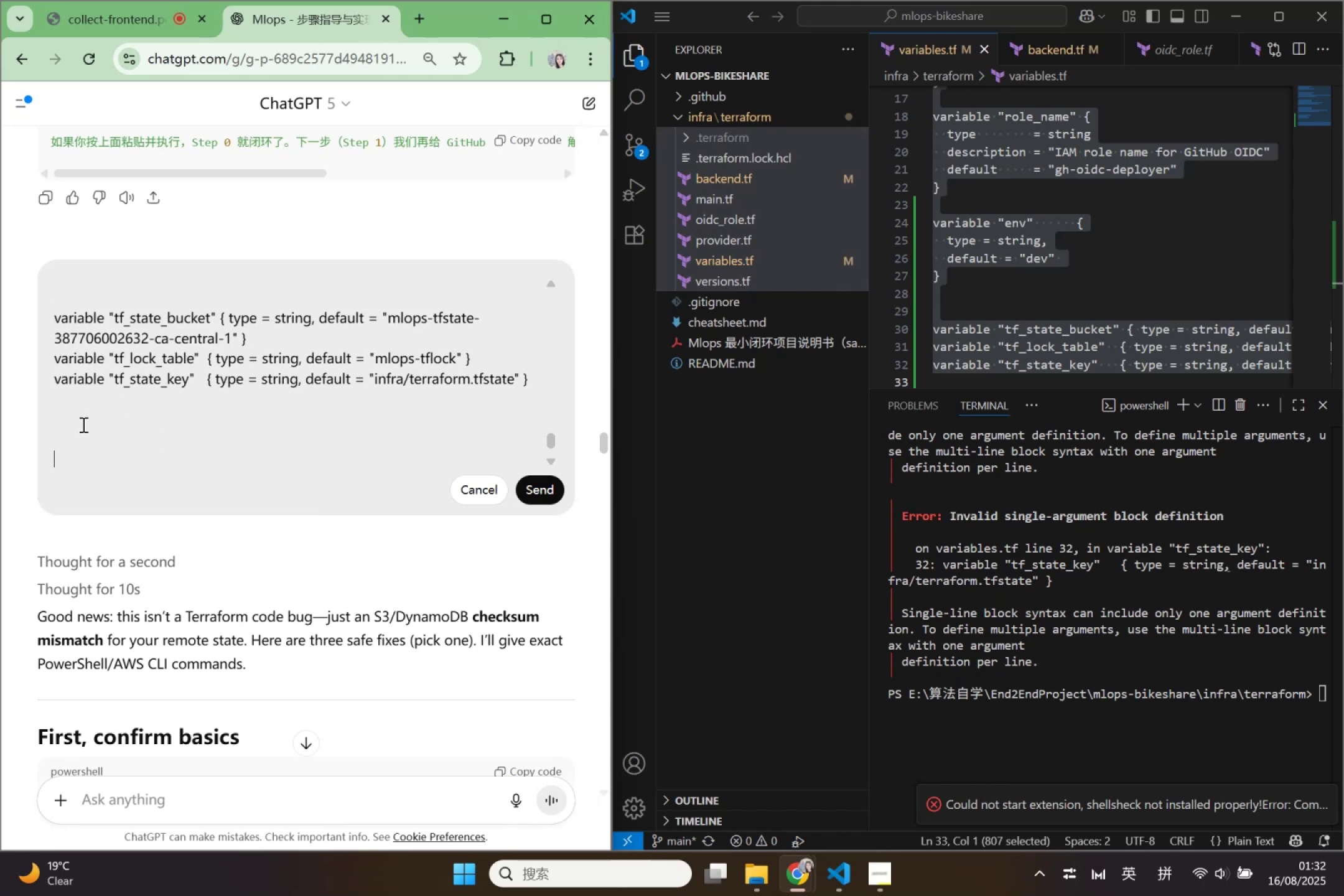 
key(Shift+Enter)
 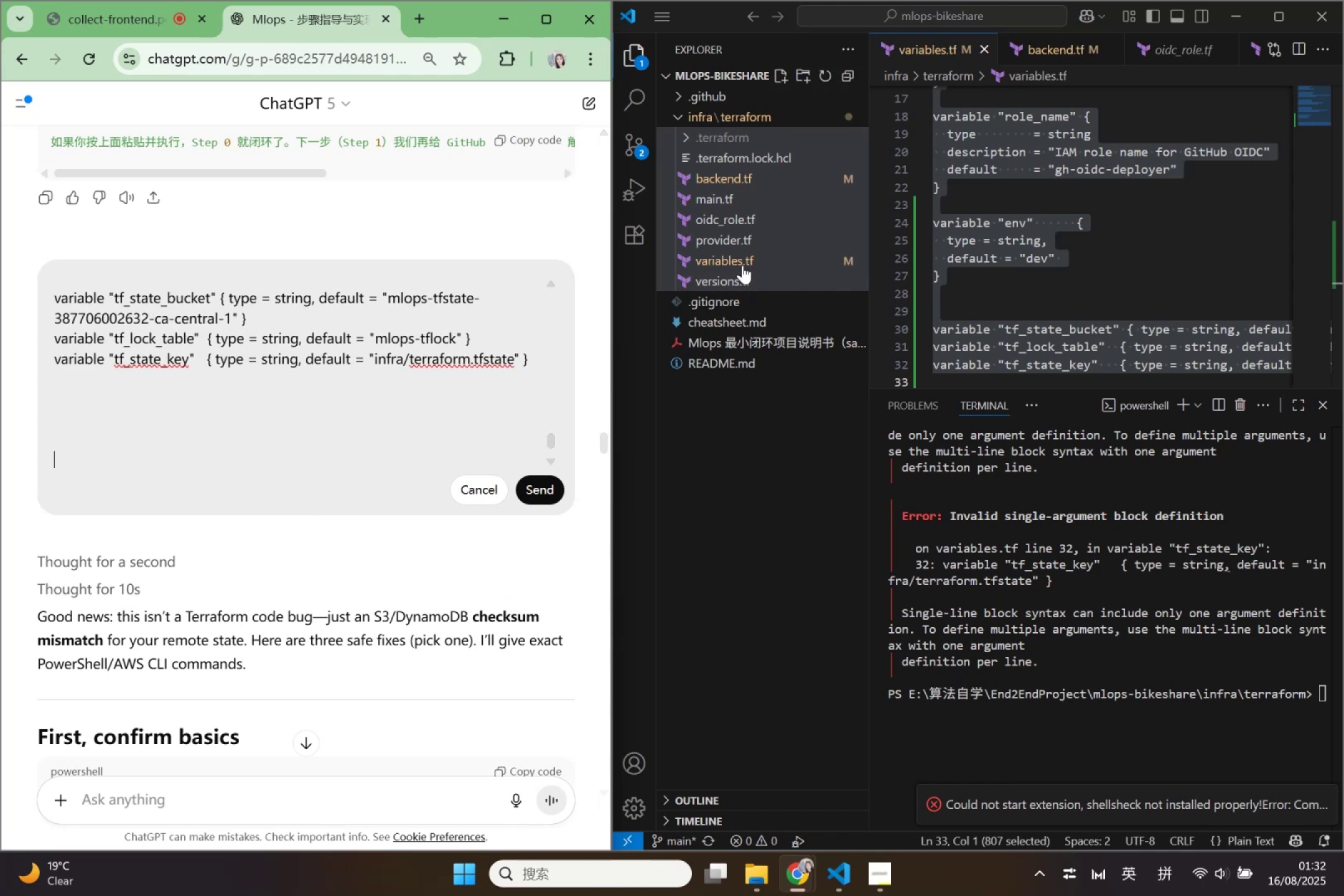 
left_click([747, 281])
 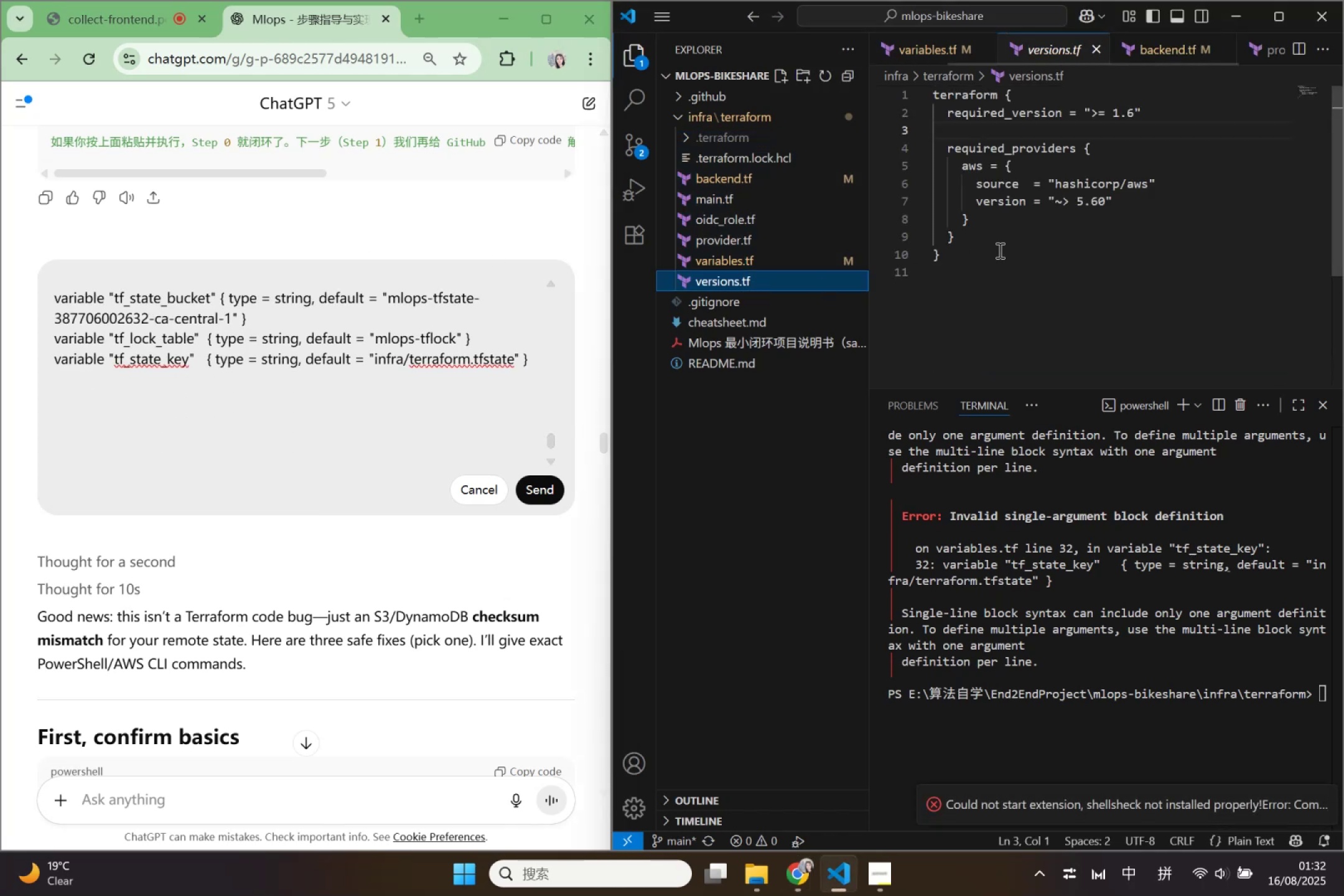 
left_click([1012, 284])
 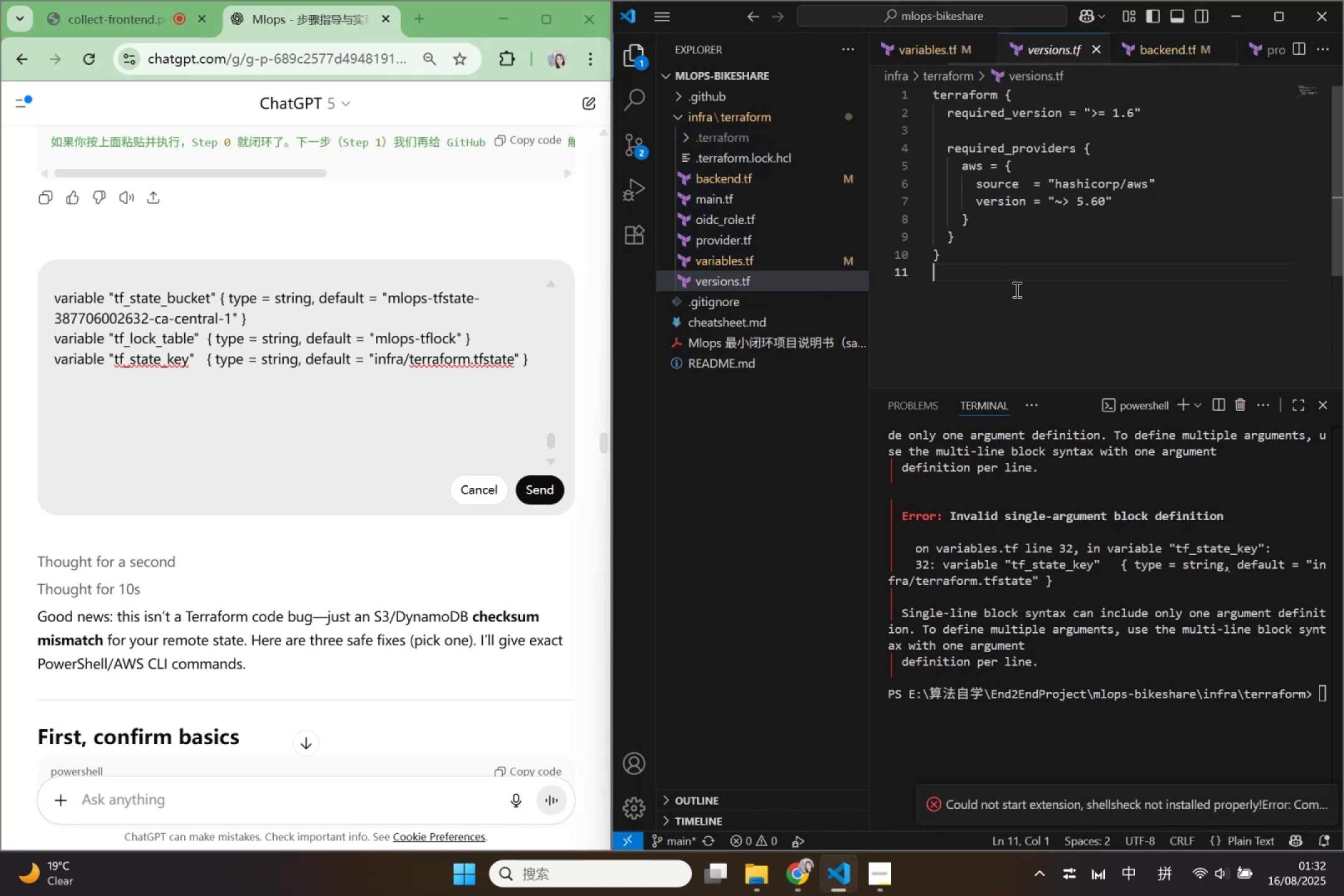 
hold_key(key=ControlLeft, duration=0.53)
 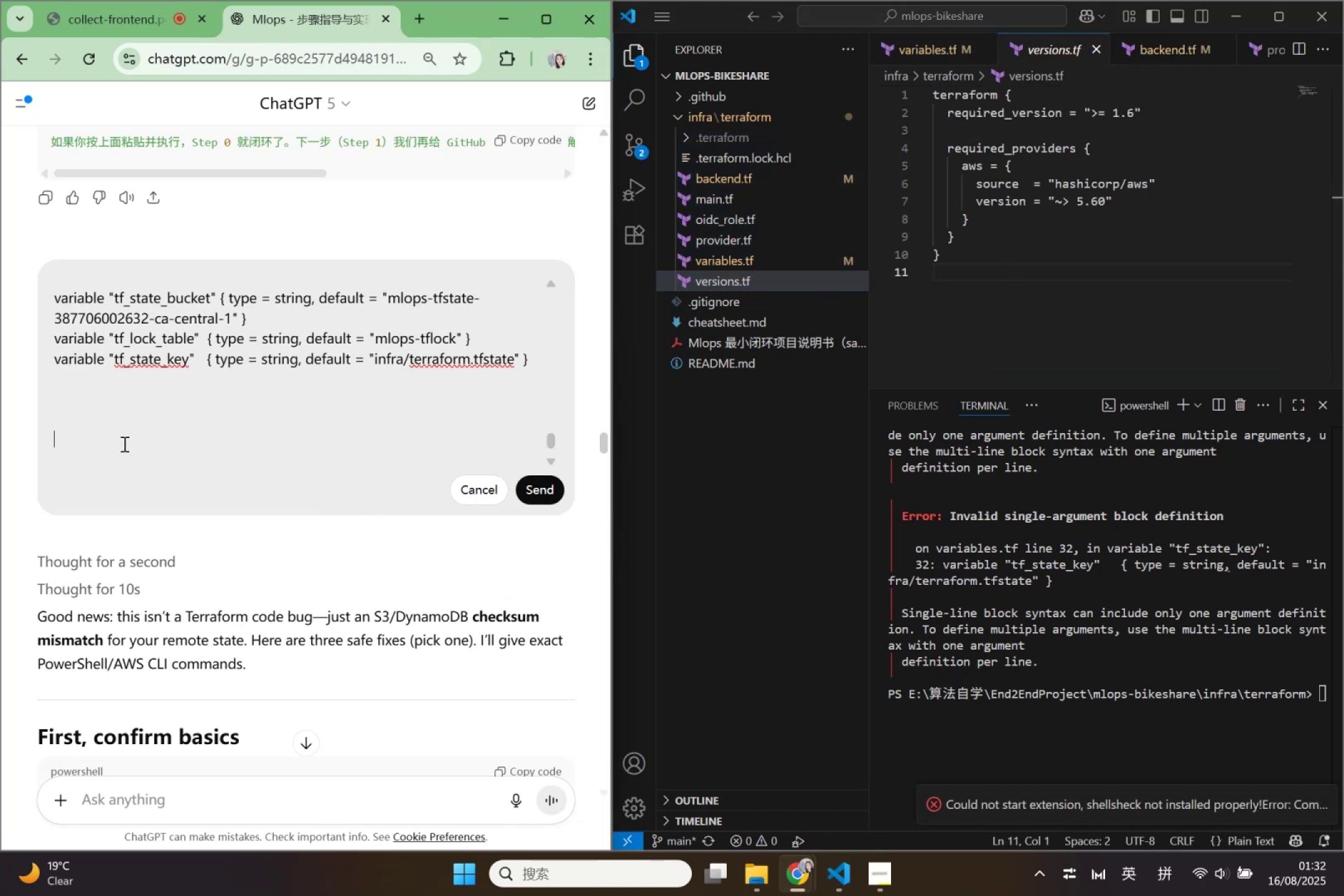 
type(version.tf: )
 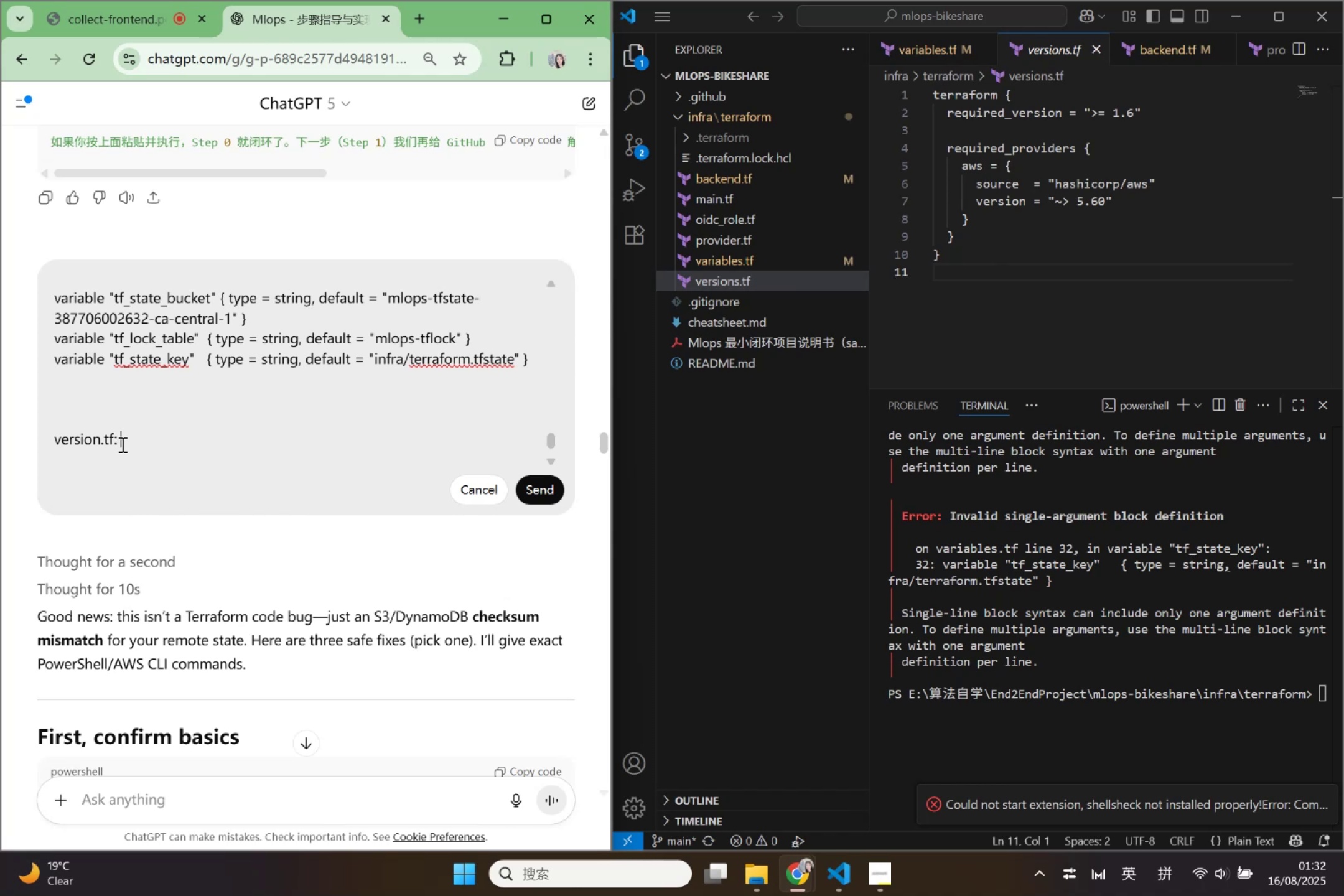 
key(Shift+Enter)
 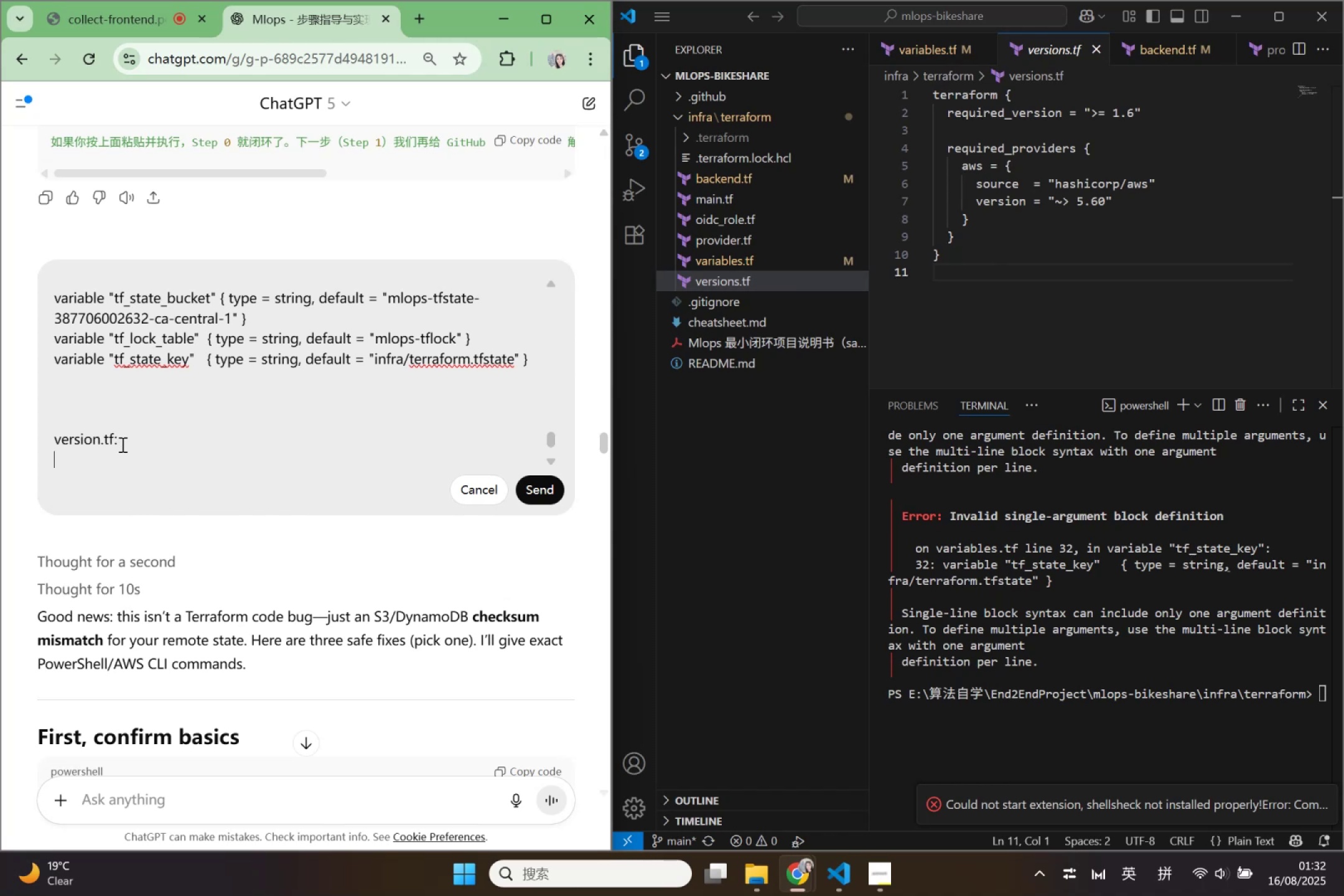 
key(Shift+Enter)
 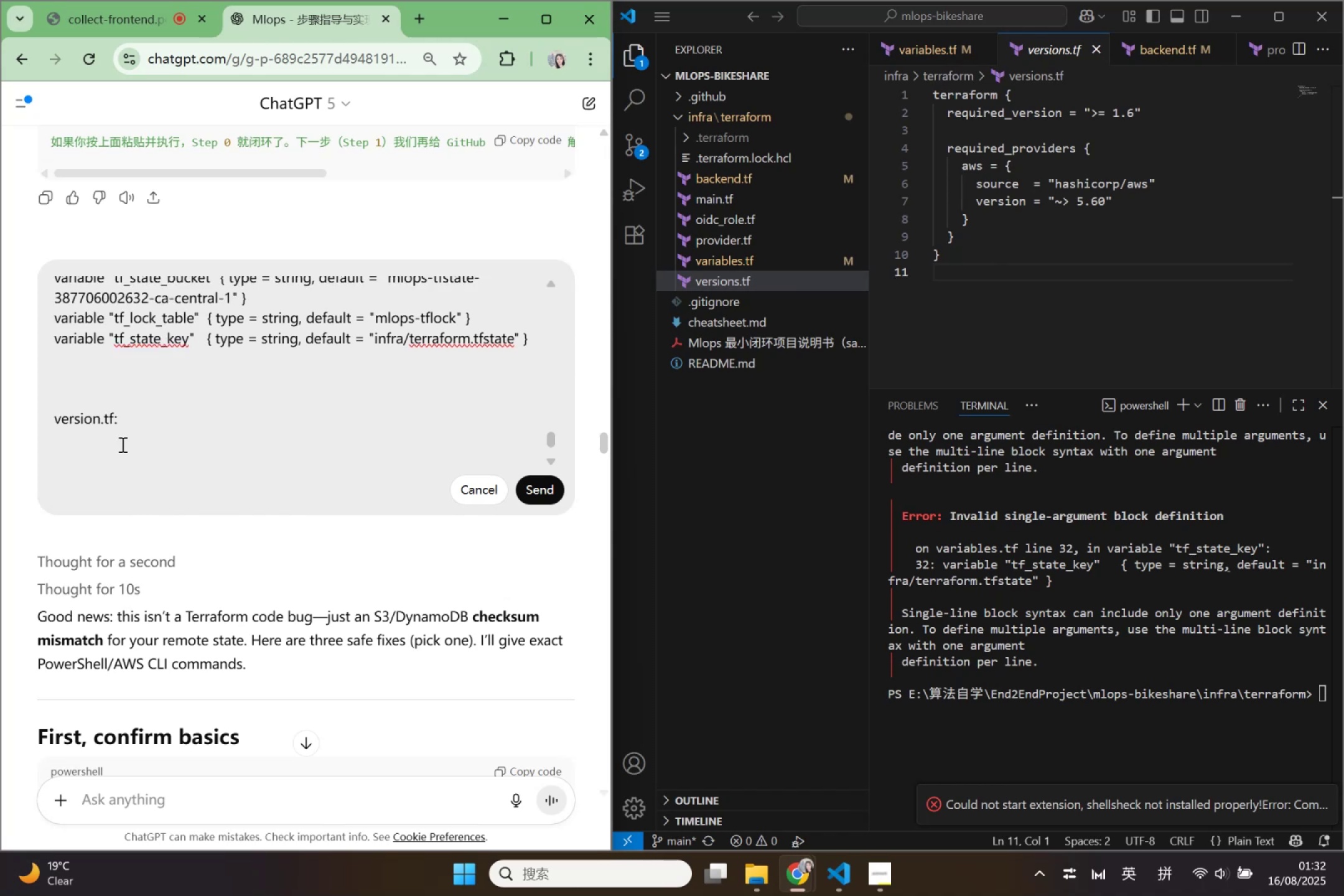 
key(Backspace)
 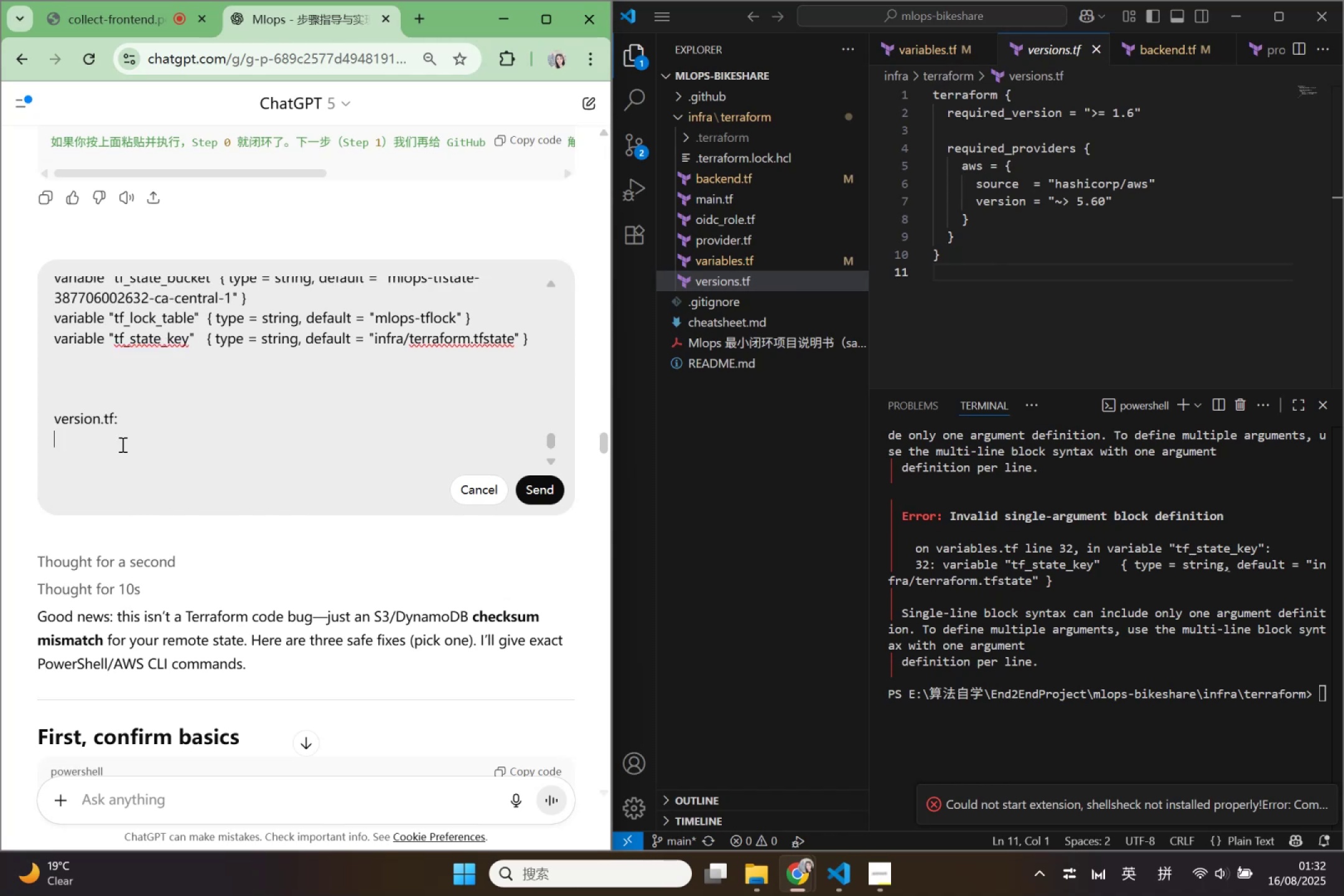 
key(Control+ControlLeft)
 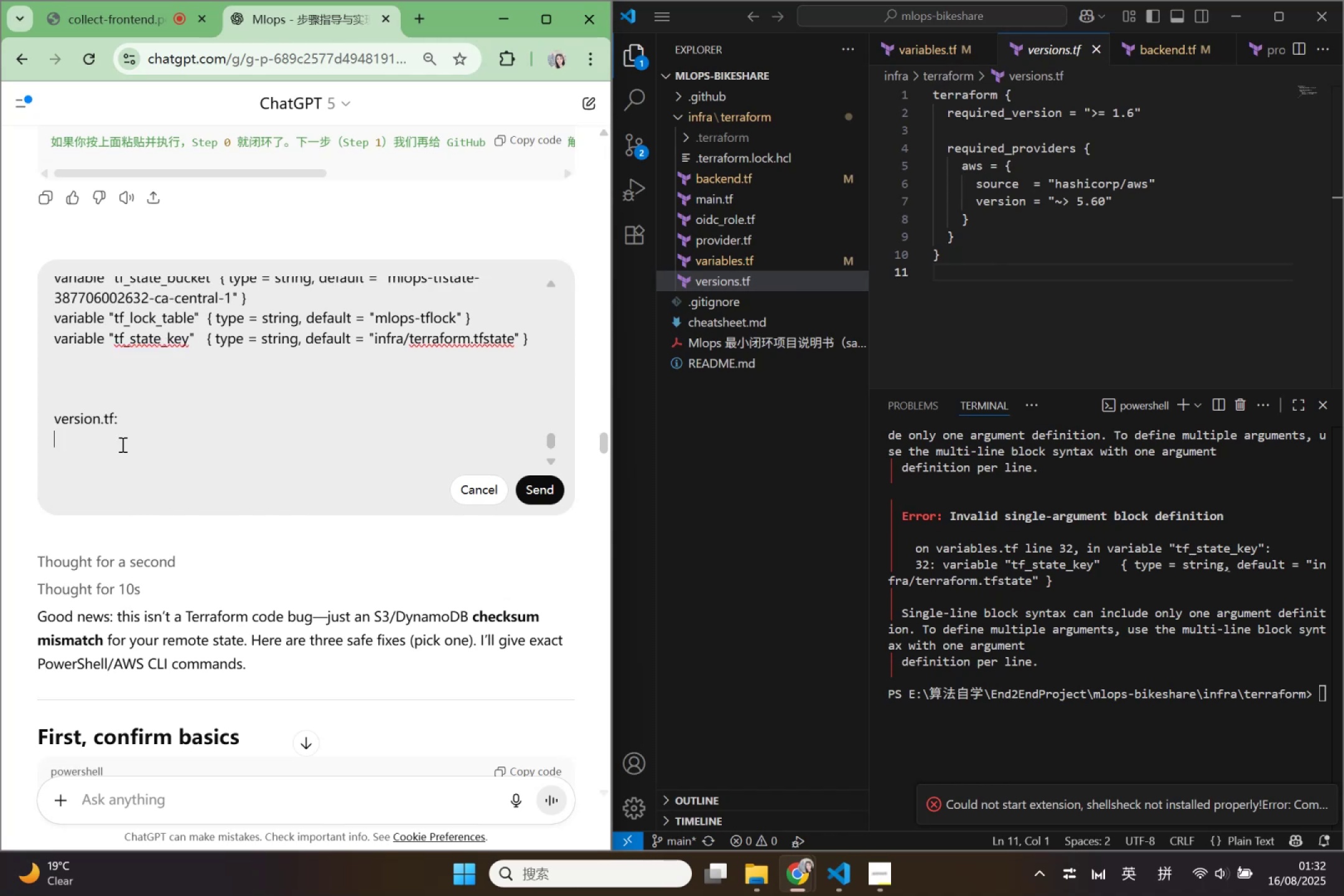 
key(Control+V)
 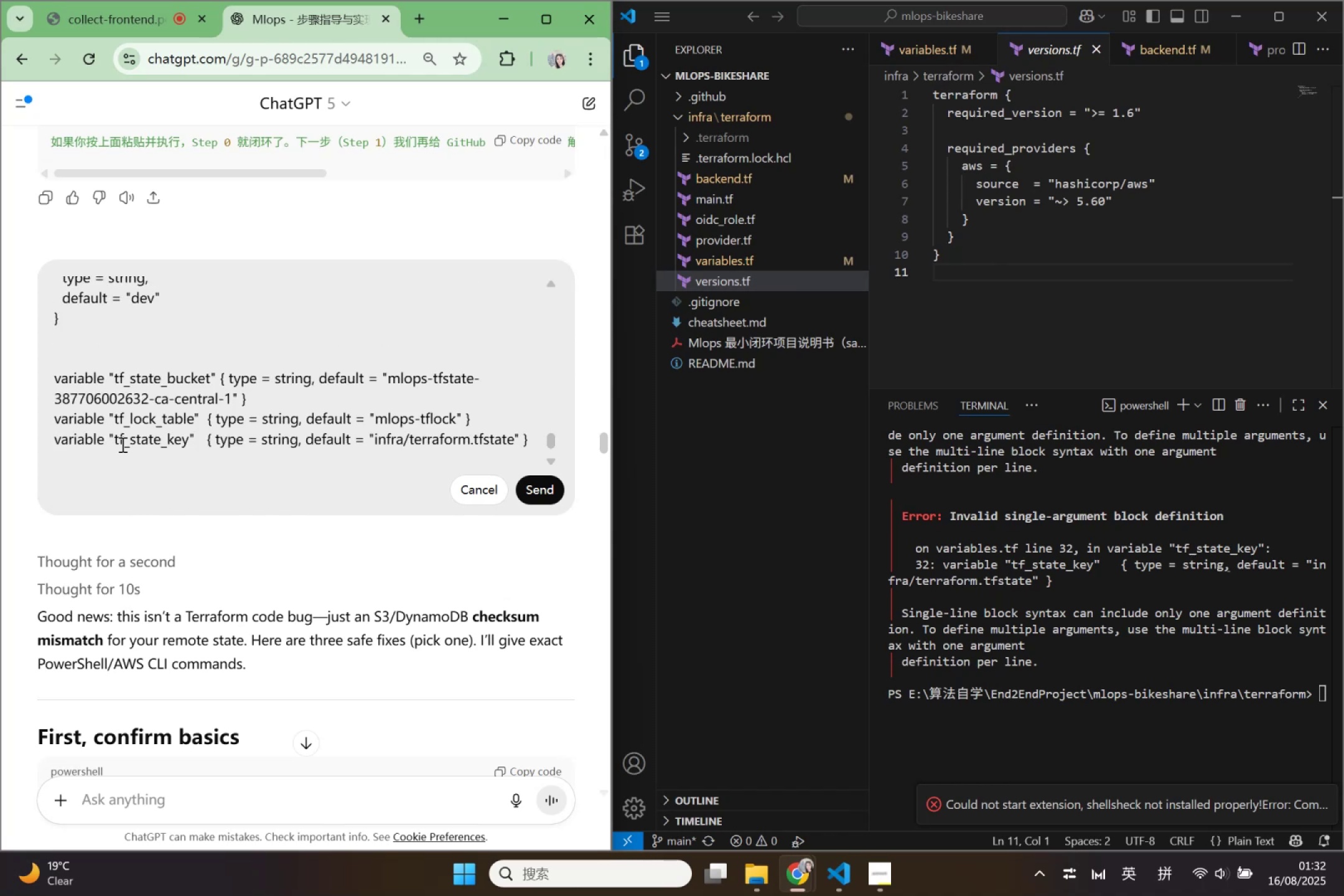 
key(Shift+Enter)
 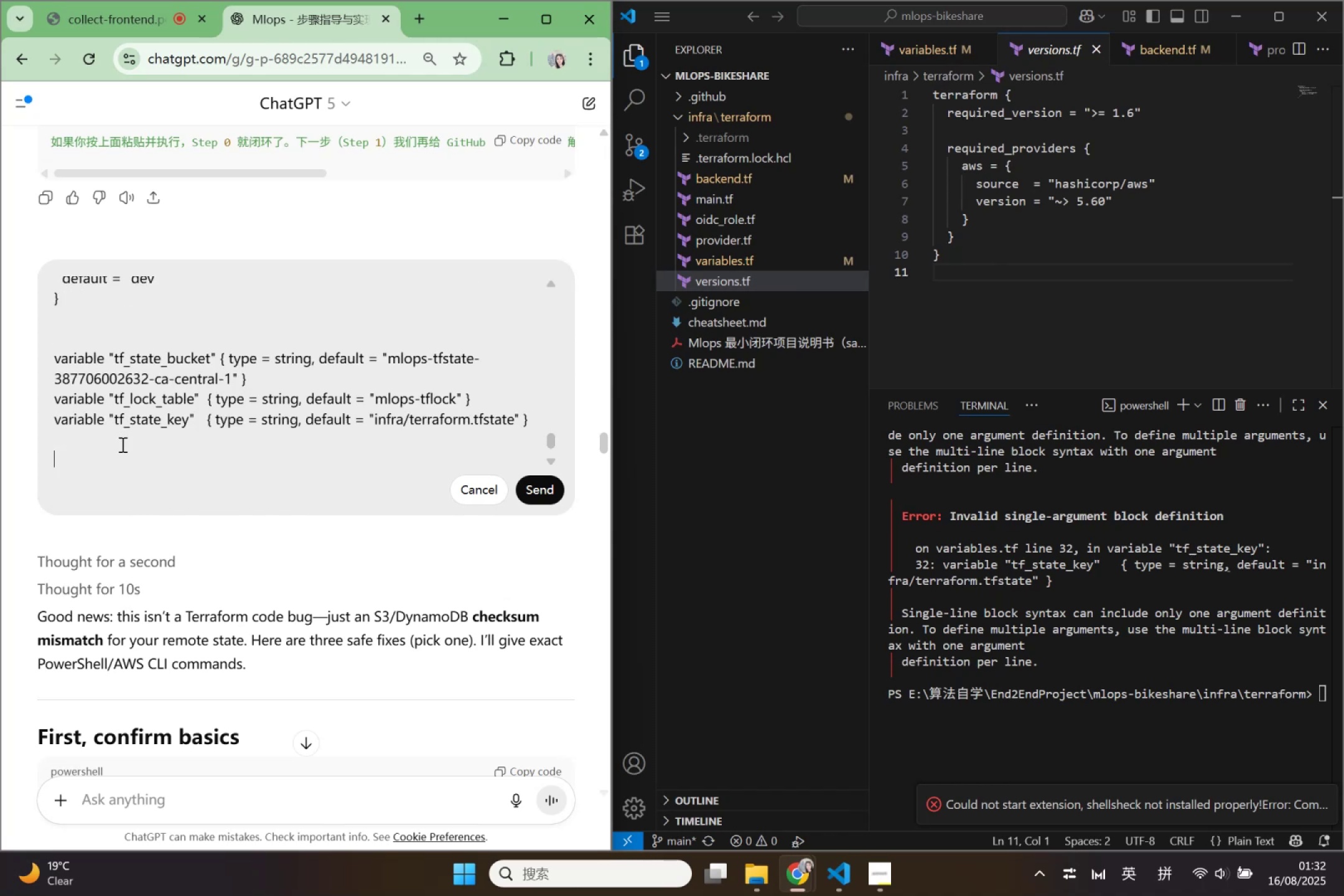 
key(Shift+Enter)
 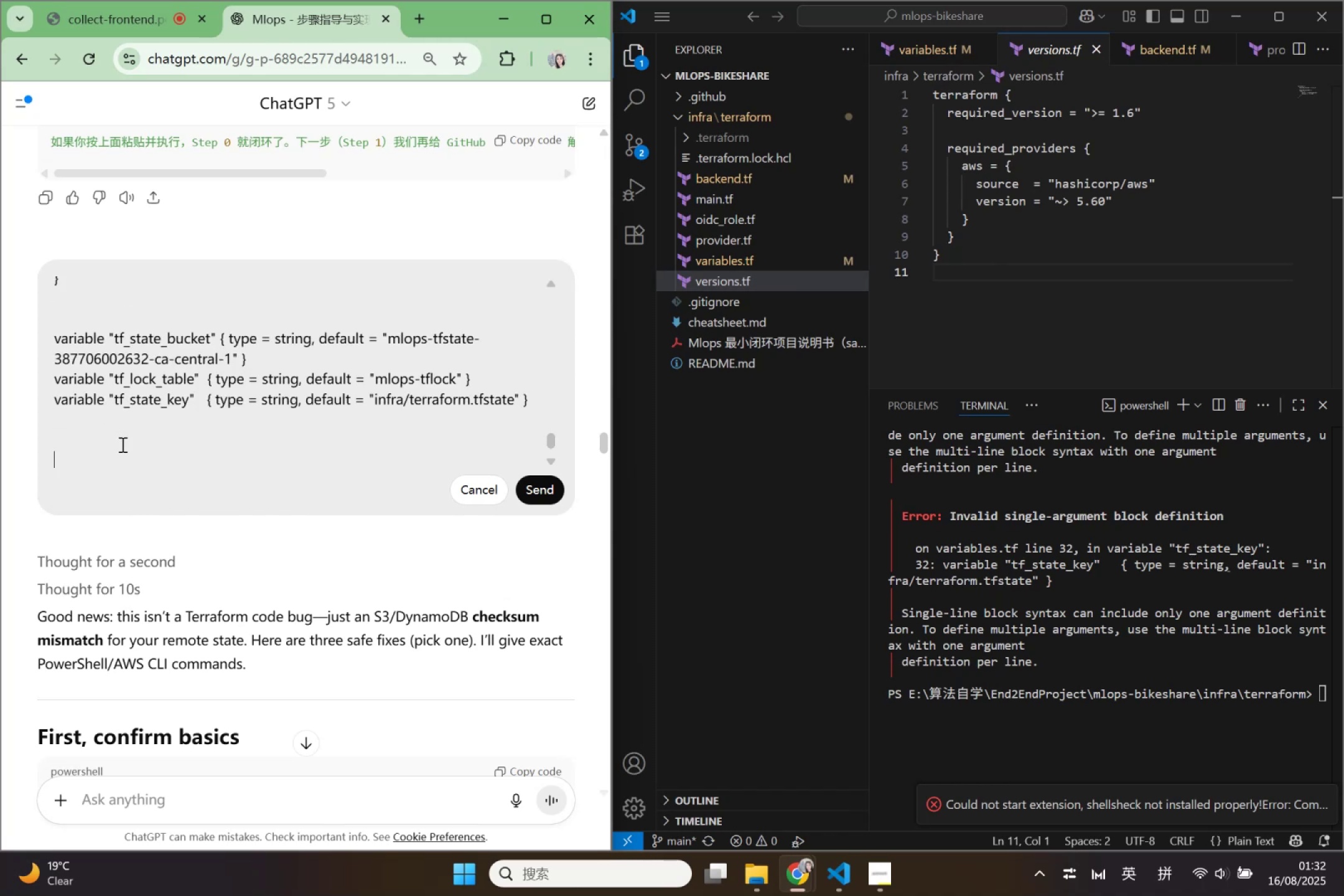 
key(Shift+Enter)
 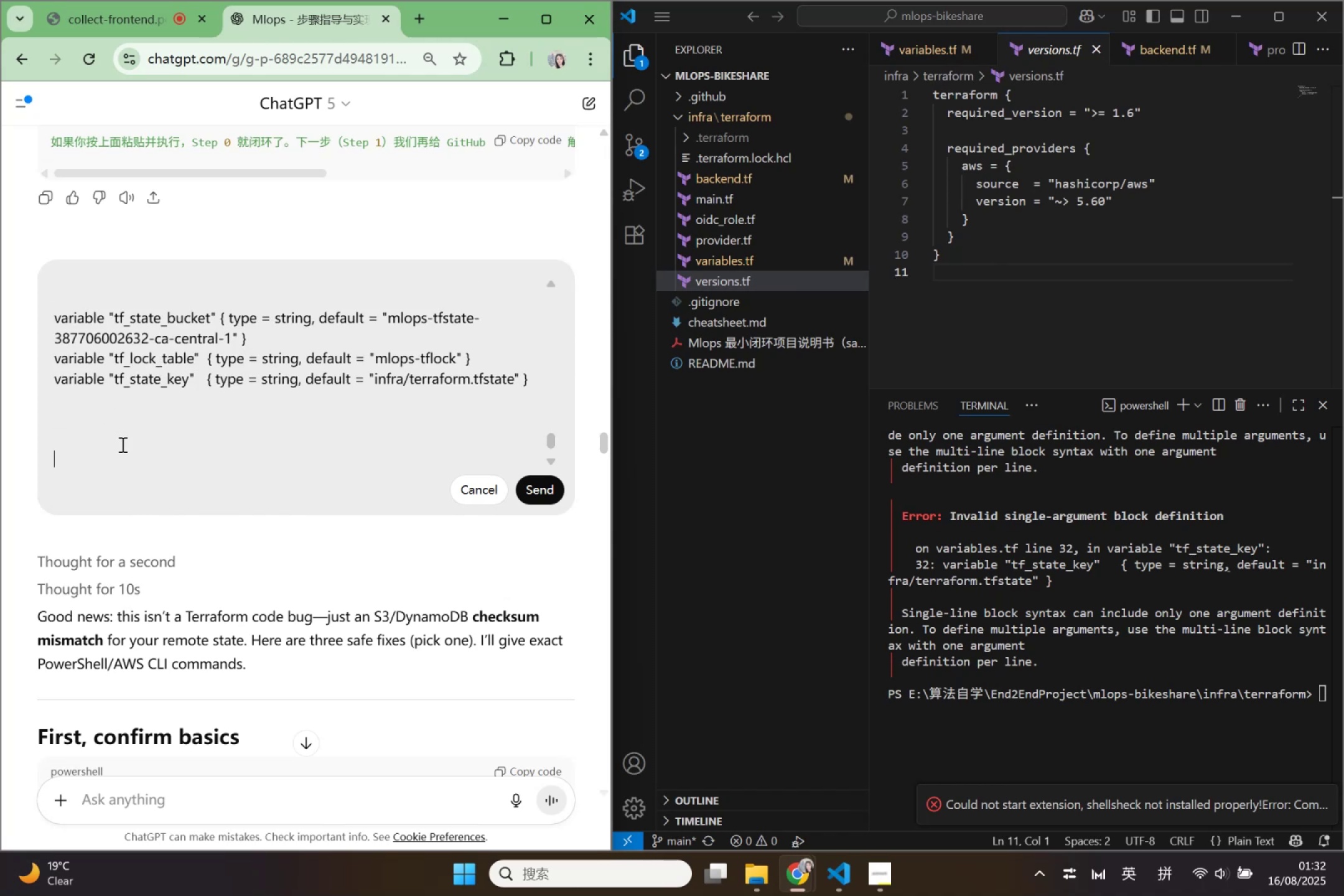 
key(Shift+Enter)
 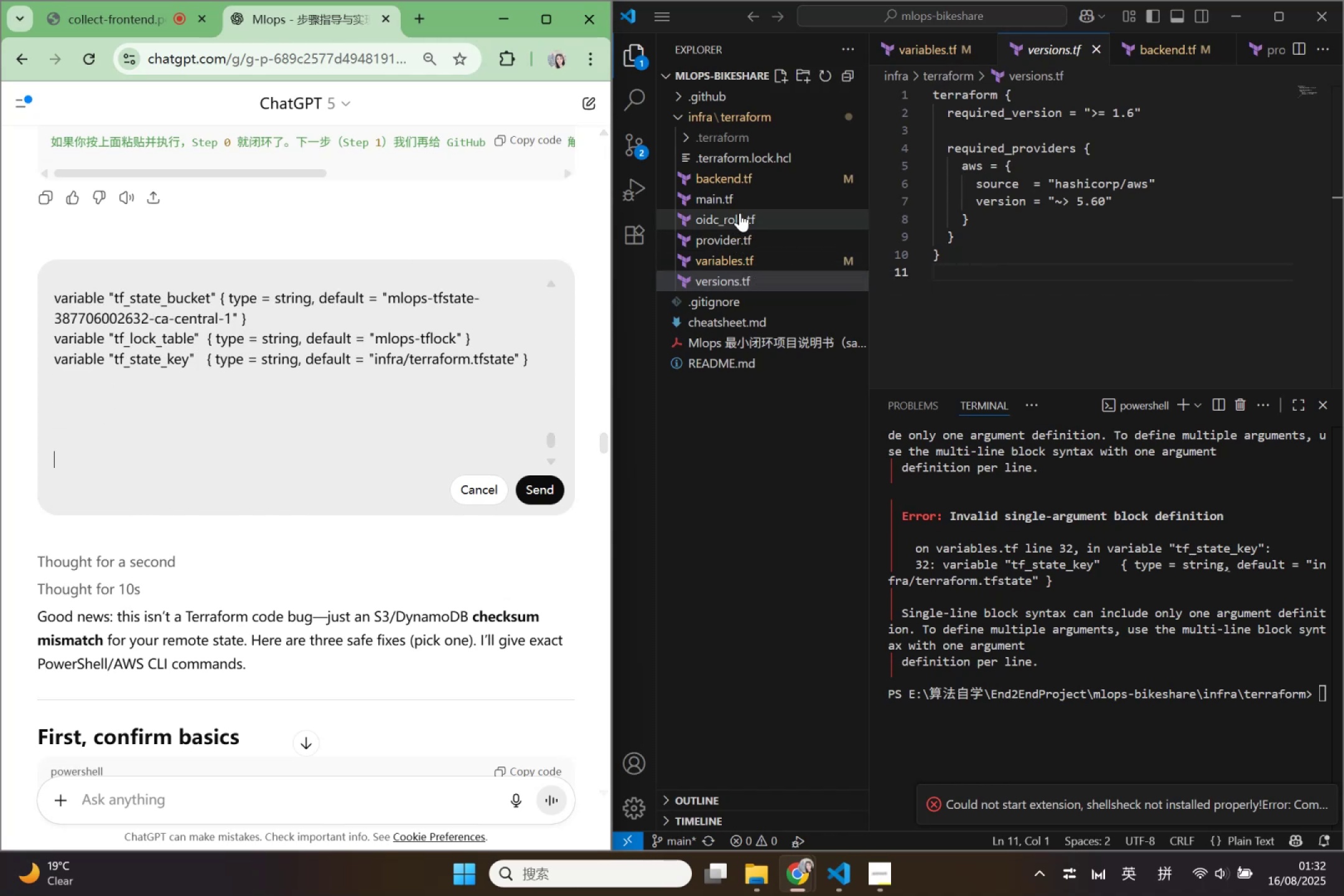 
left_click([737, 196])
 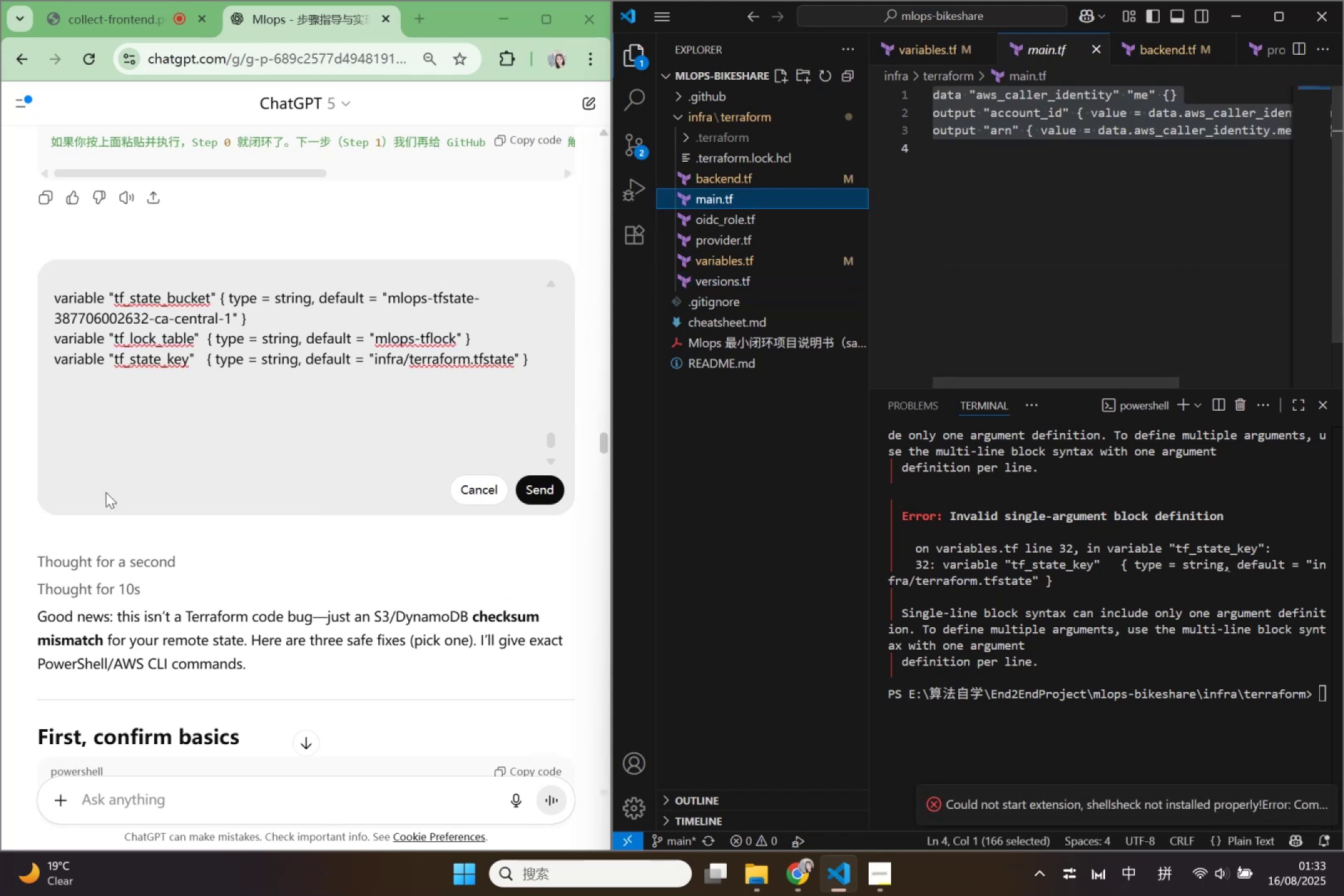 
left_click([105, 471])
 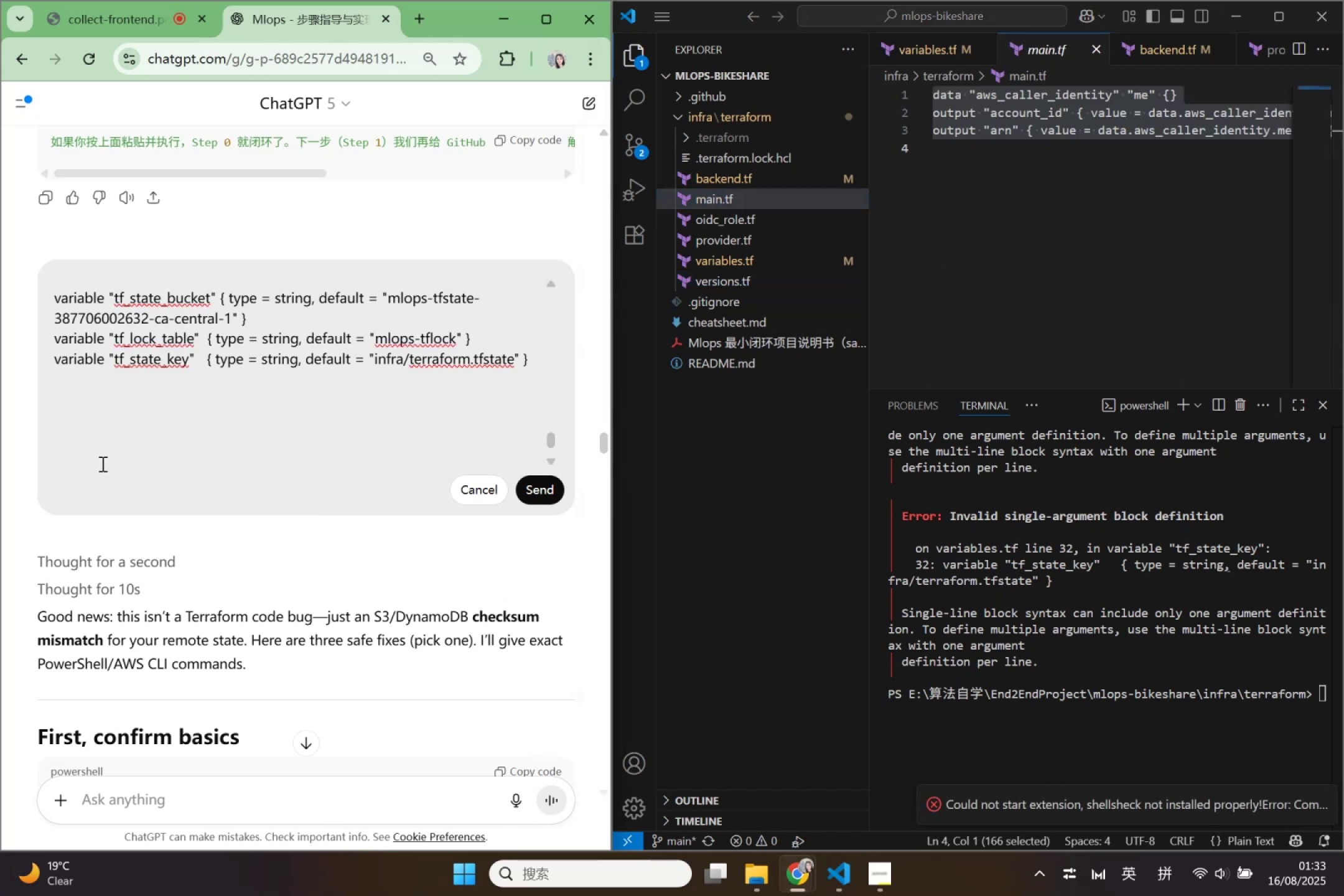 
left_click([101, 464])
 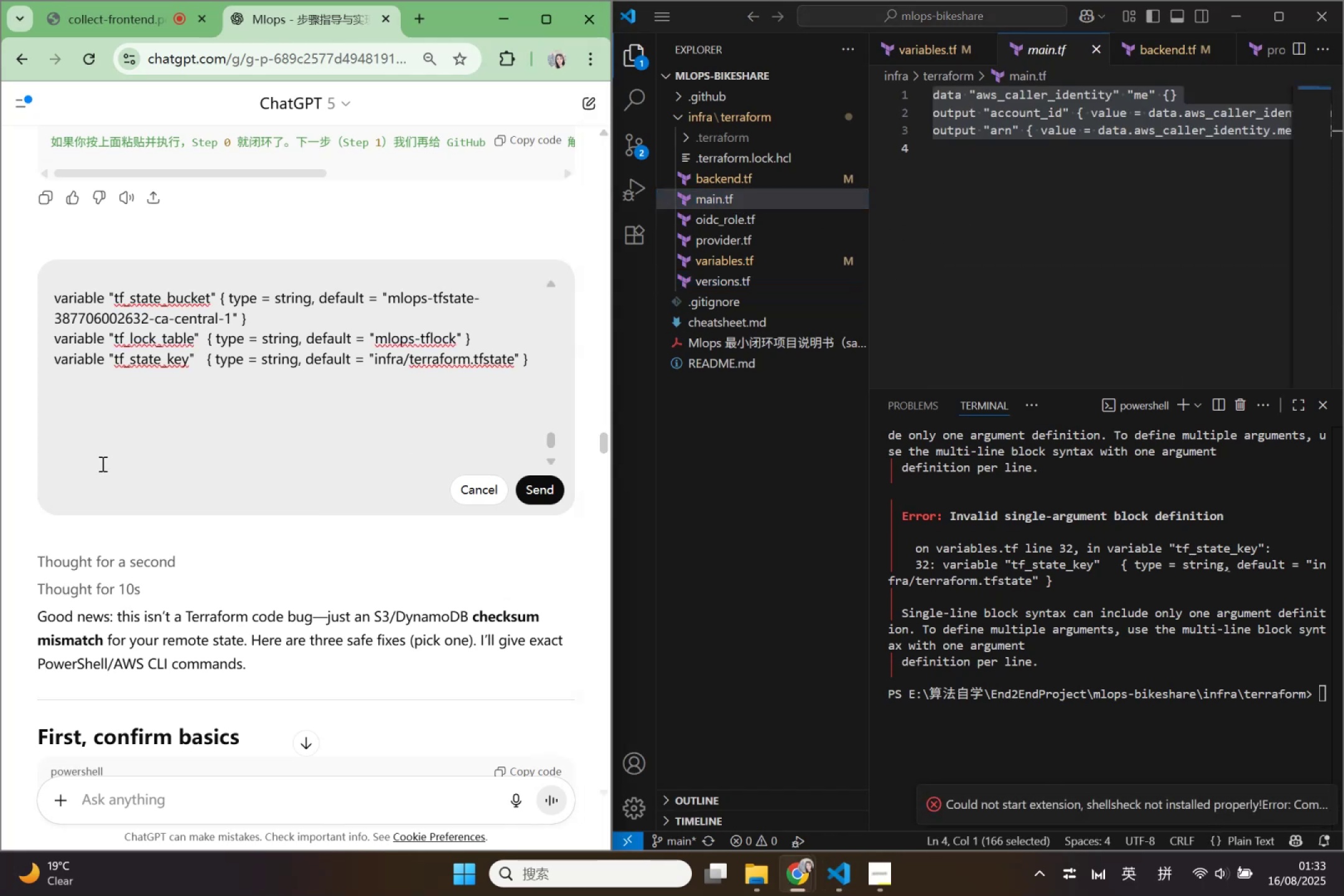 
type(main.tf: )
 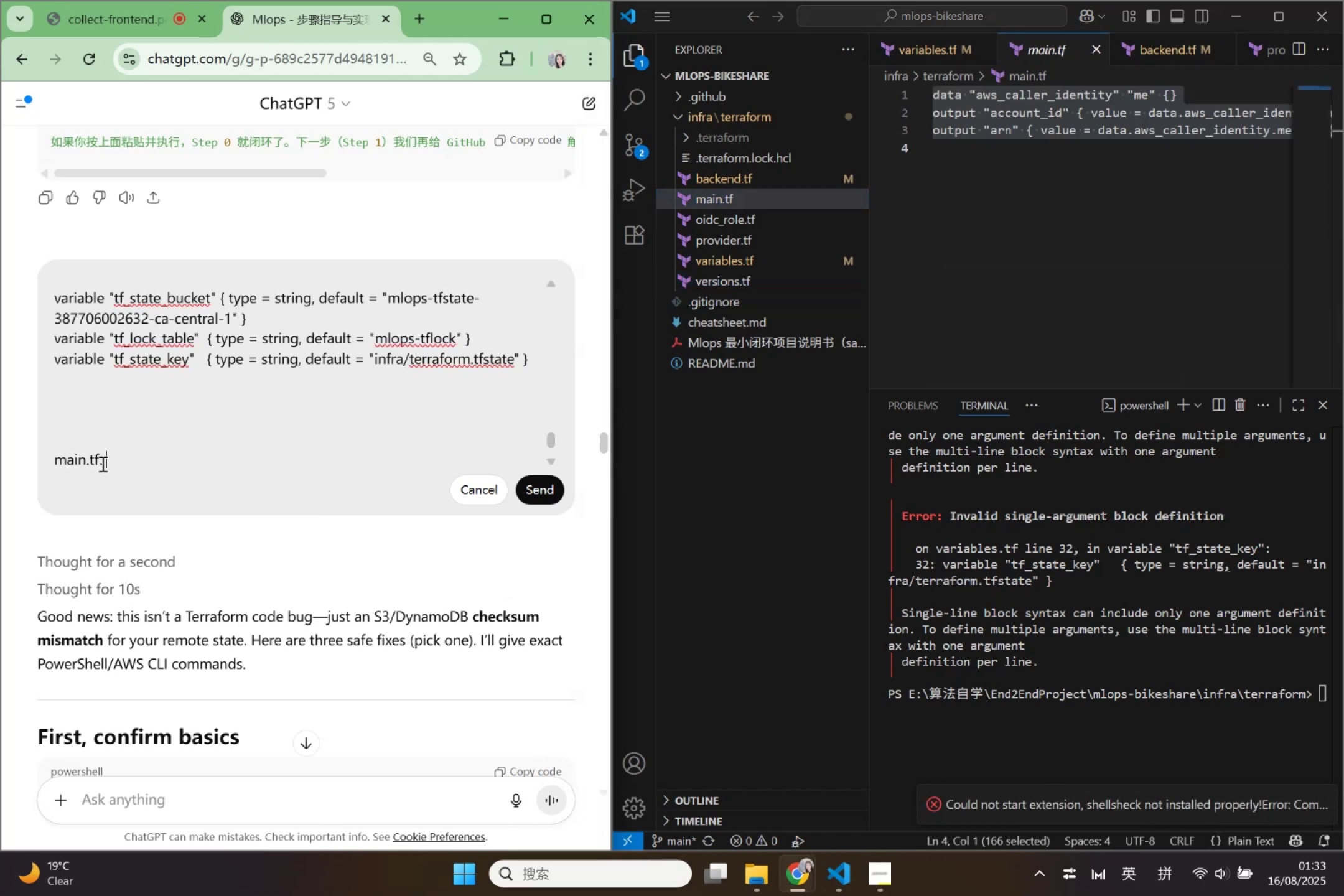 
left_click([1048, 219])
 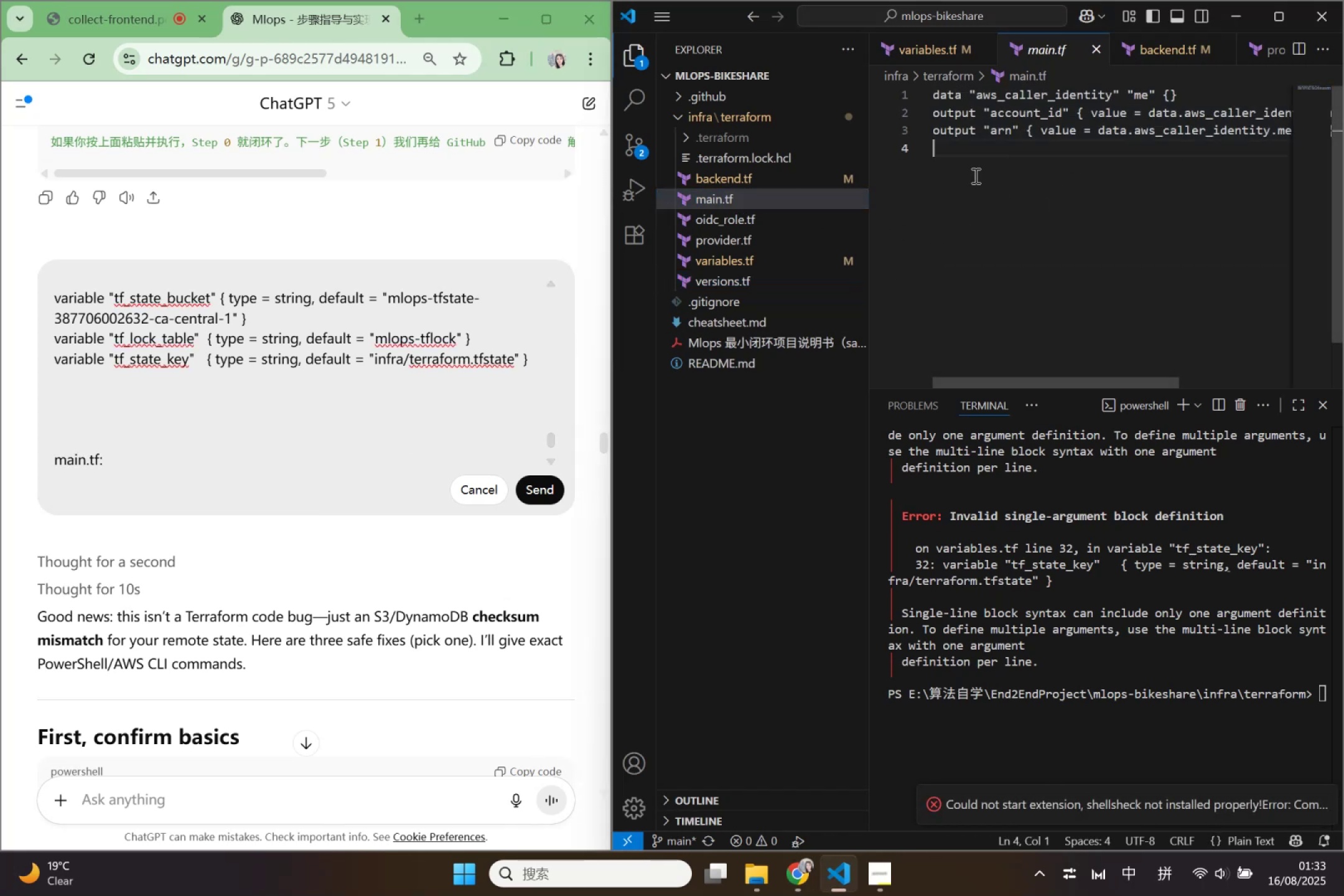 
left_click_drag(start_coordinate=[974, 174], to_coordinate=[925, 75])
 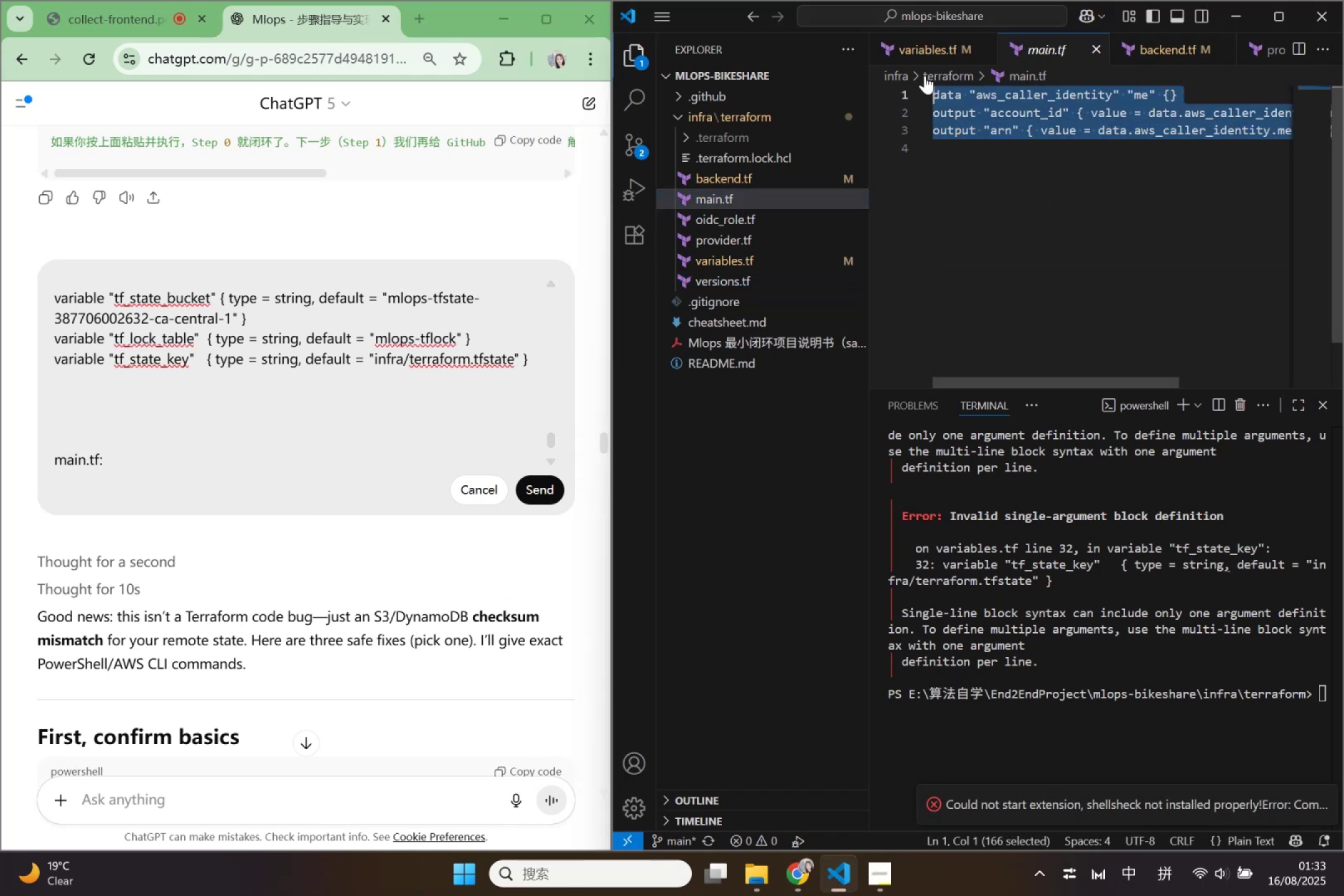 
key(Control+C)
 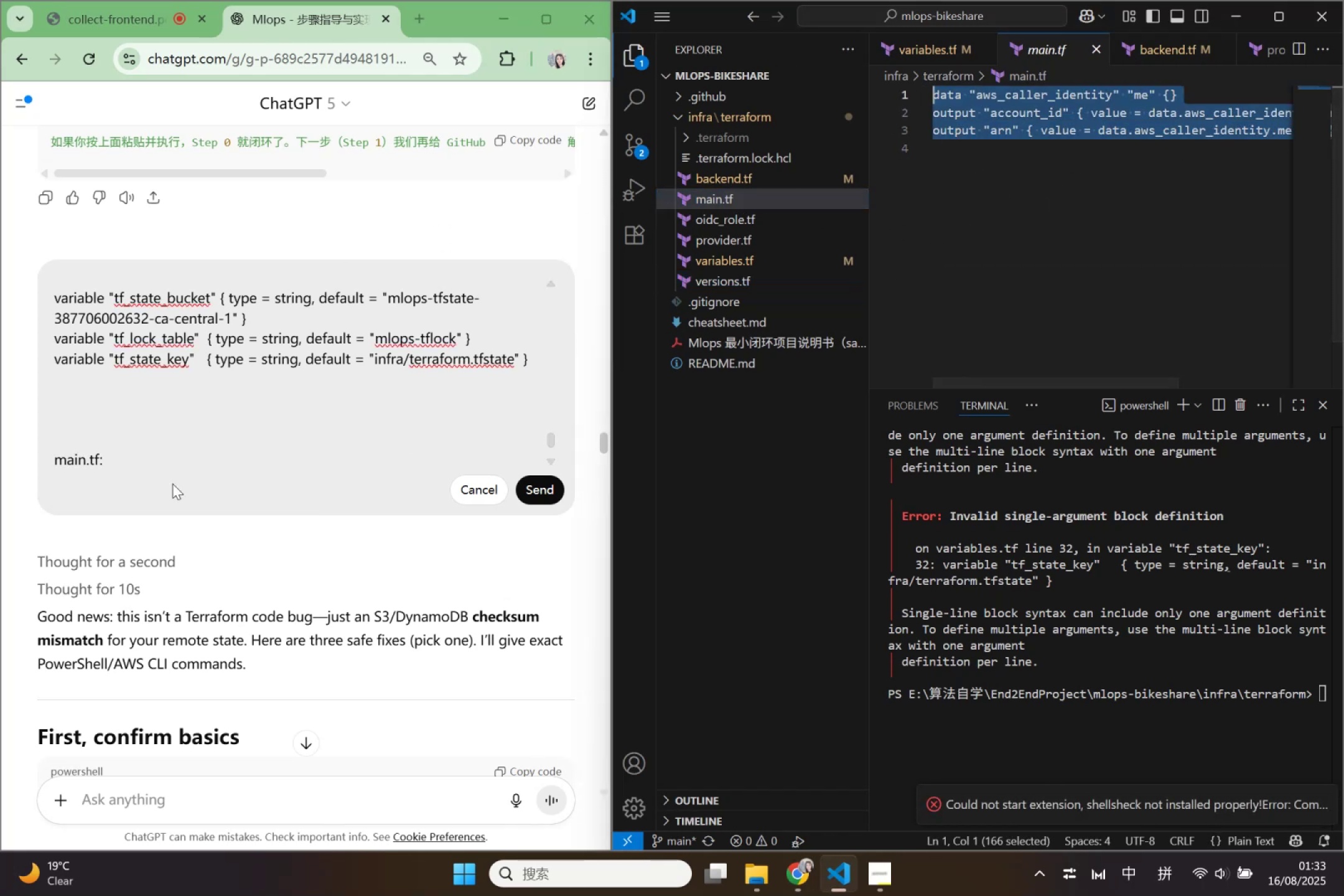 
left_click([172, 467])
 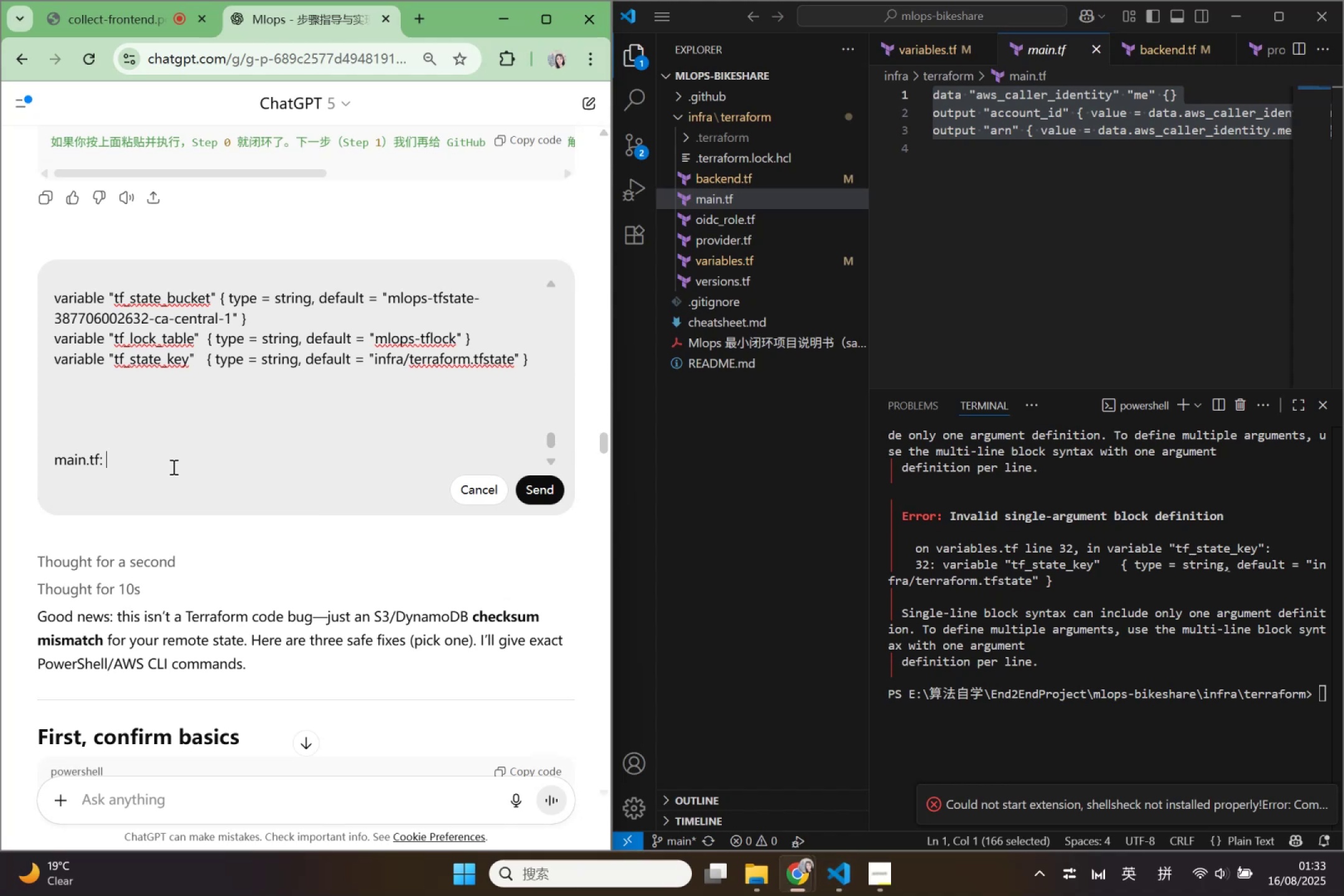 
key(Shift+Enter)
 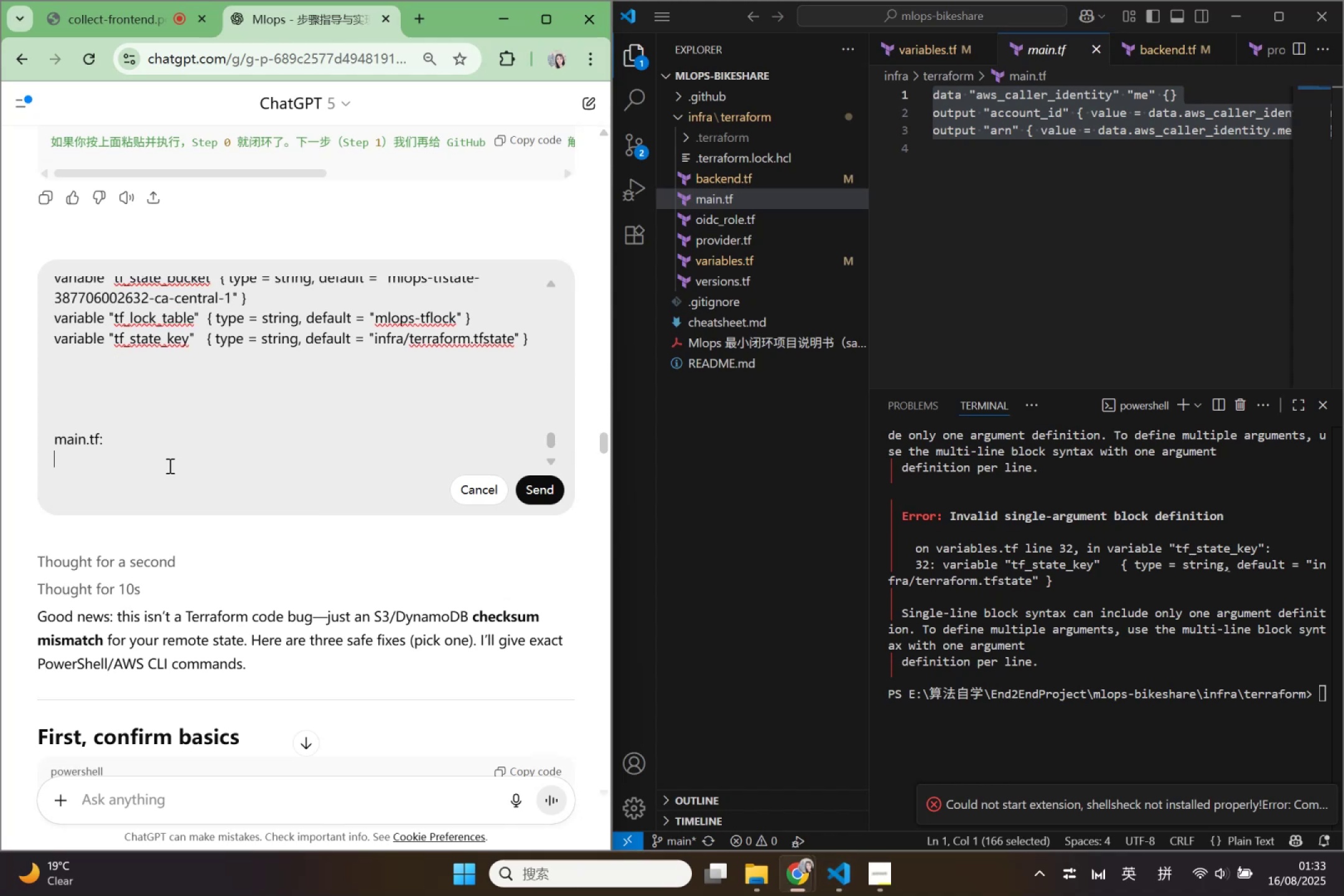 
key(Shift+Enter)
 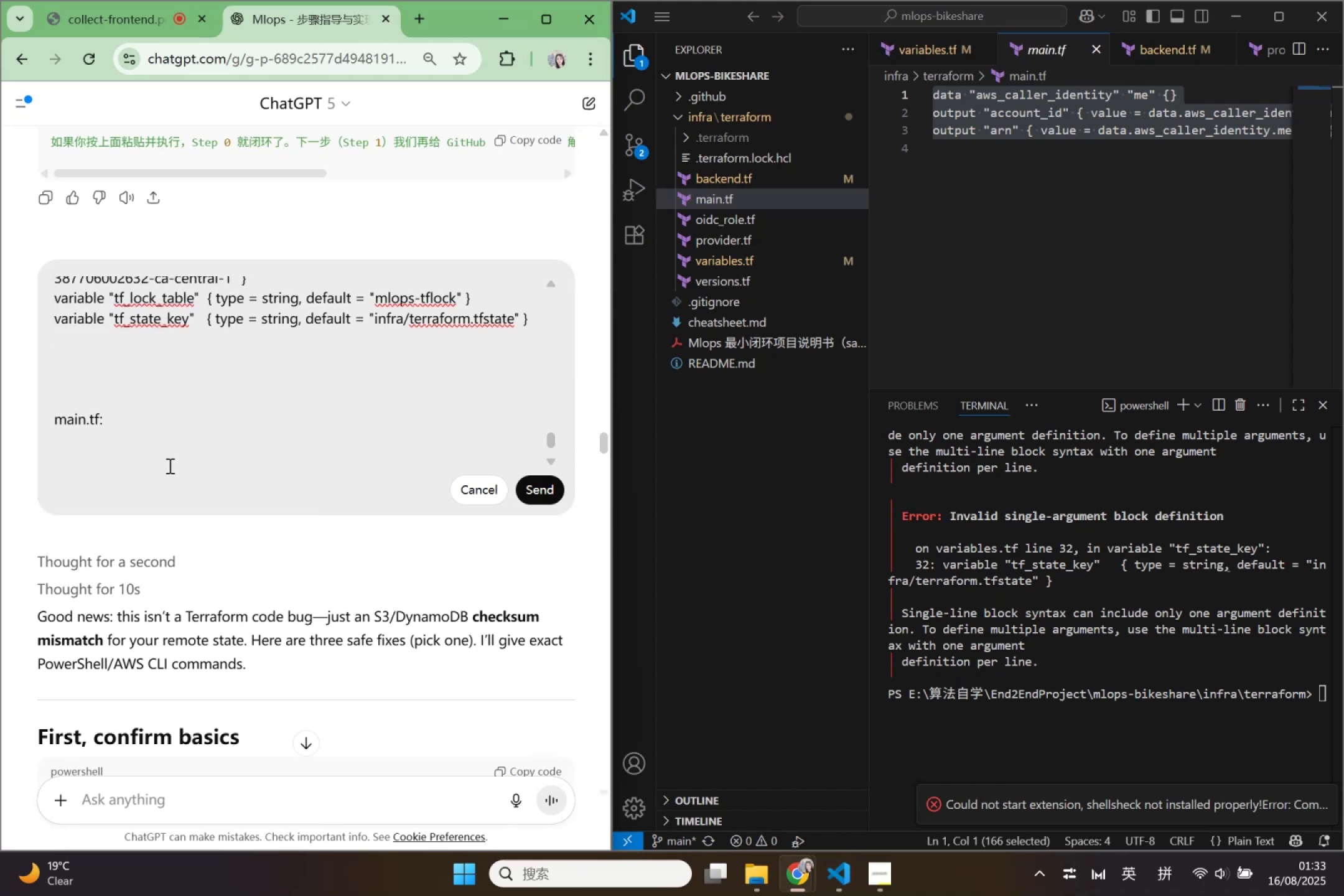 
key(Shift+Backspace)
 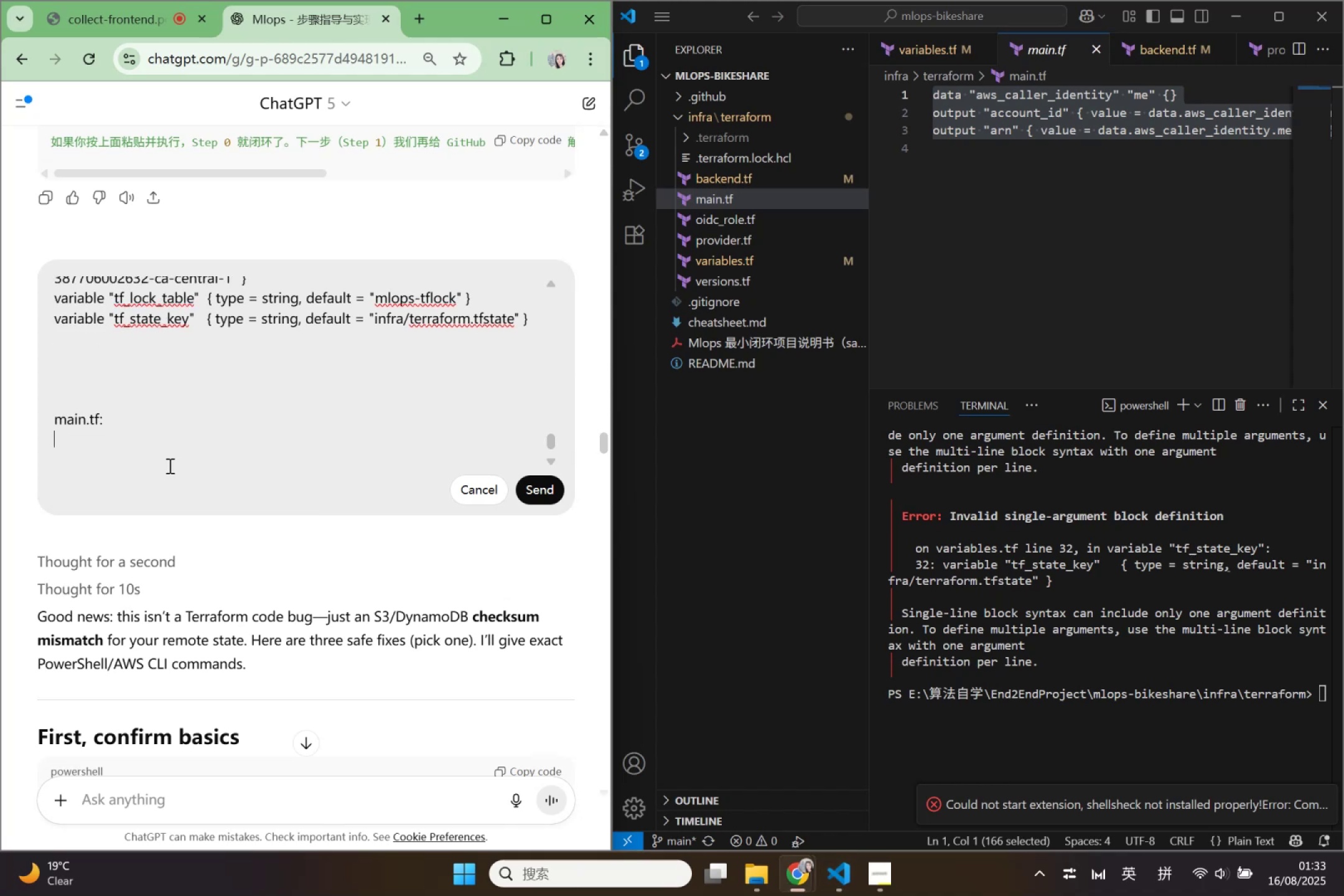 
key(Control+V)
 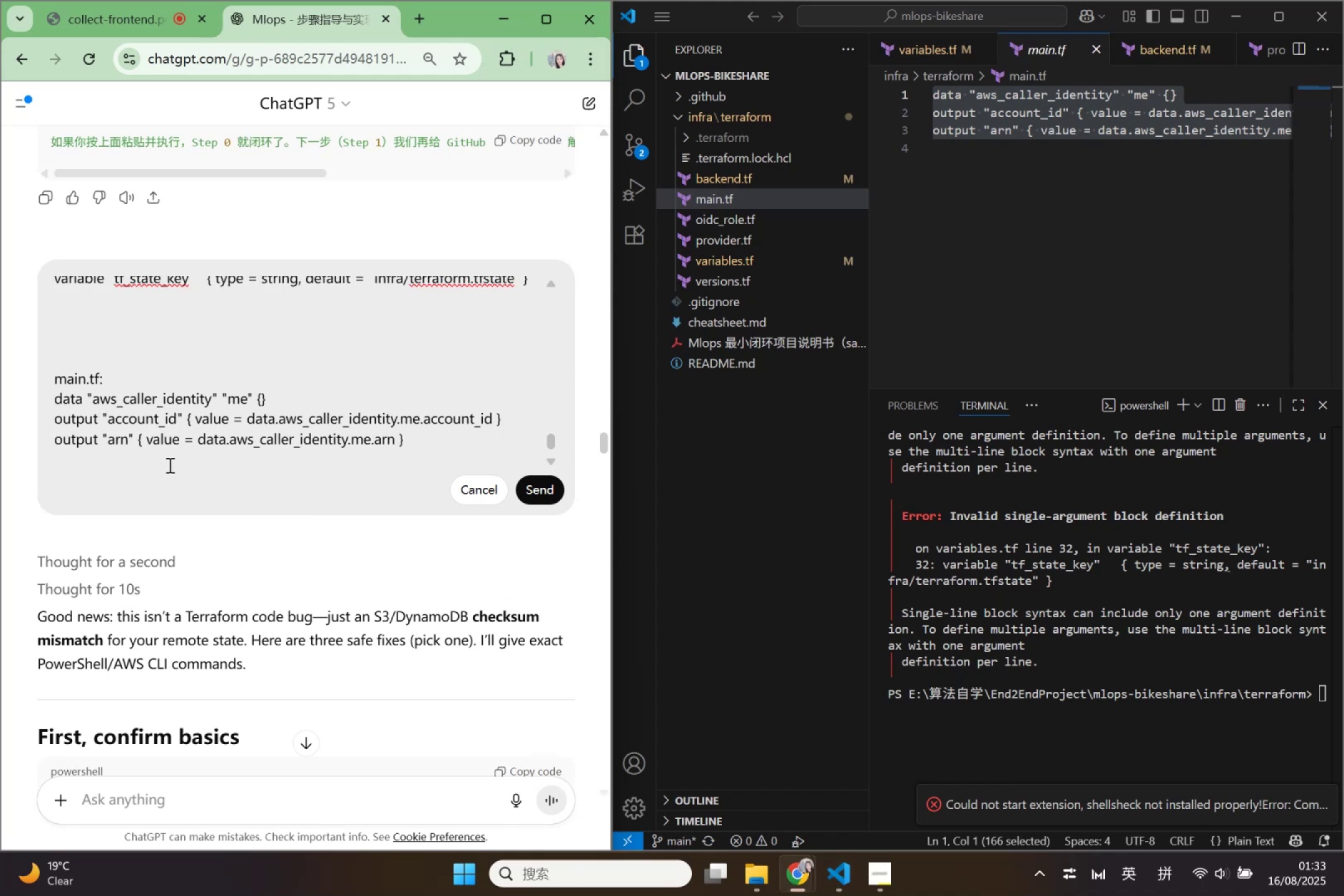 
key(Shift+Enter)
 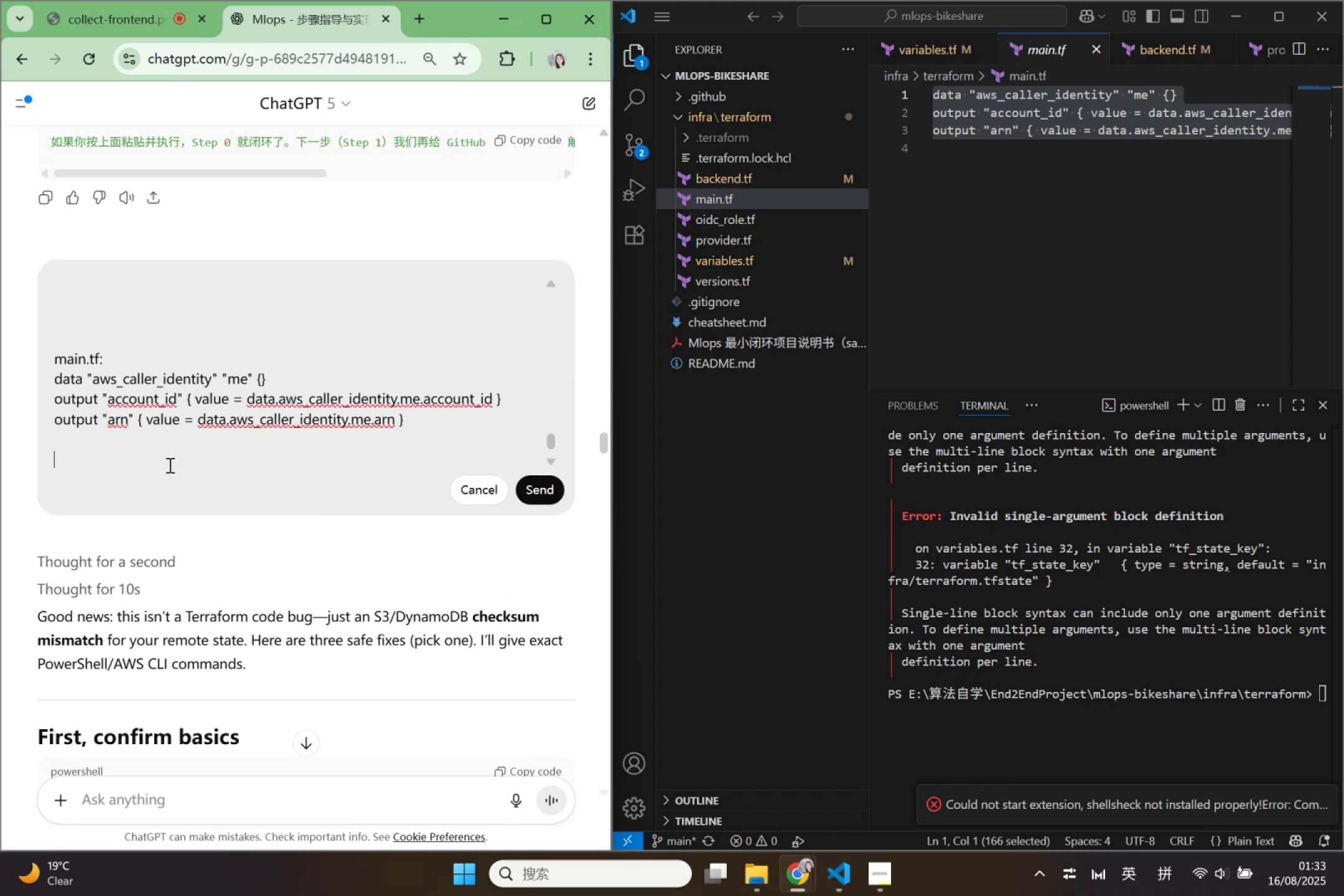 
key(Shift+Enter)
 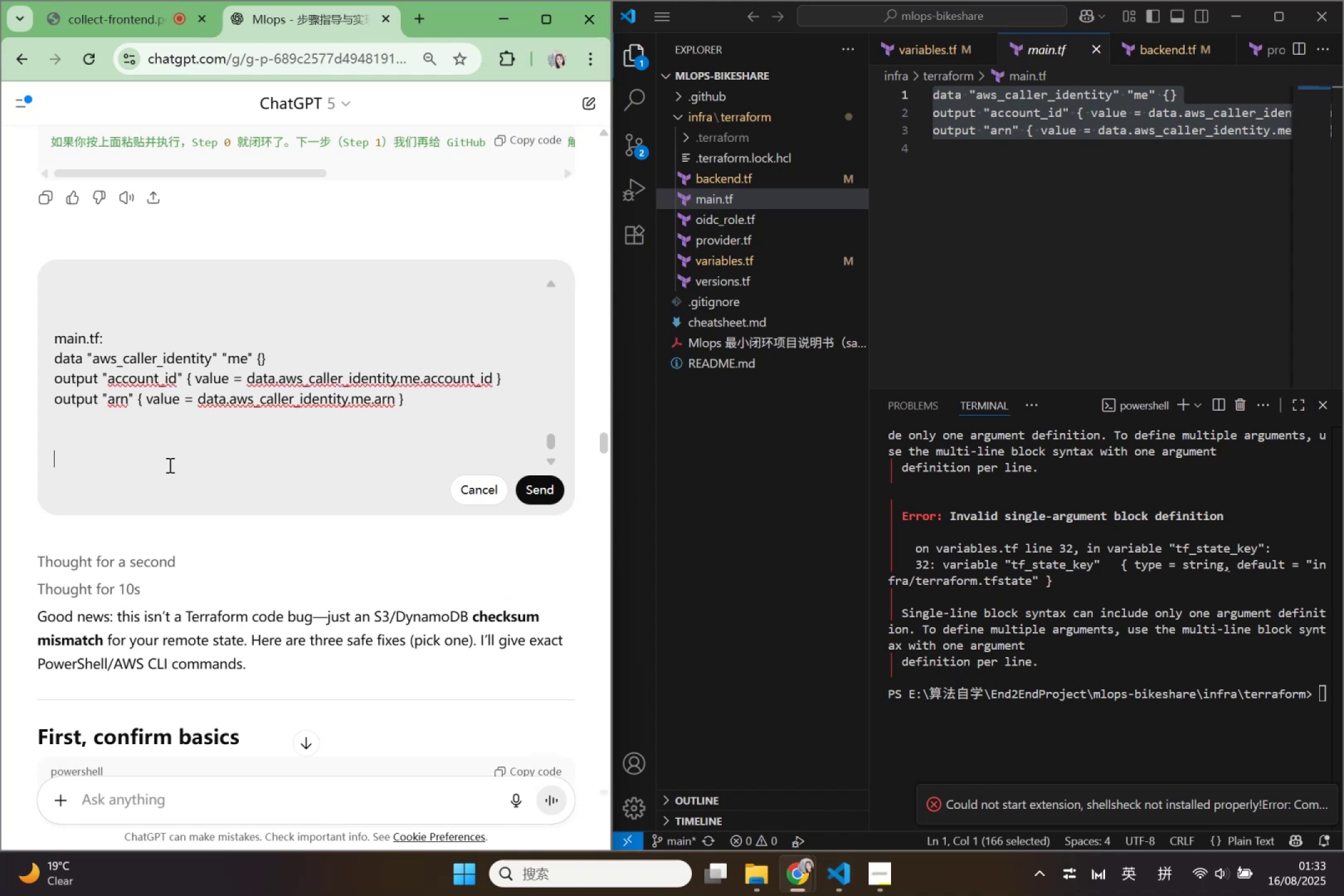 
key(Shift+Enter)
 